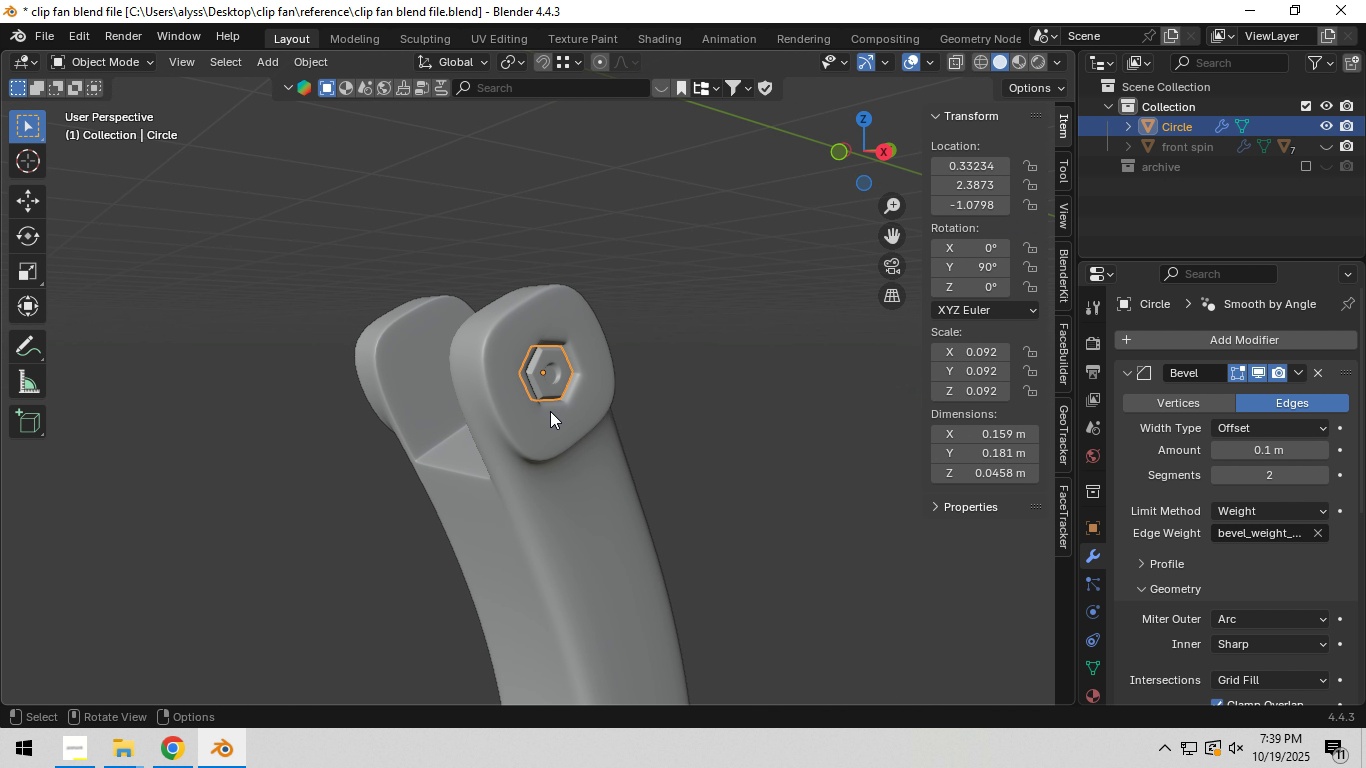 
key(Tab)
 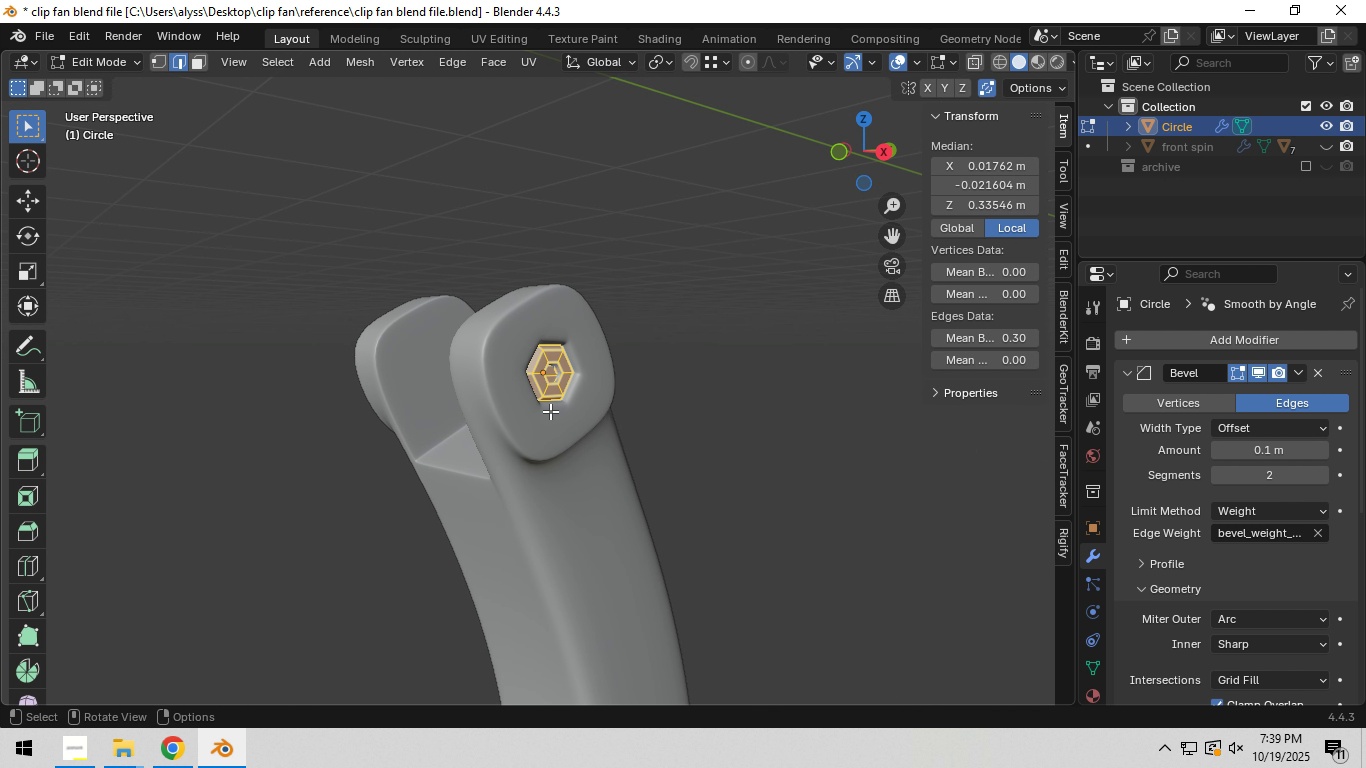 
key(A)
 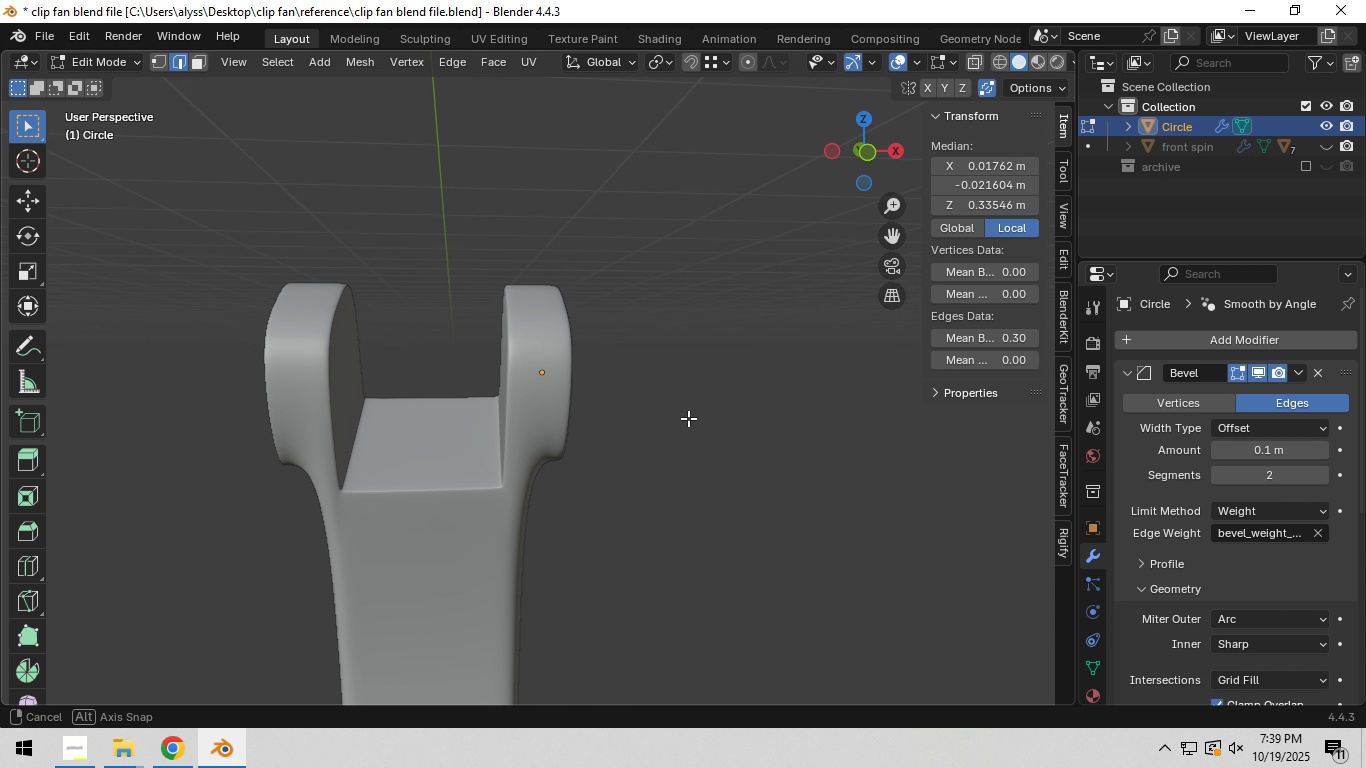 
key(Shift+D)
 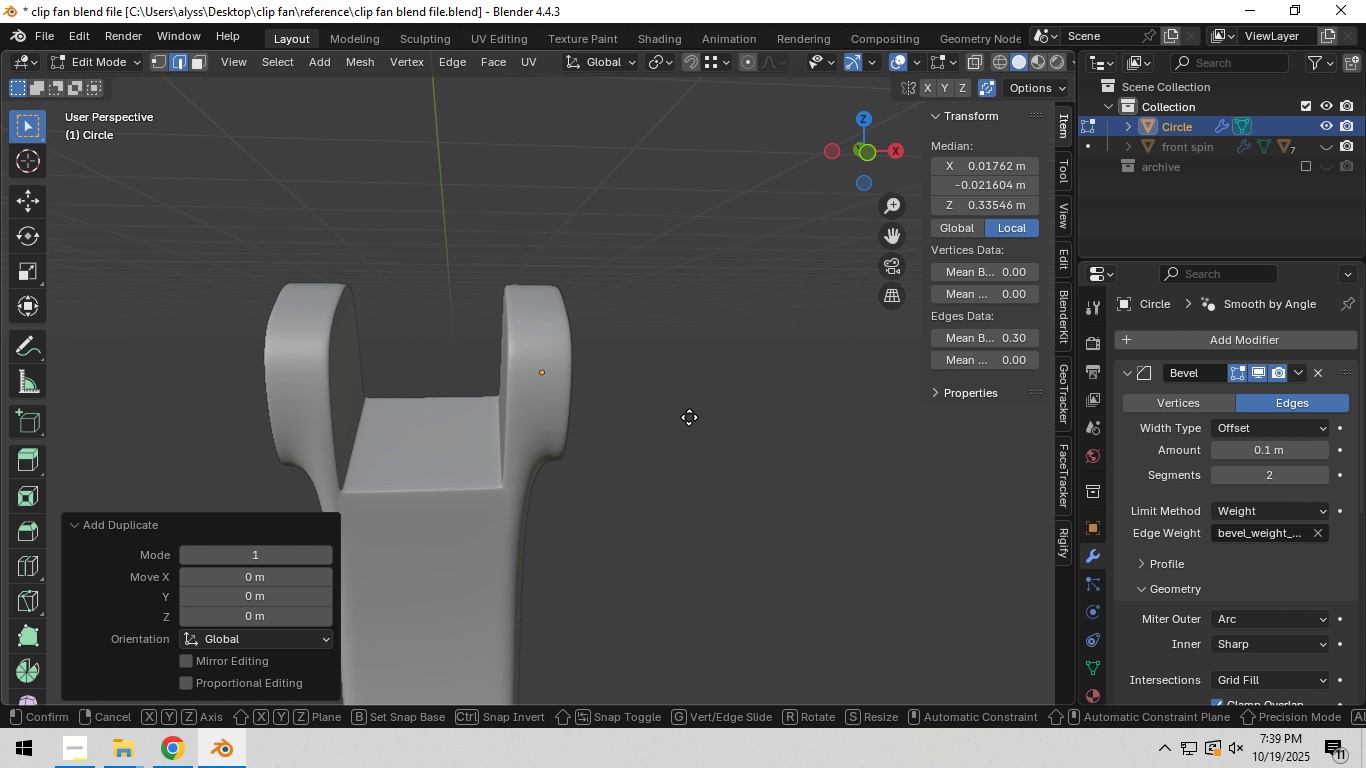 
type(gx)
 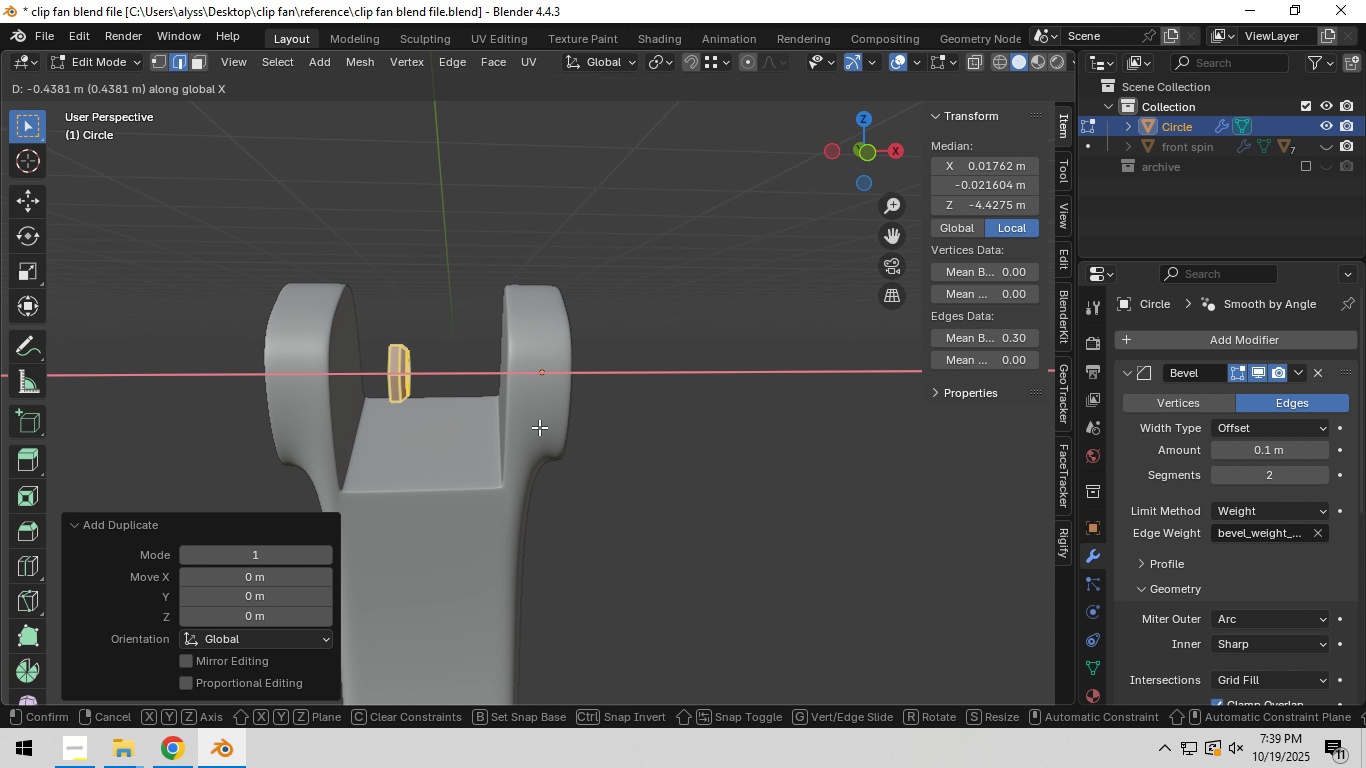 
left_click([539, 427])
 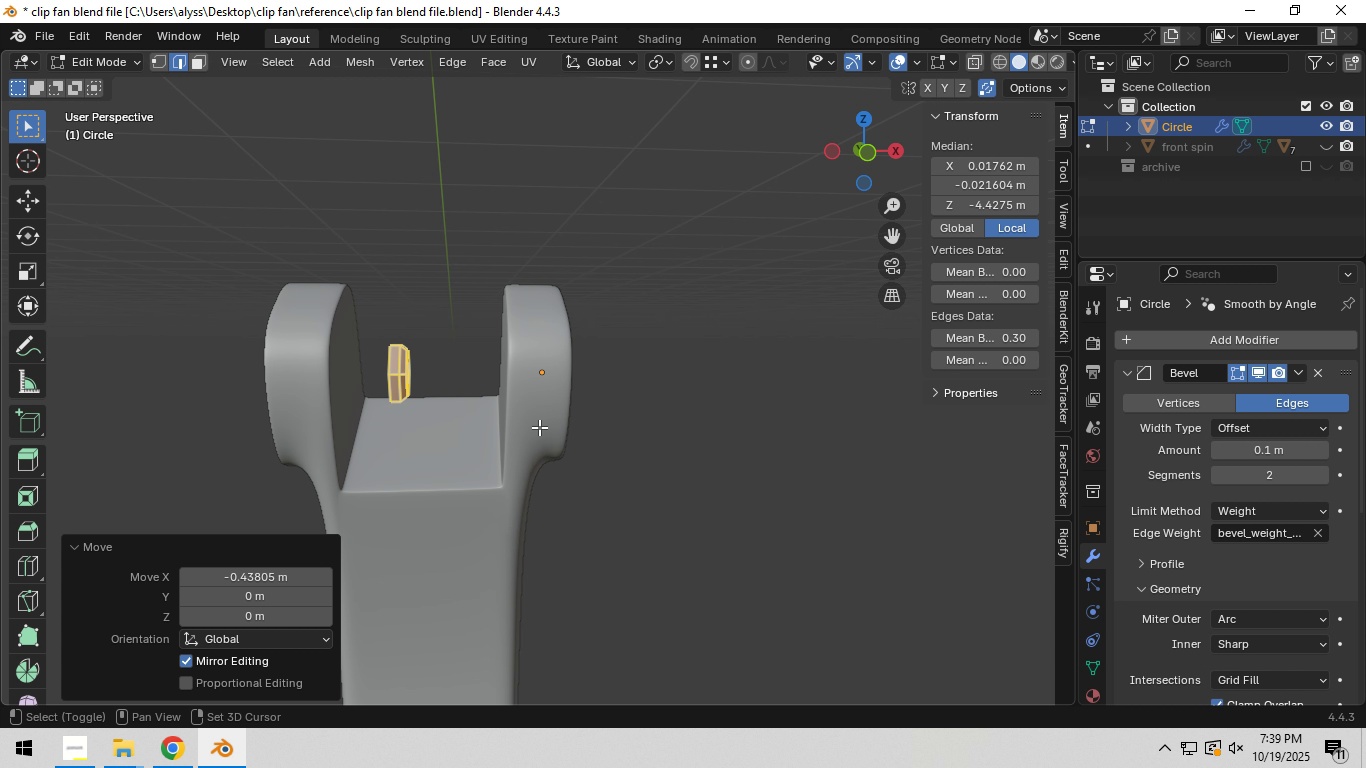 
type(rz180)
key(NumpadEnter)
 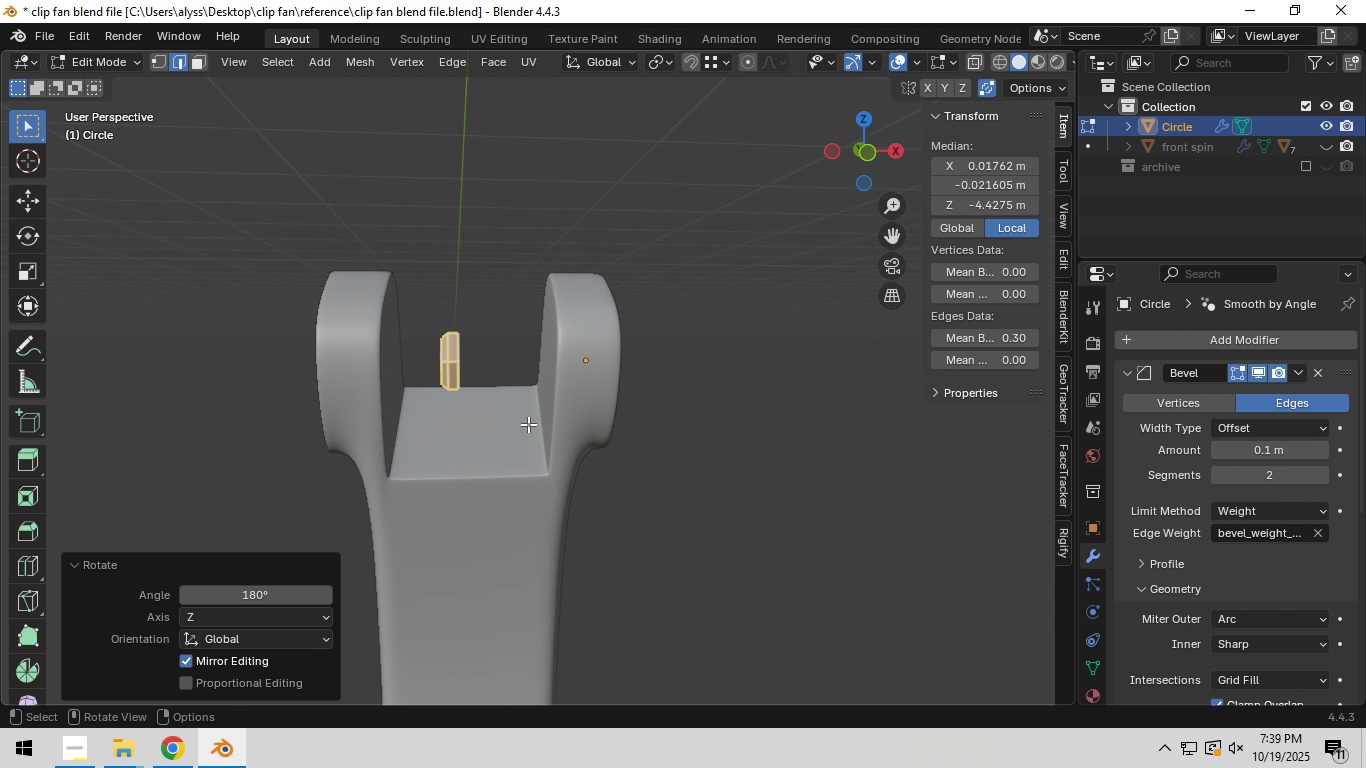 
hold_key(key=Backquote, duration=0.39)
 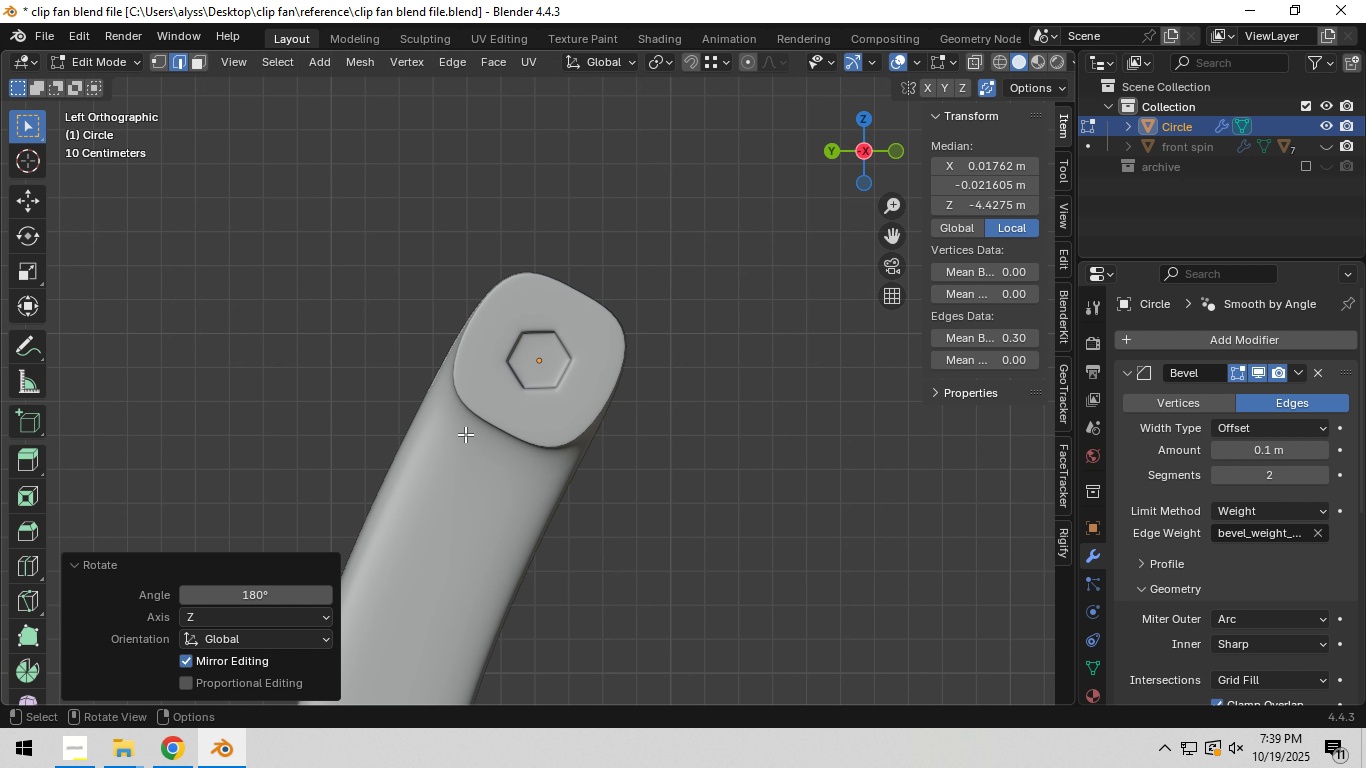 
hold_key(key=Backquote, duration=1.28)
 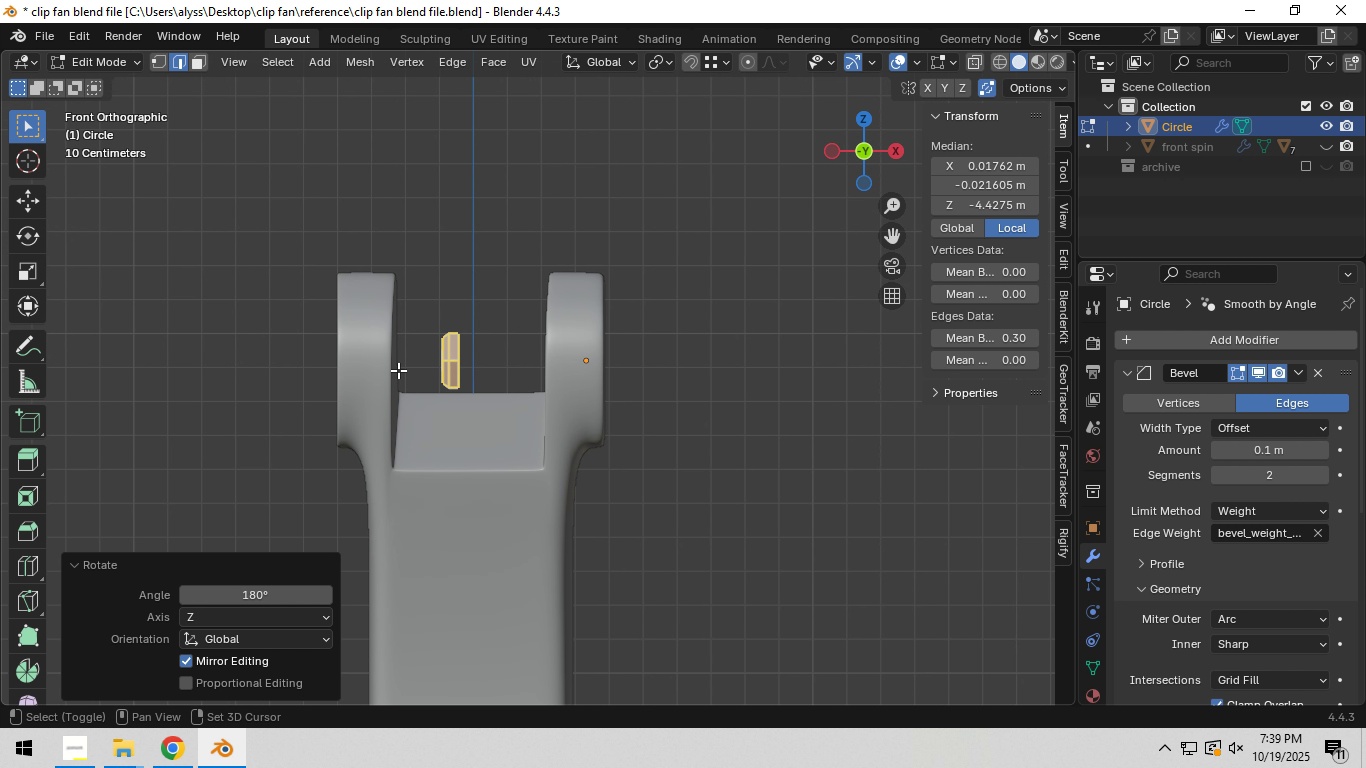 
type(zgyx)
 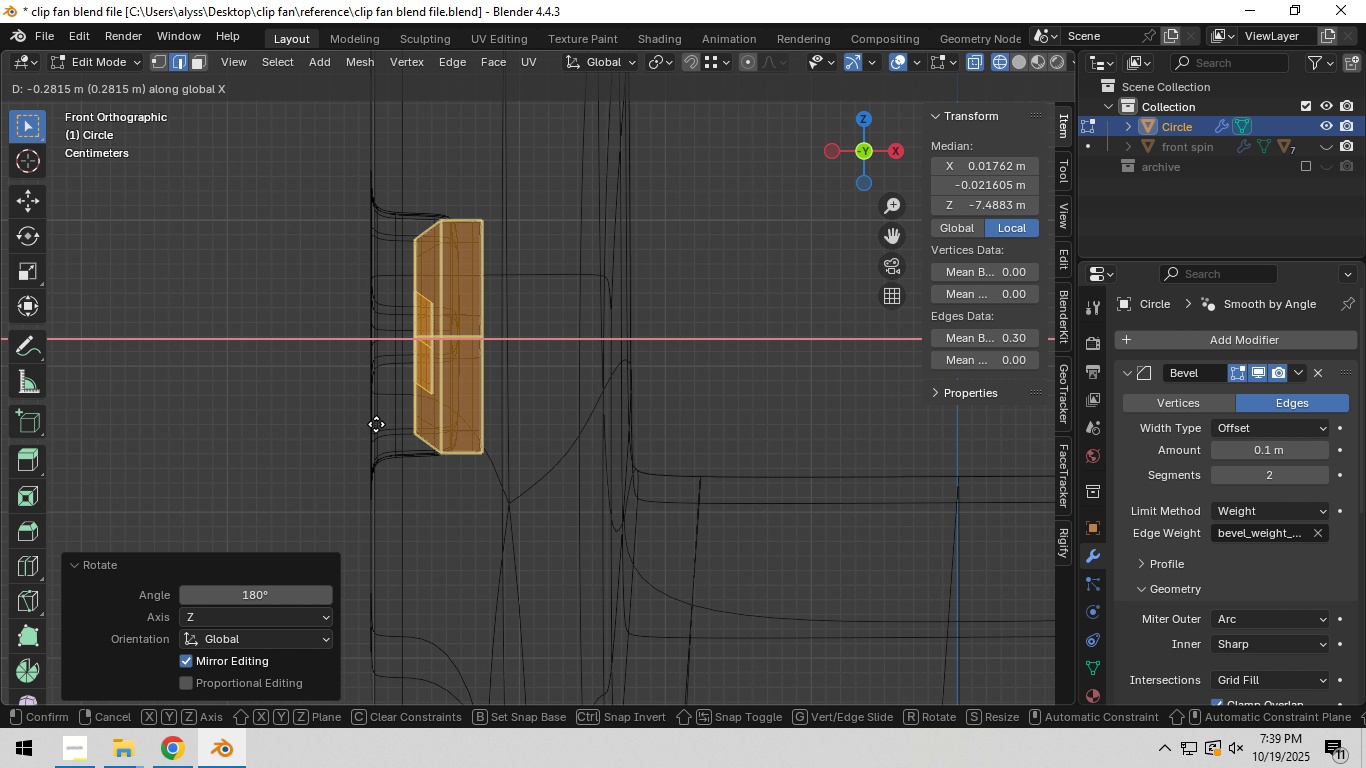 
scroll: coordinate [533, 411], scroll_direction: up, amount: 8.0
 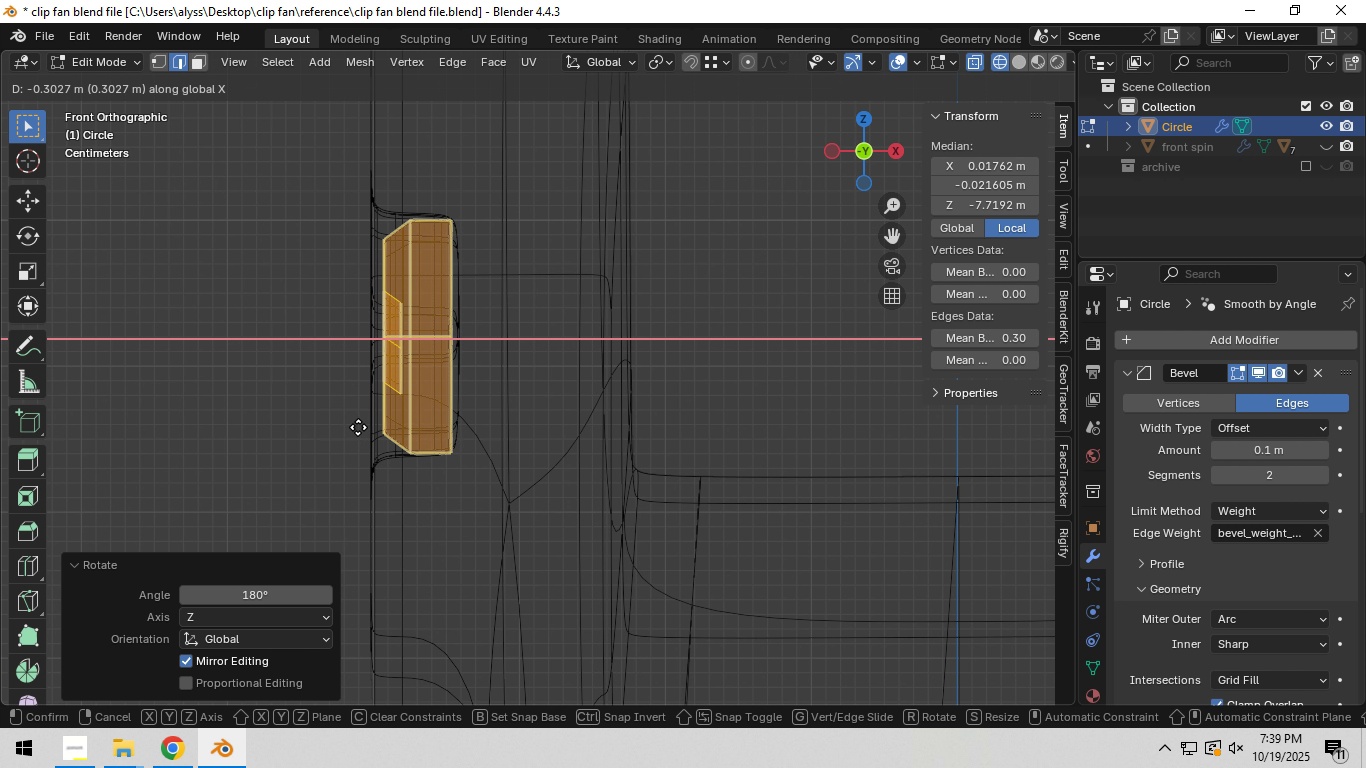 
left_click([361, 427])
 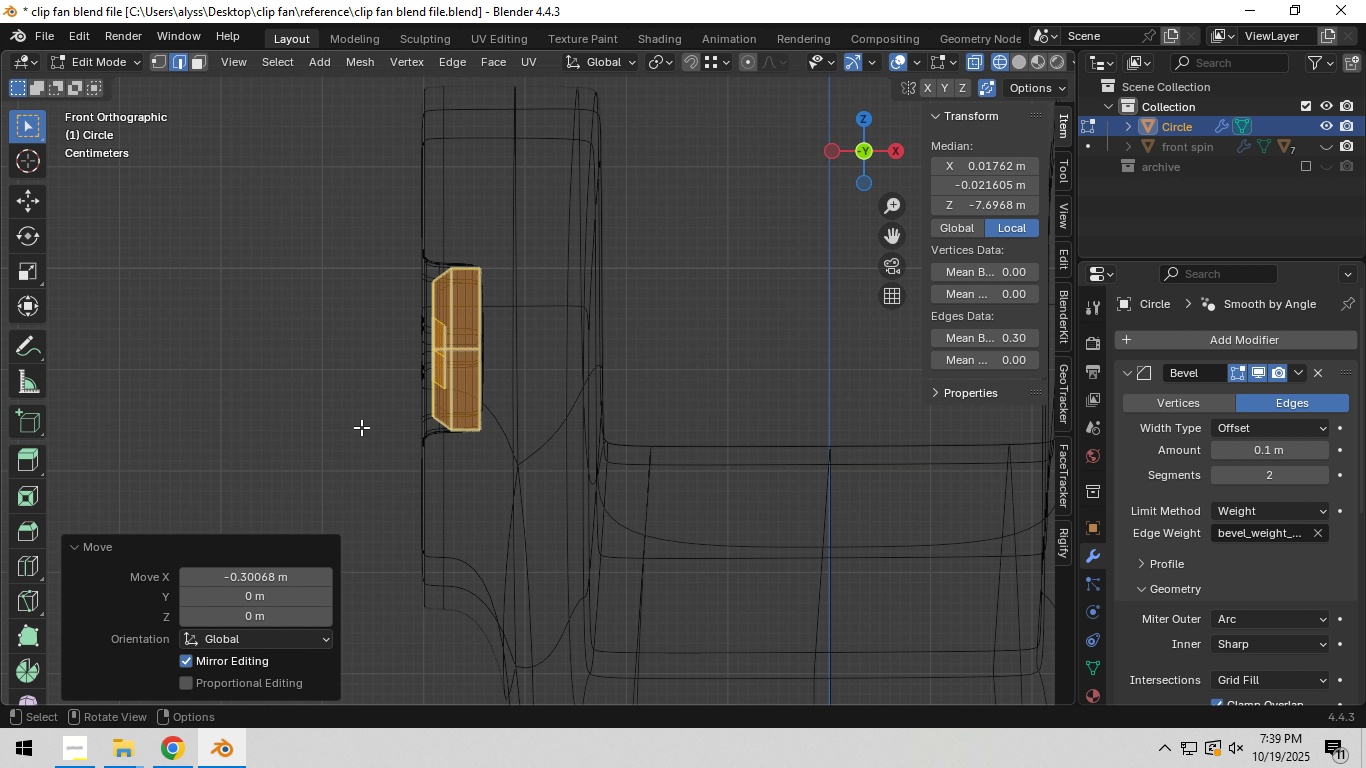 
scroll: coordinate [361, 427], scroll_direction: down, amount: 3.0
 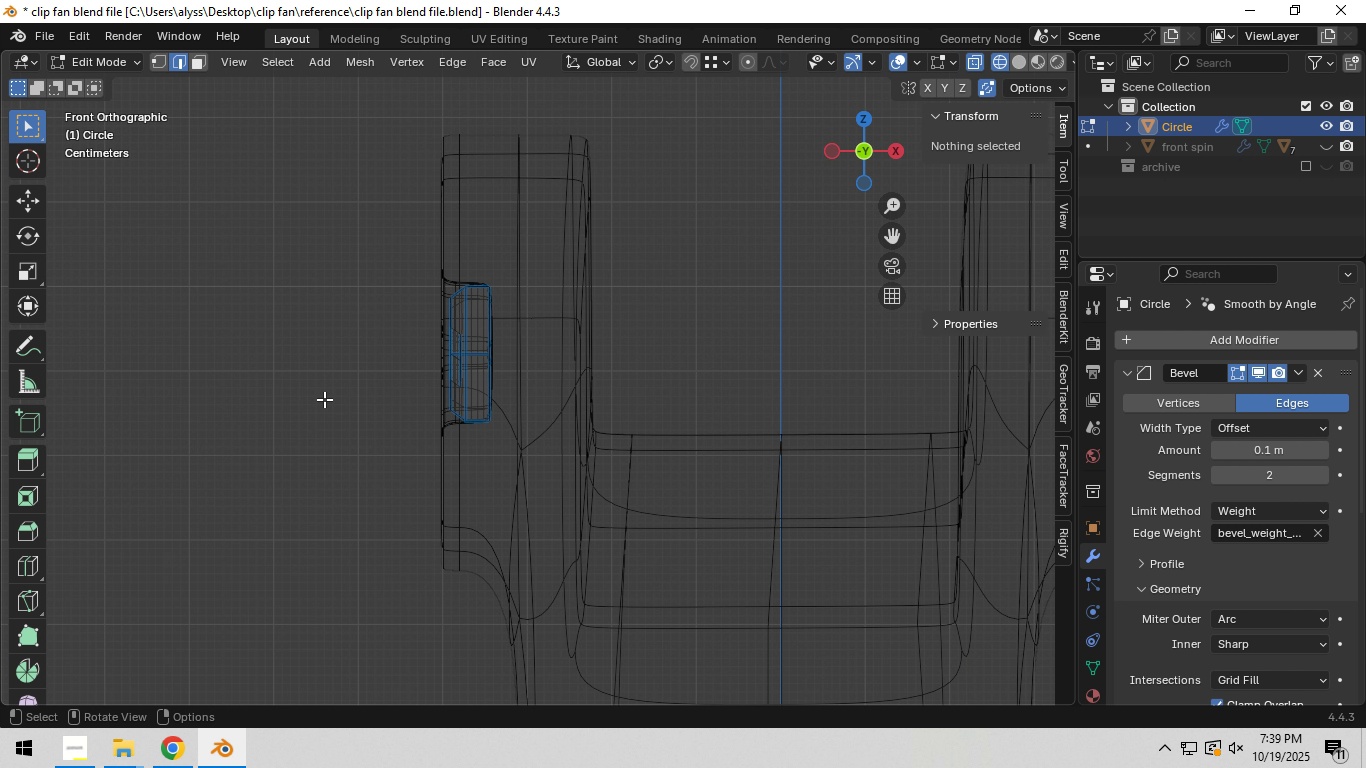 
left_click([324, 399])
 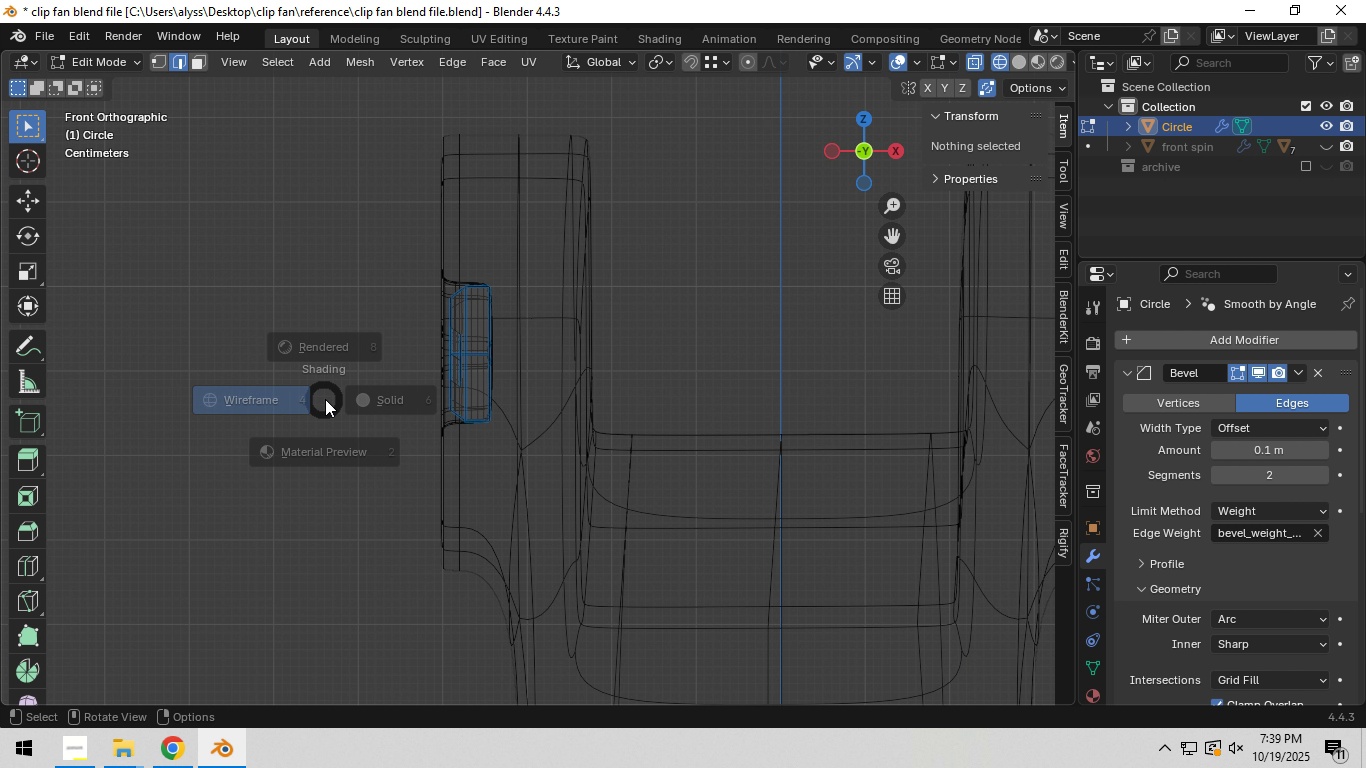 
key(Z)
 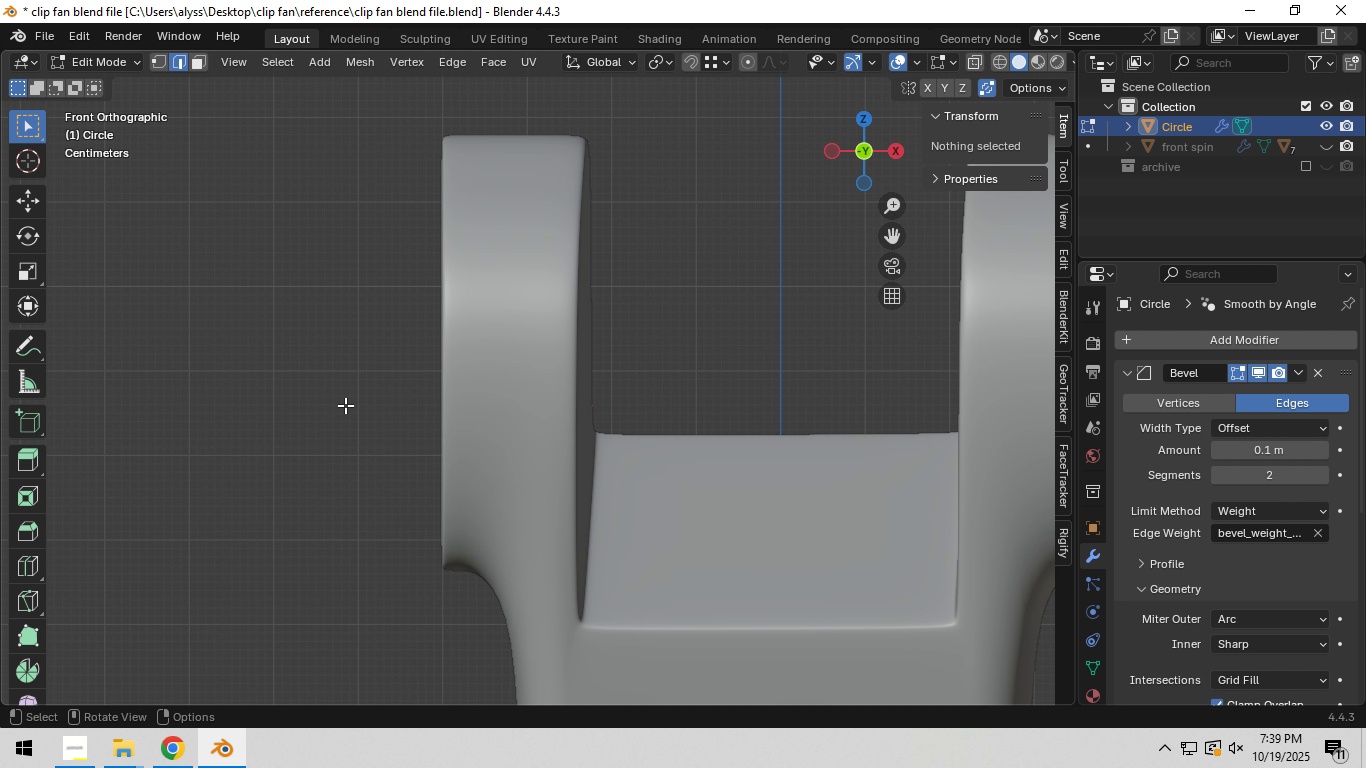 
key(Tab)
 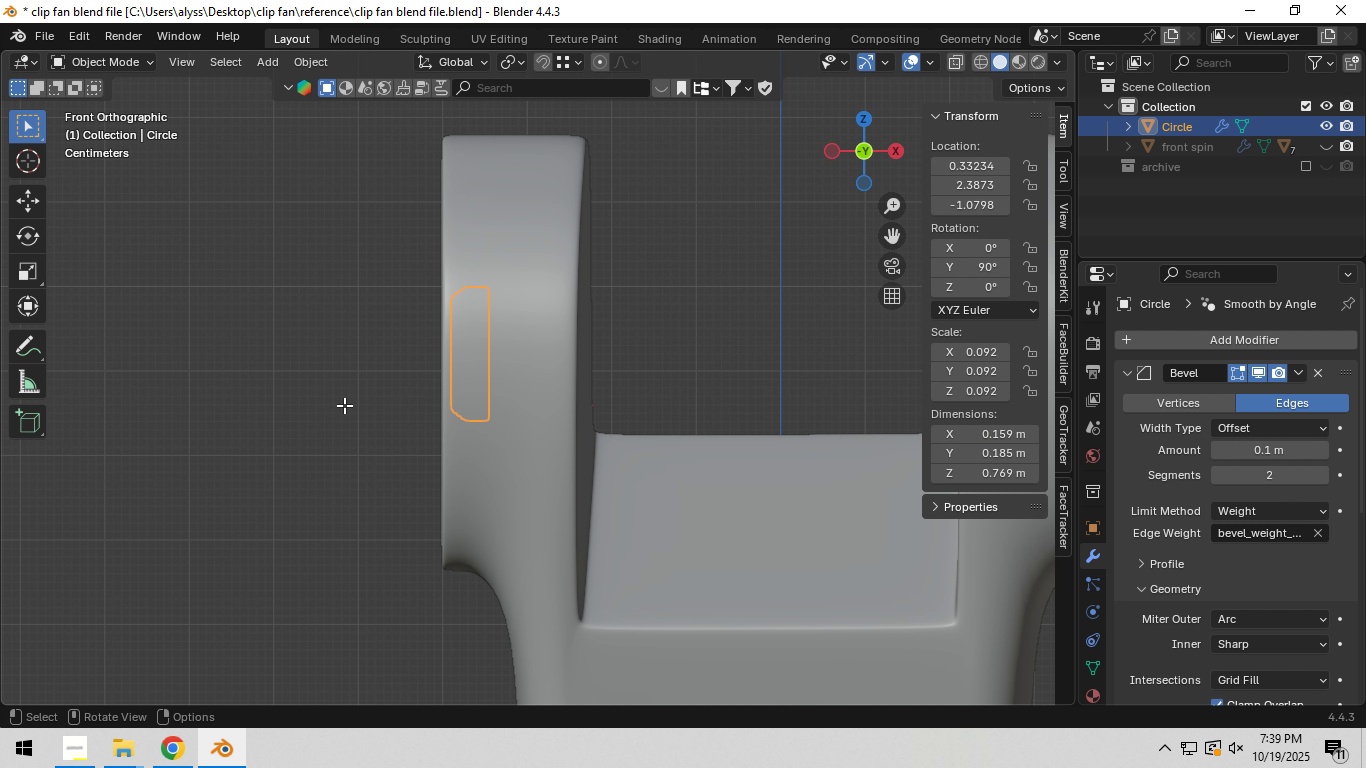 
key(Tab)
 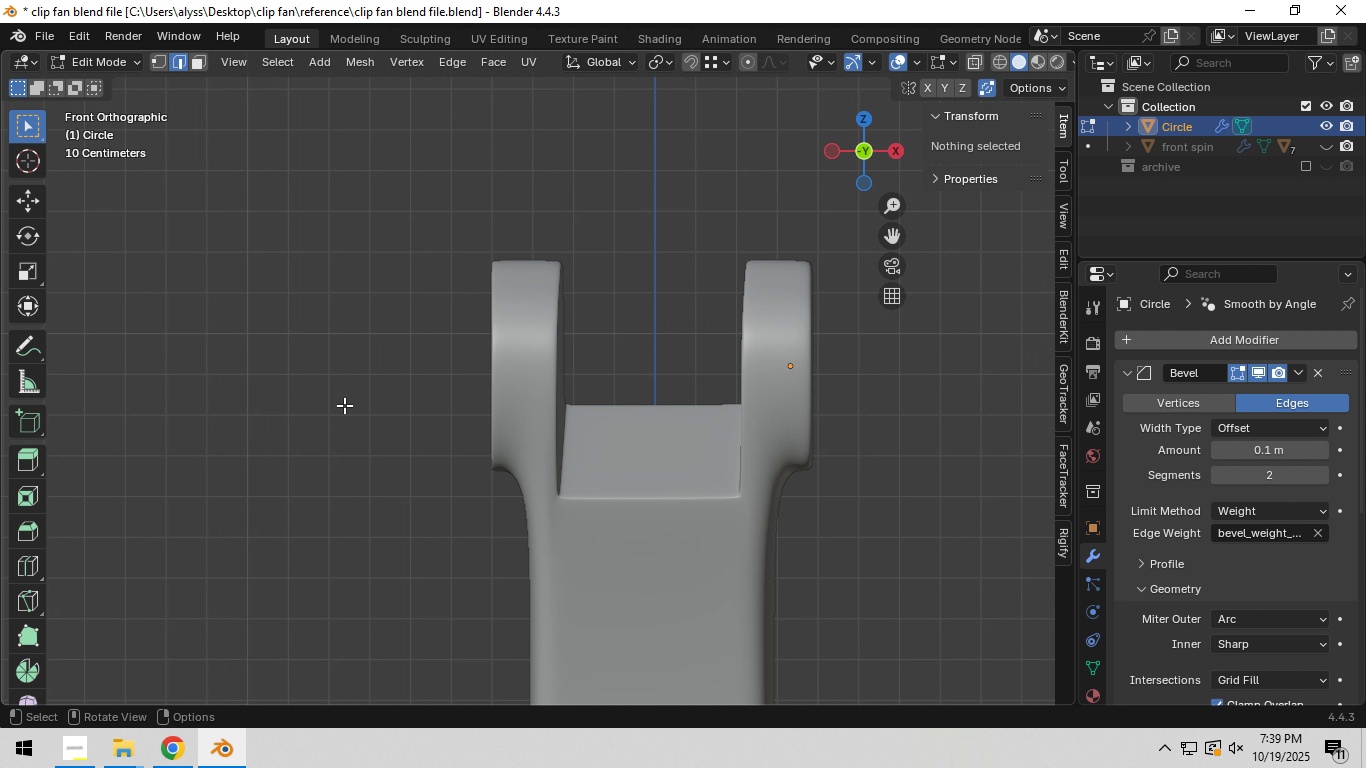 
scroll: coordinate [344, 405], scroll_direction: down, amount: 5.0
 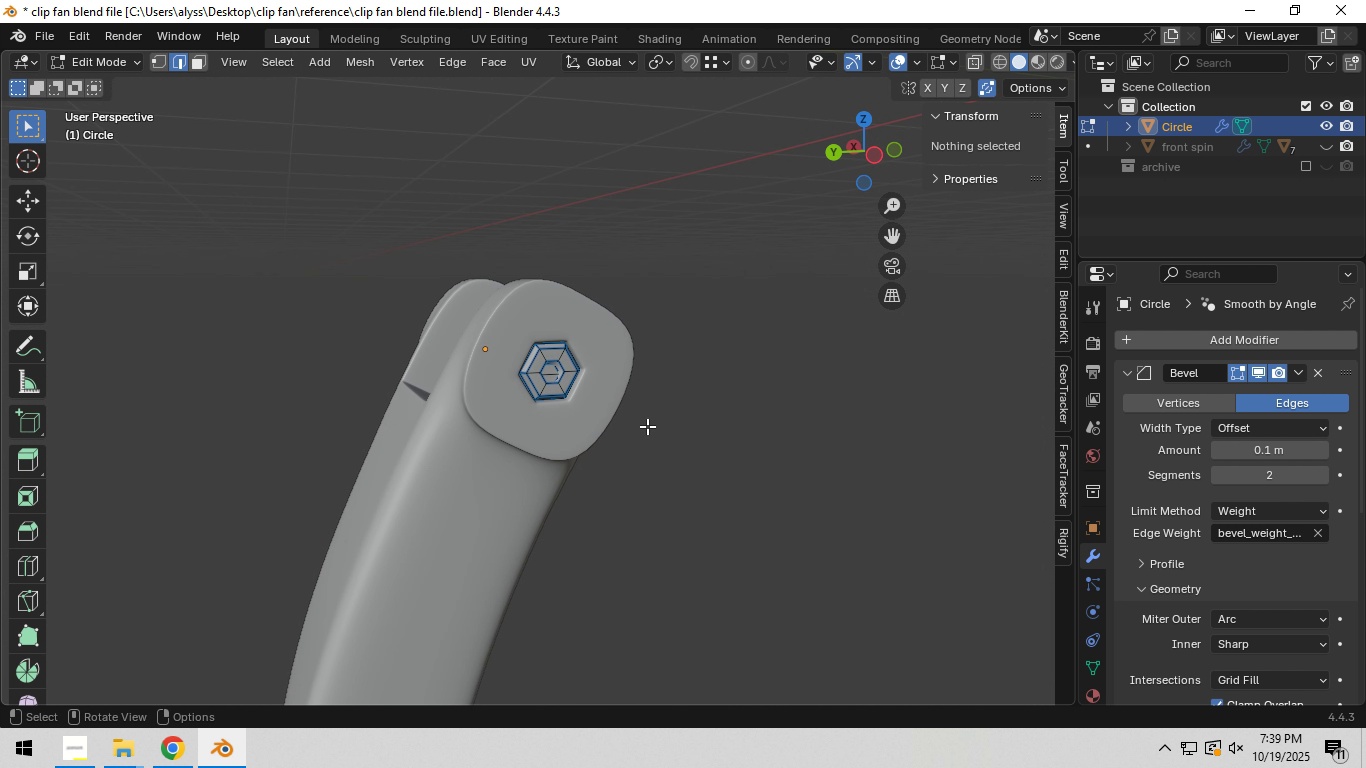 
left_click([716, 427])
 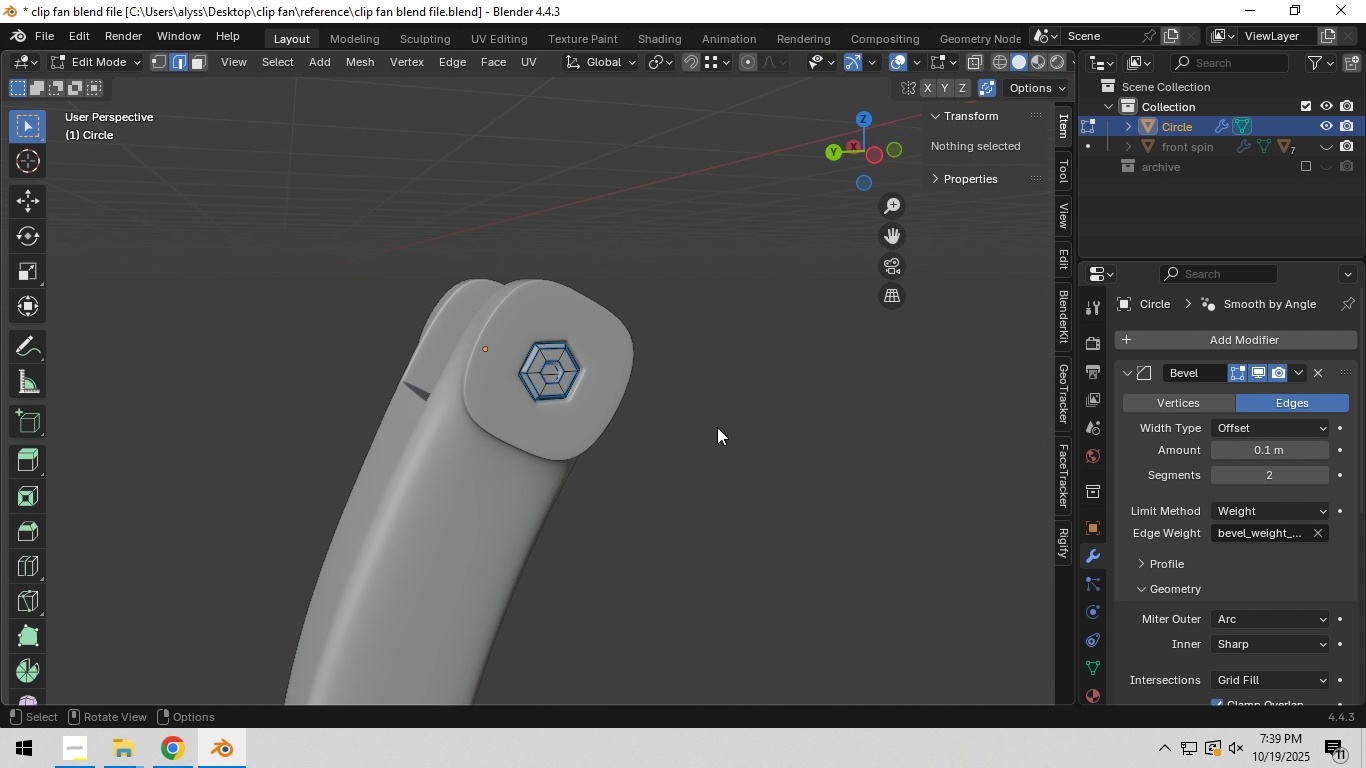 
key(Tab)
 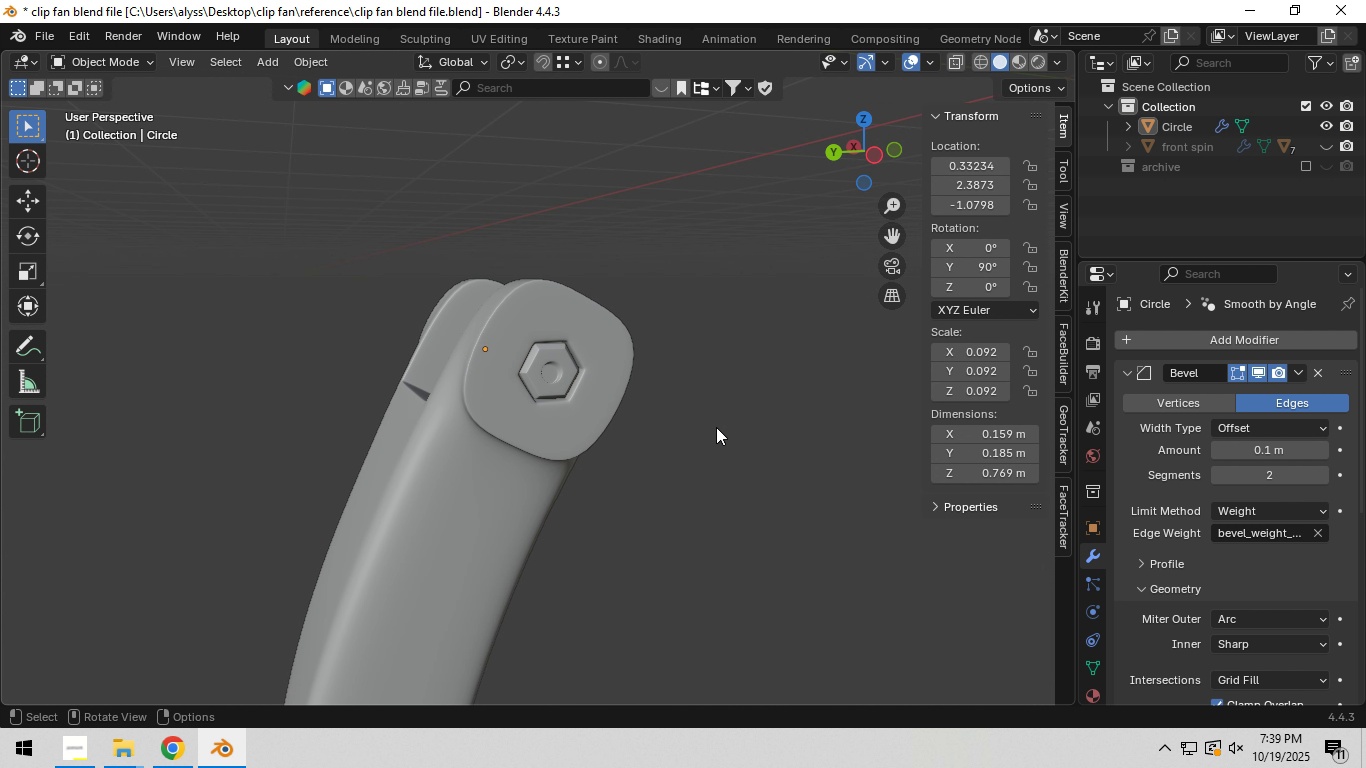 
left_click([717, 427])
 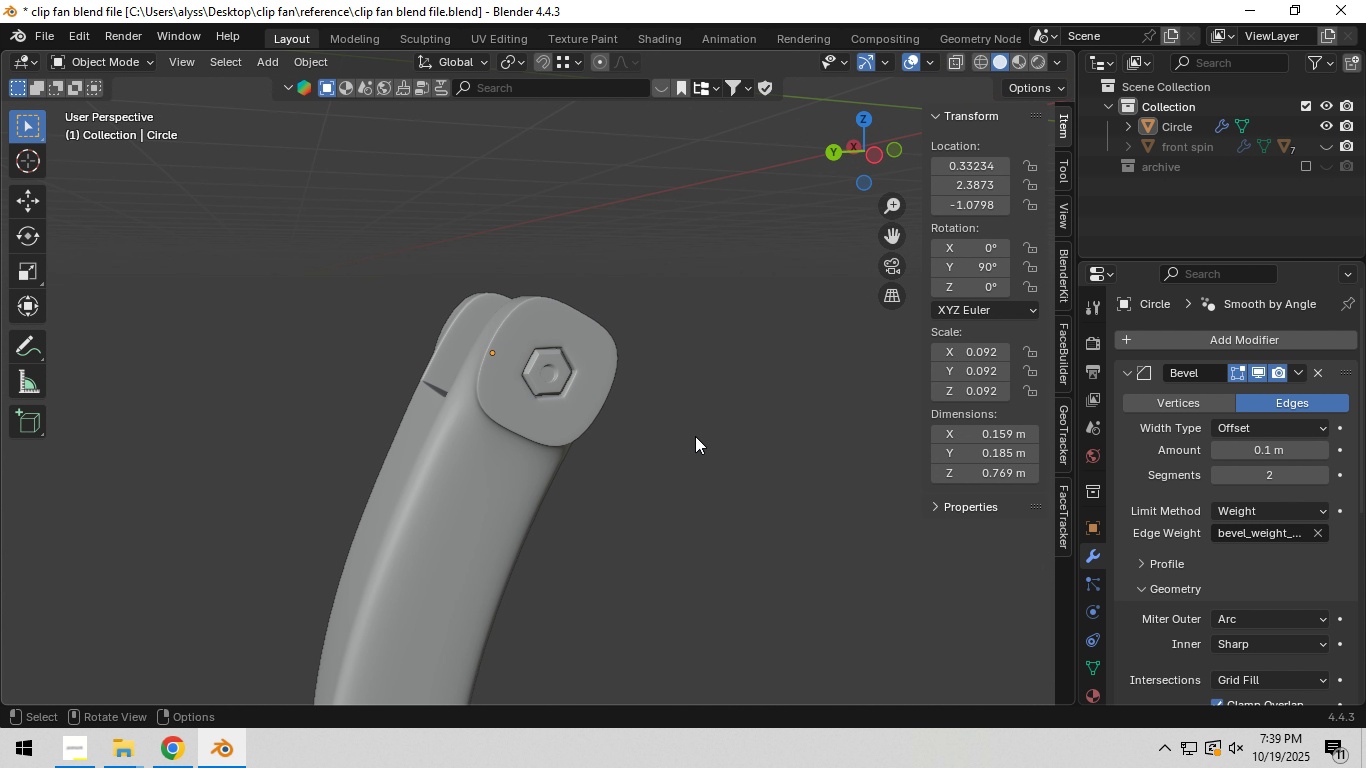 
scroll: coordinate [694, 436], scroll_direction: down, amount: 4.0
 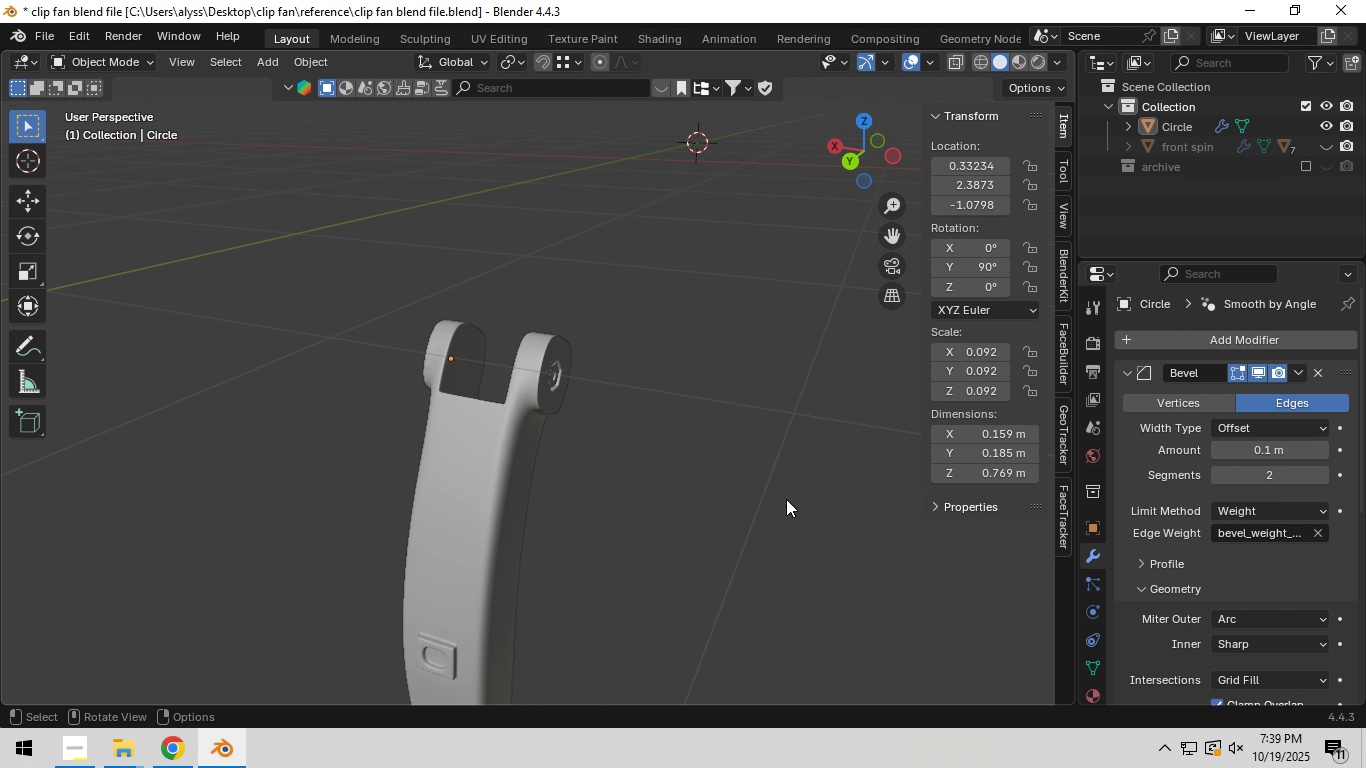 
wait(12.33)
 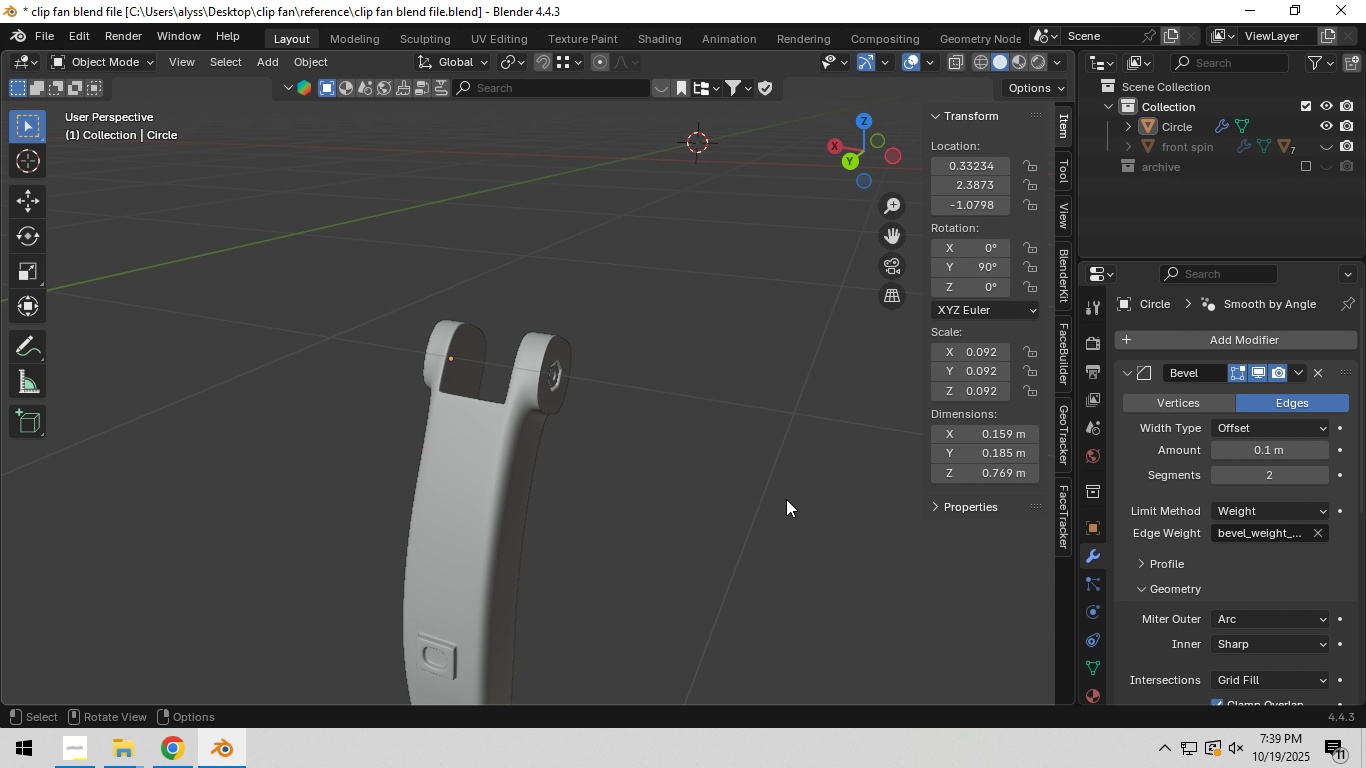 
key(Control+S)
 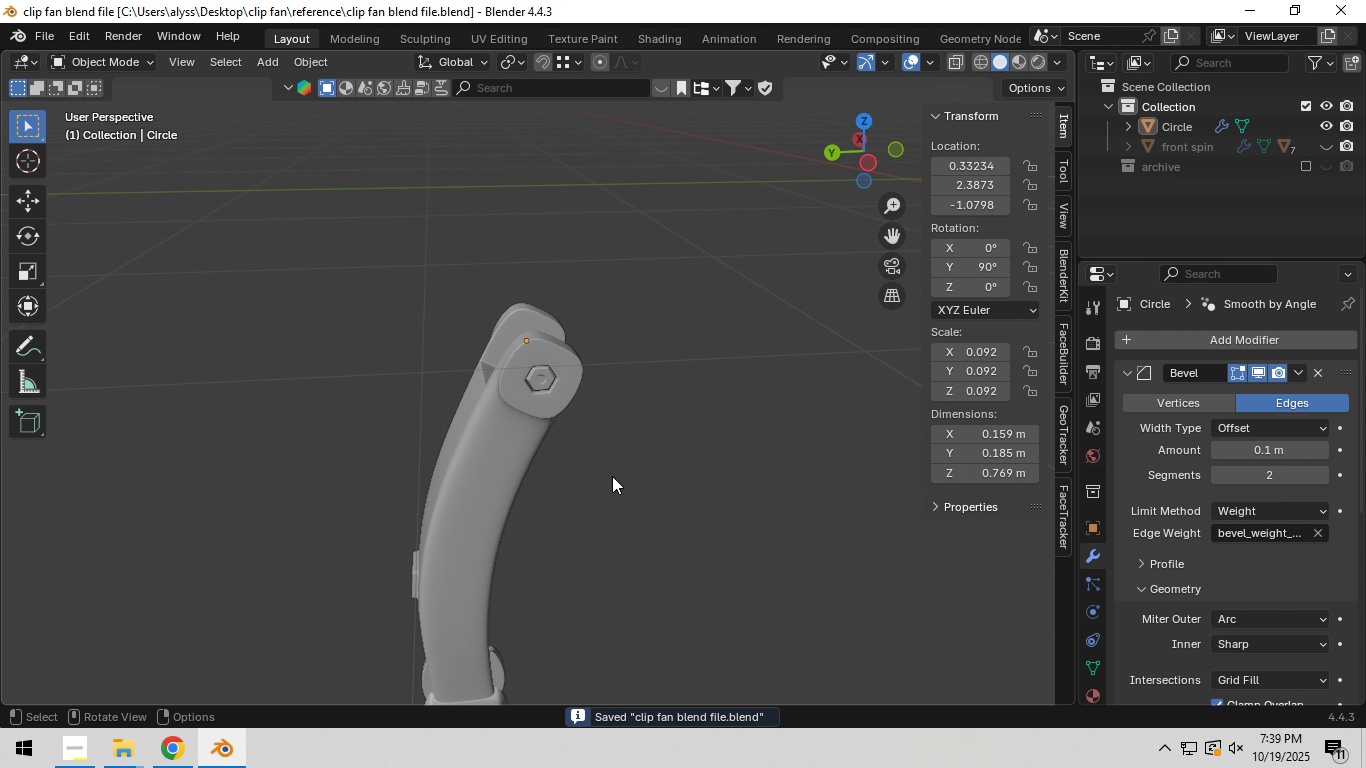 
scroll: coordinate [639, 479], scroll_direction: up, amount: 2.0
 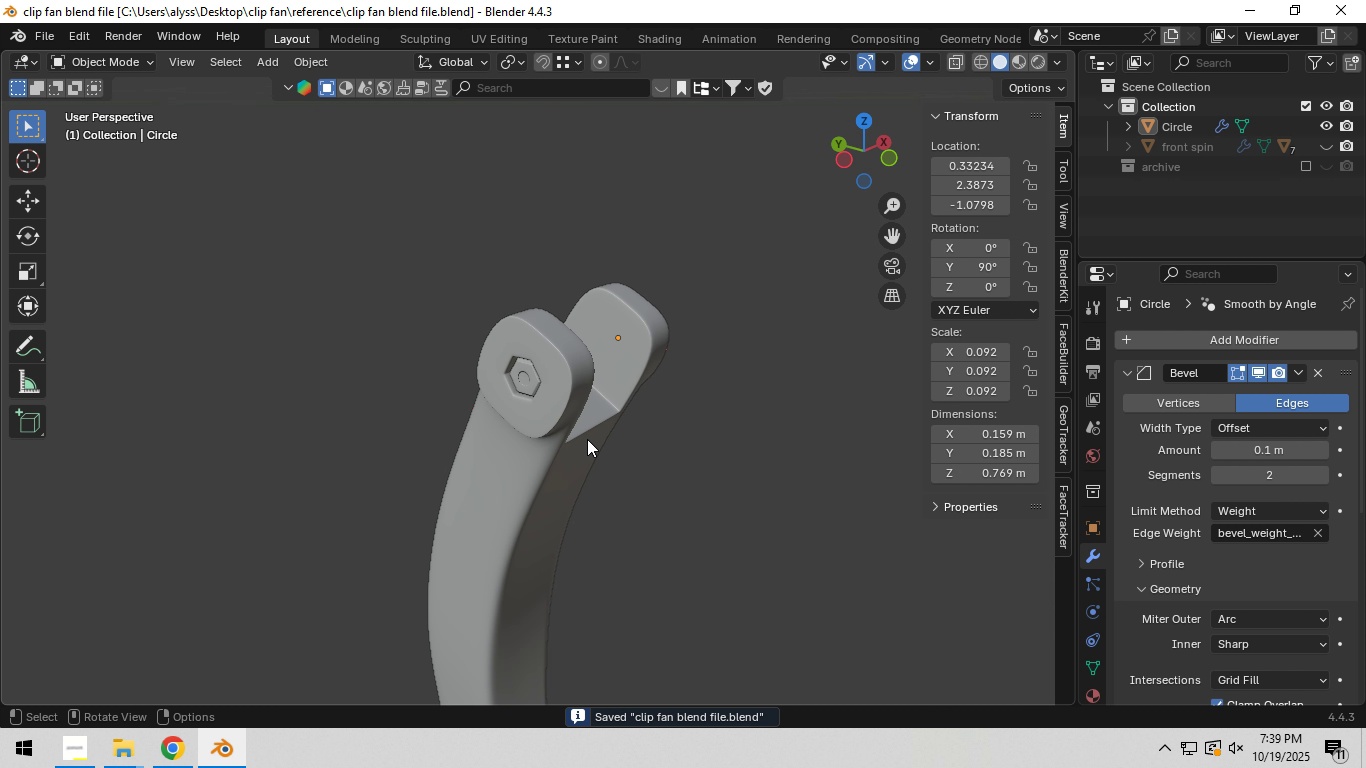 
hold_key(key=ShiftLeft, duration=1.17)
 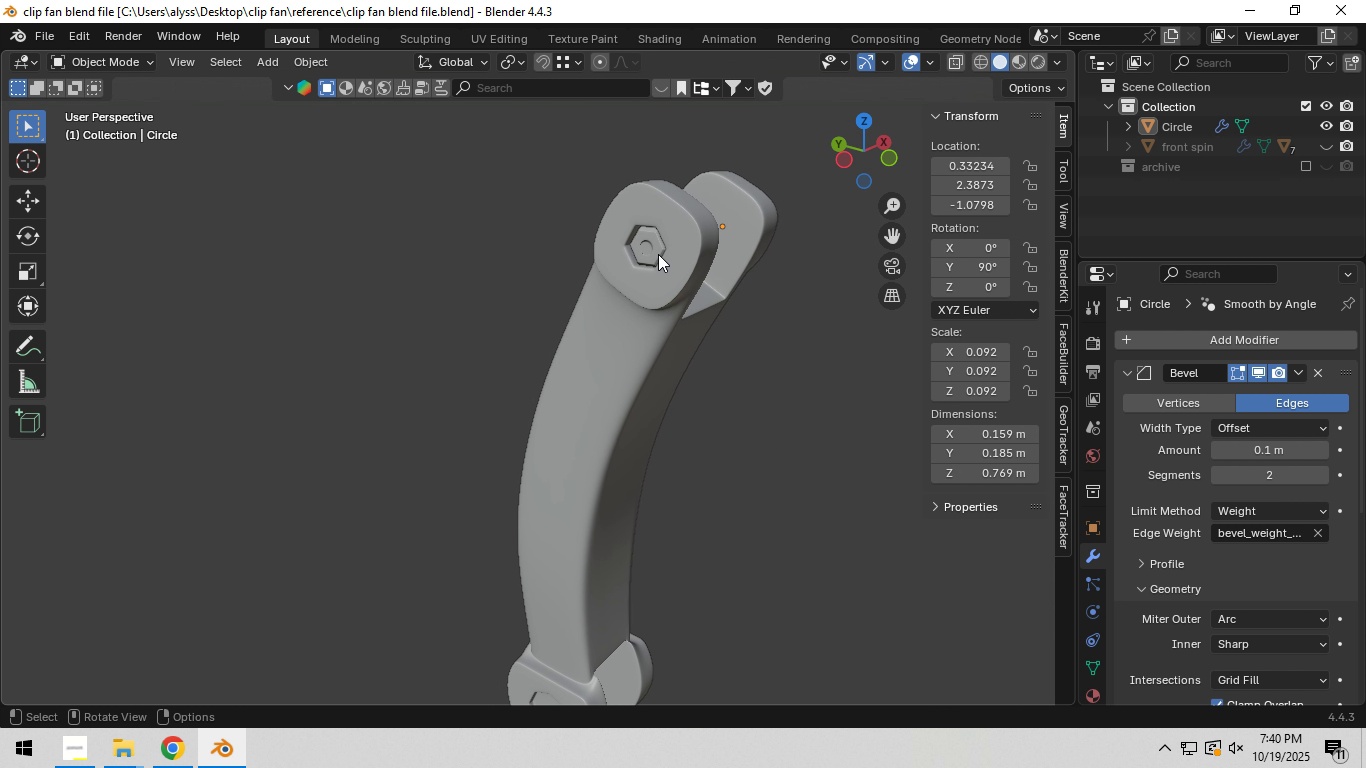 
left_click([658, 254])
 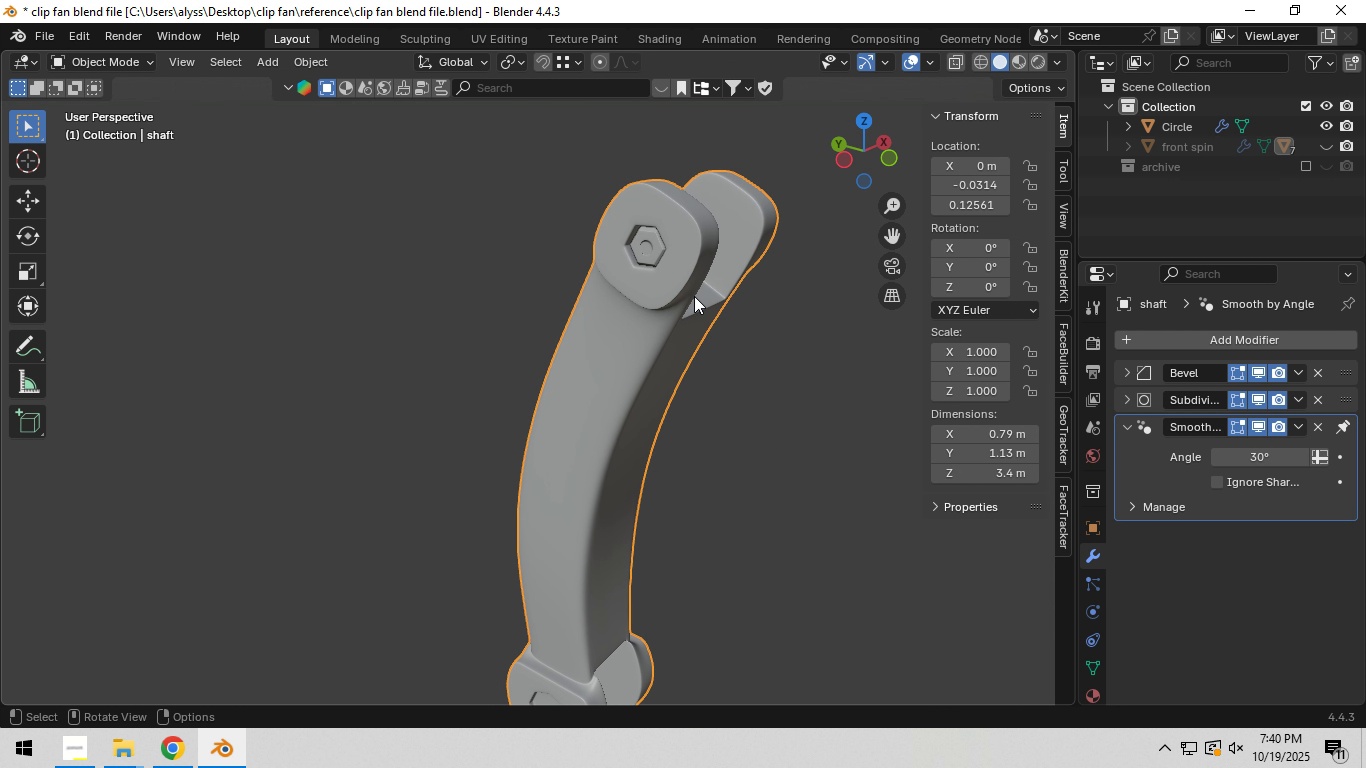 
key(Tab)
 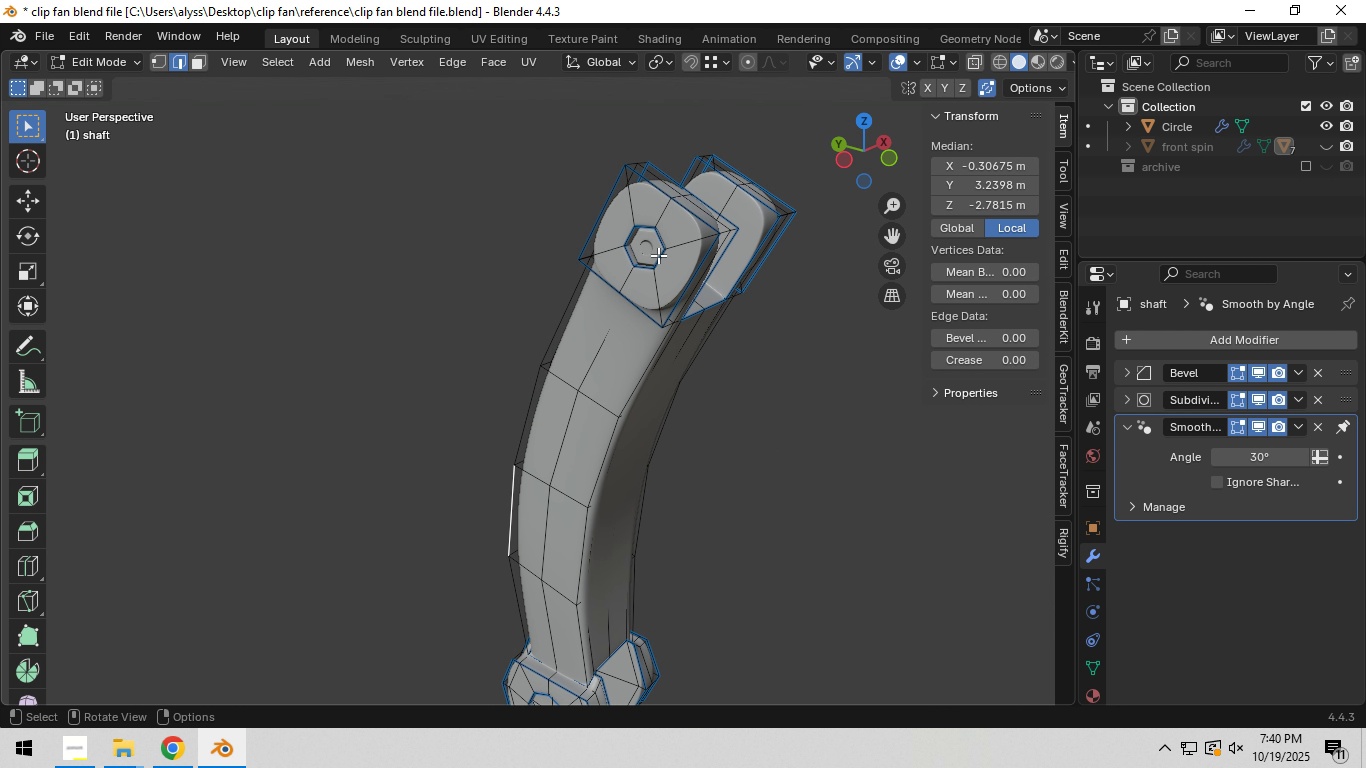 
key(Tab)
 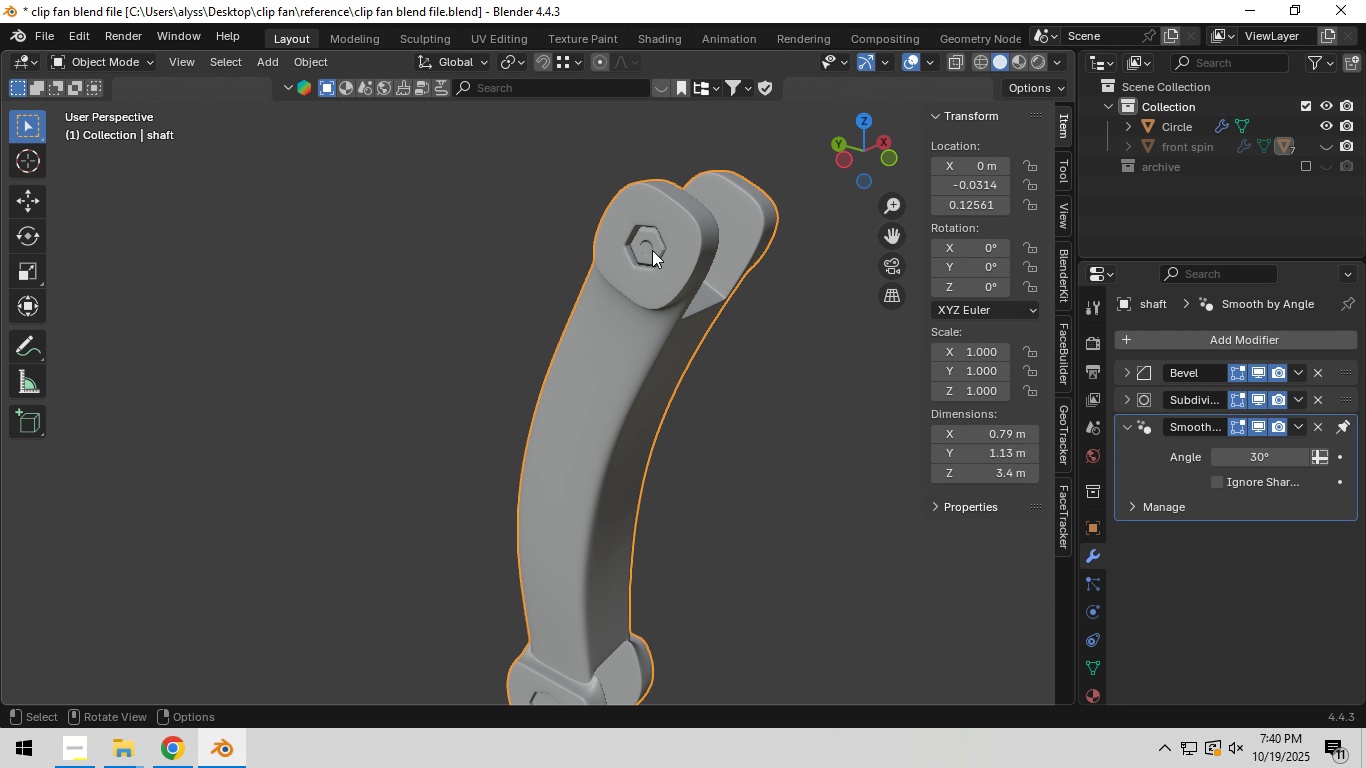 
left_click([652, 250])
 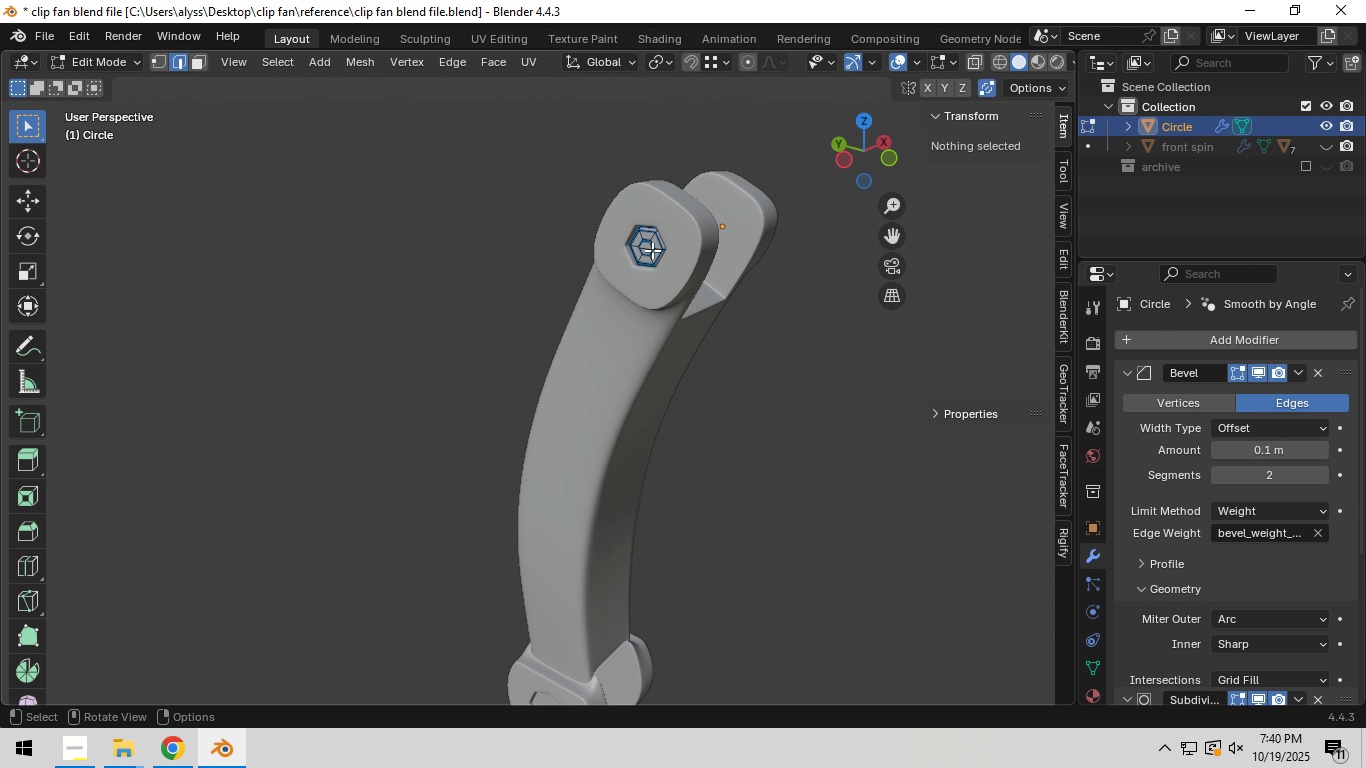 
key(Tab)
 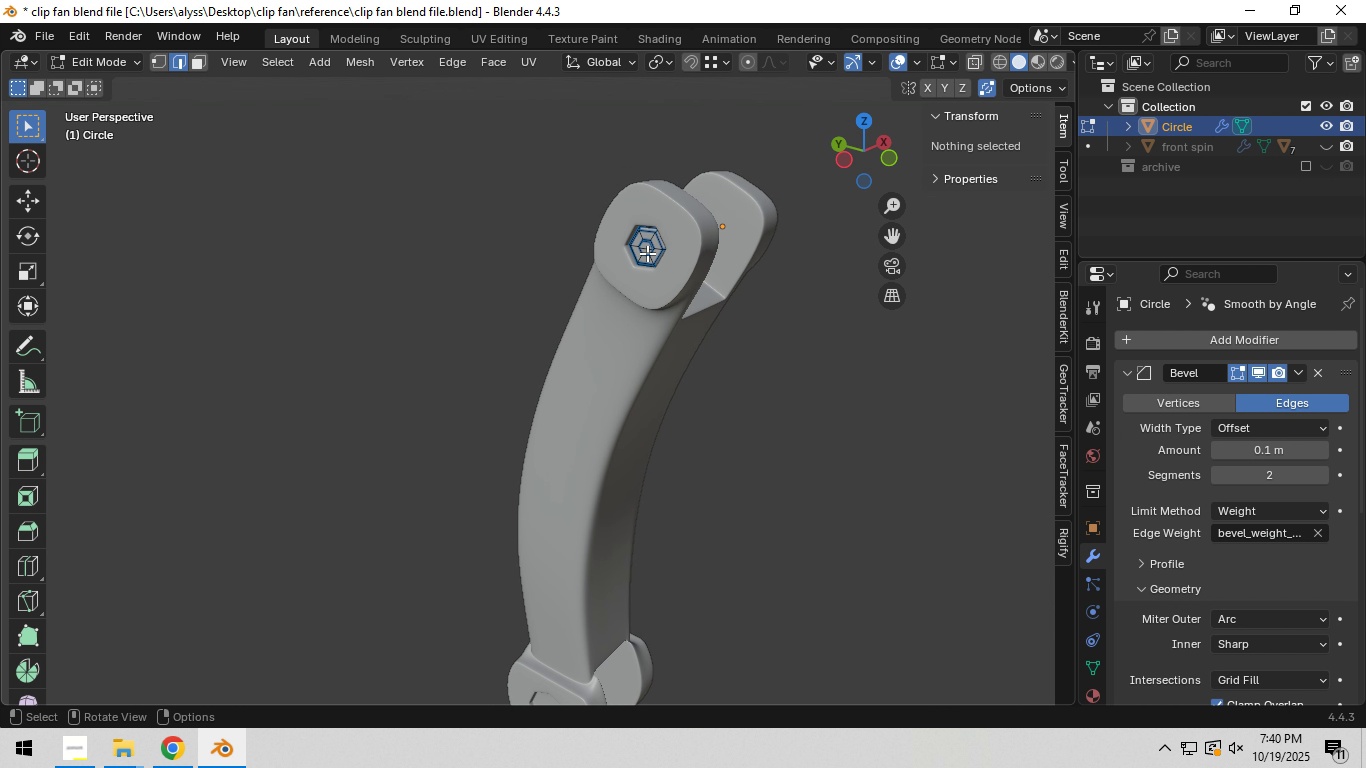 
left_click([648, 253])
 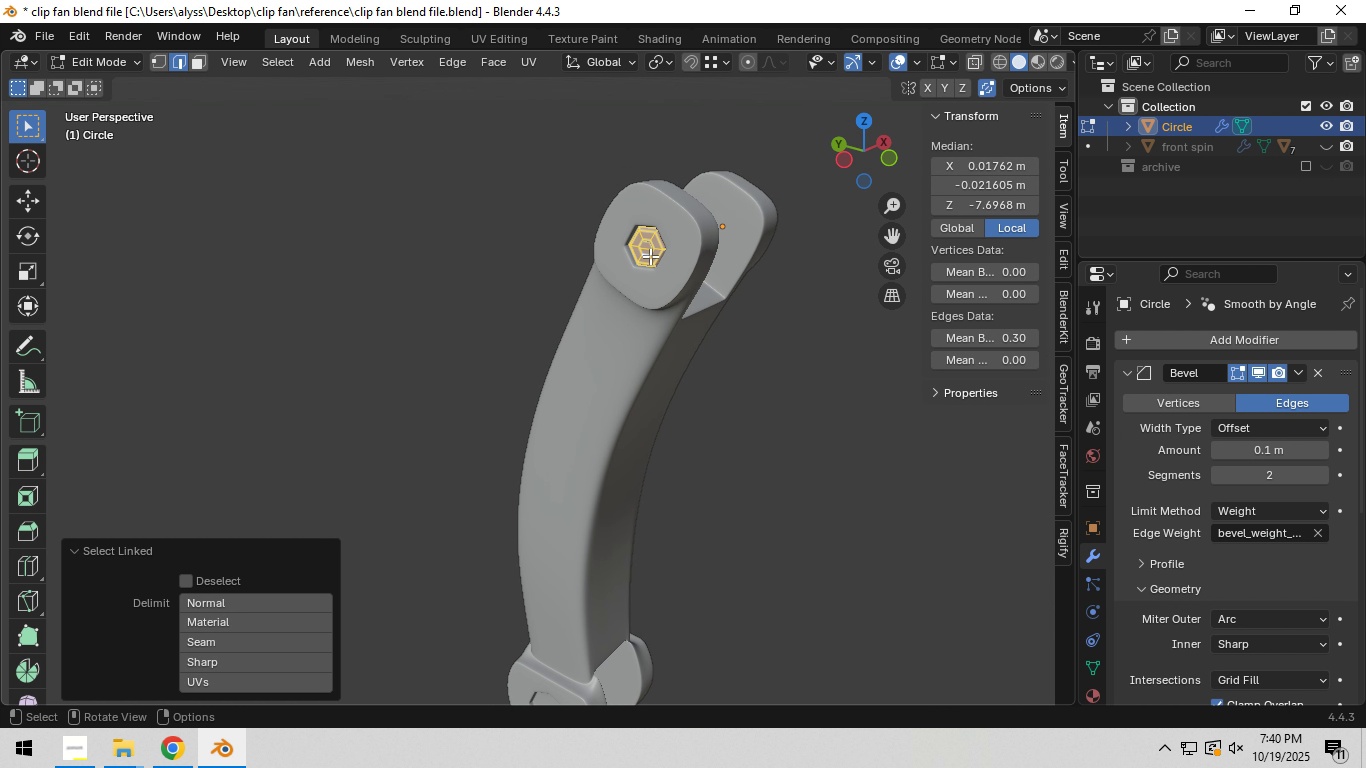 
key(L)
 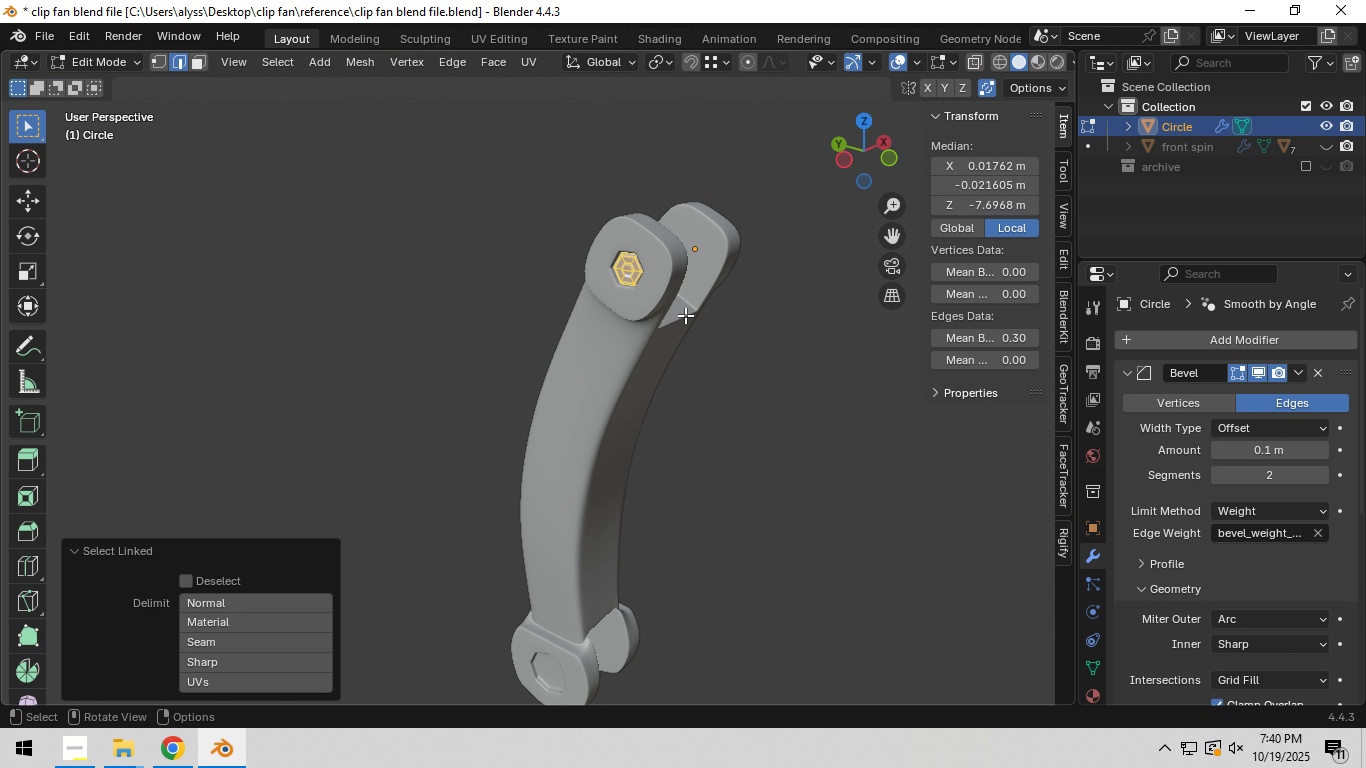 
scroll: coordinate [686, 326], scroll_direction: down, amount: 3.0
 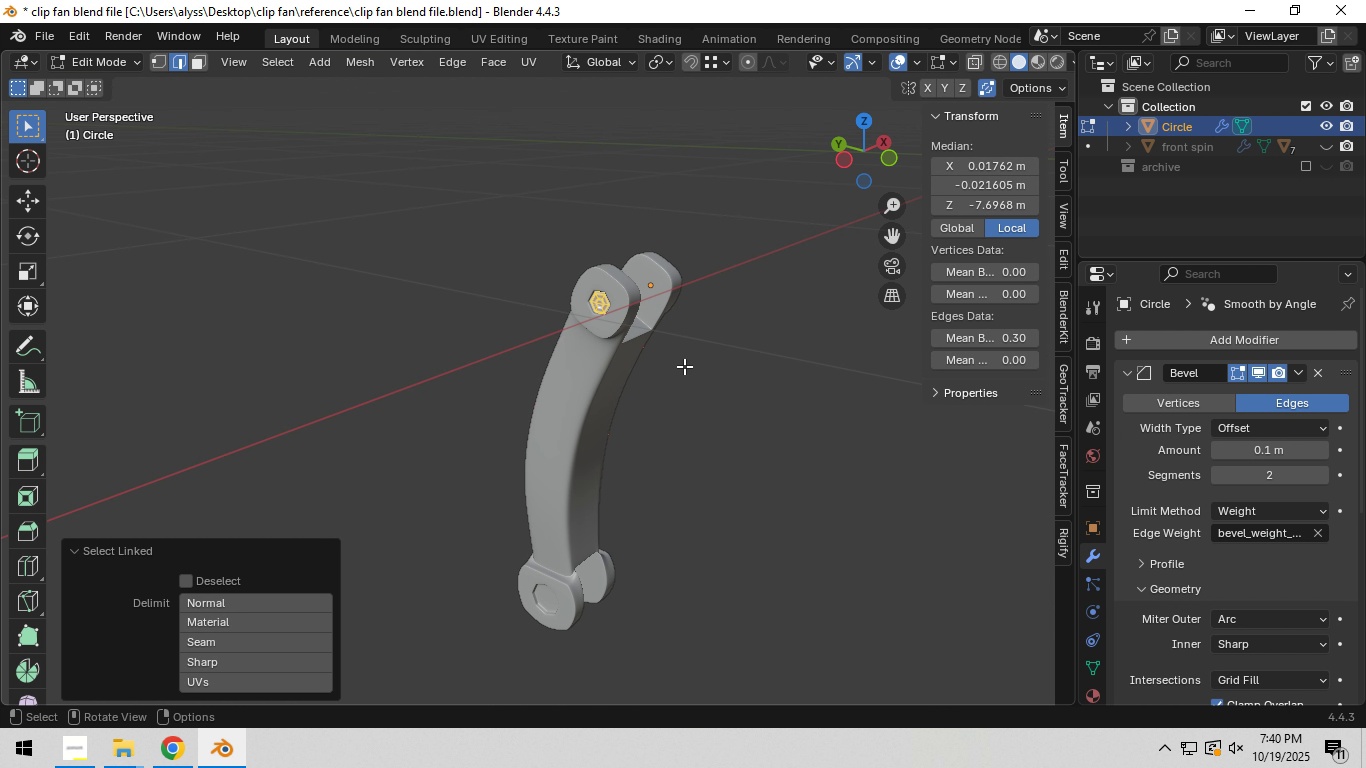 
hold_key(key=ShiftLeft, duration=0.59)
 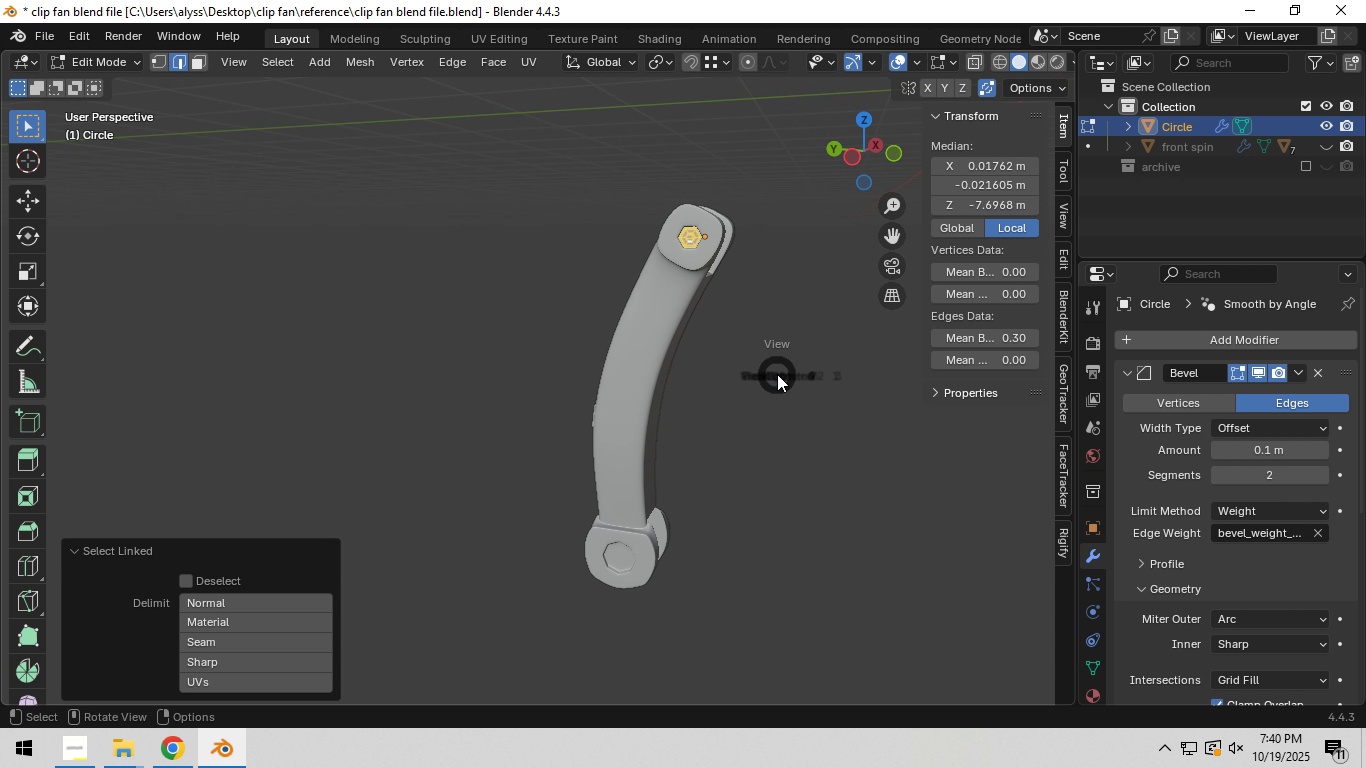 
hold_key(key=Backquote, duration=0.42)
 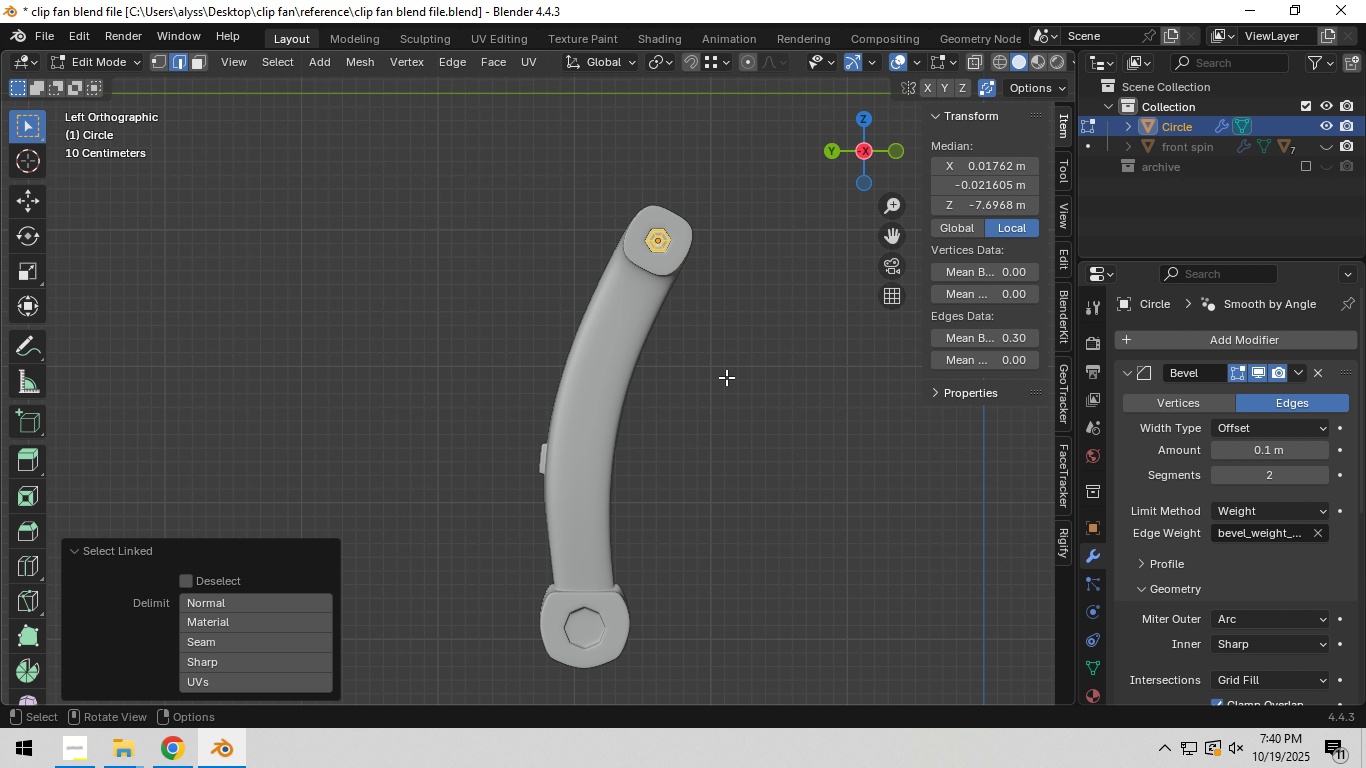 
hold_key(key=ShiftLeft, duration=0.37)
 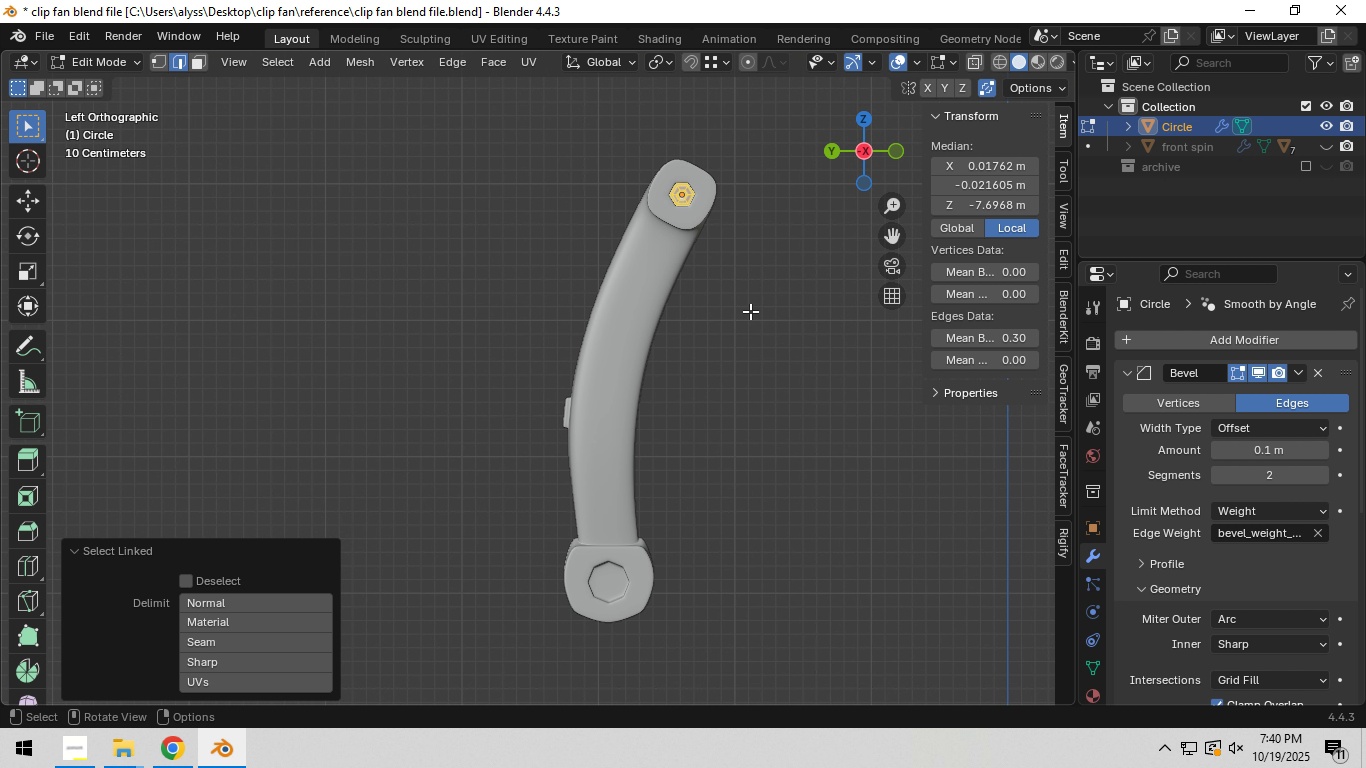 
key(Shift+ShiftLeft)
 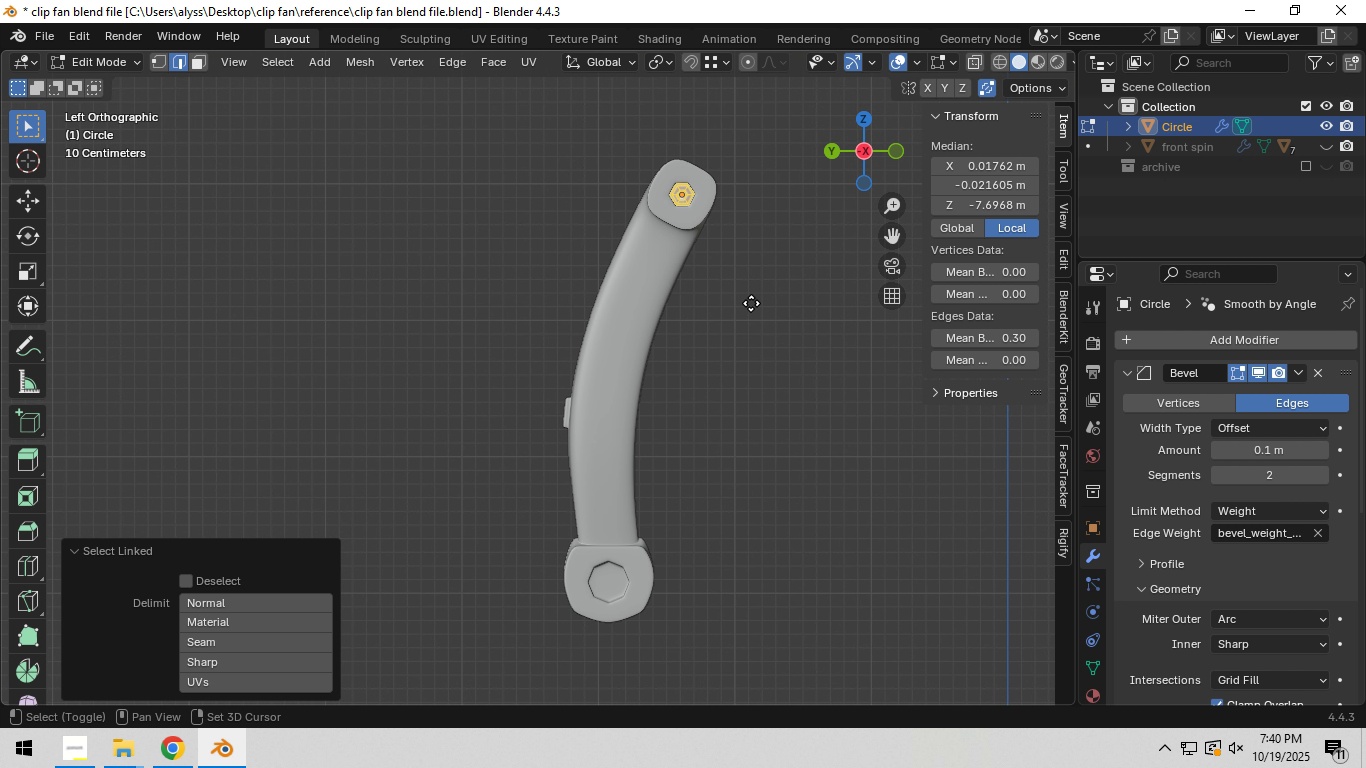 
key(Shift+D)
 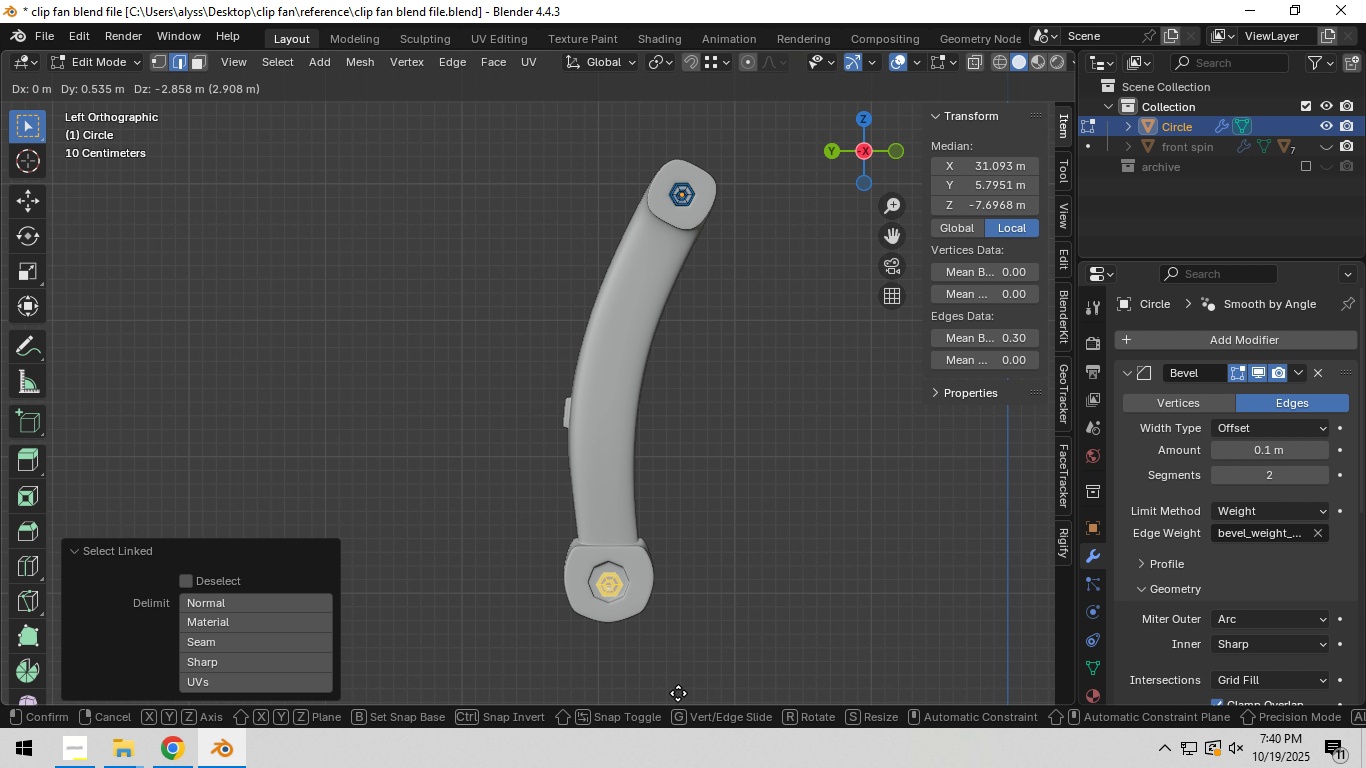 
left_click([677, 690])
 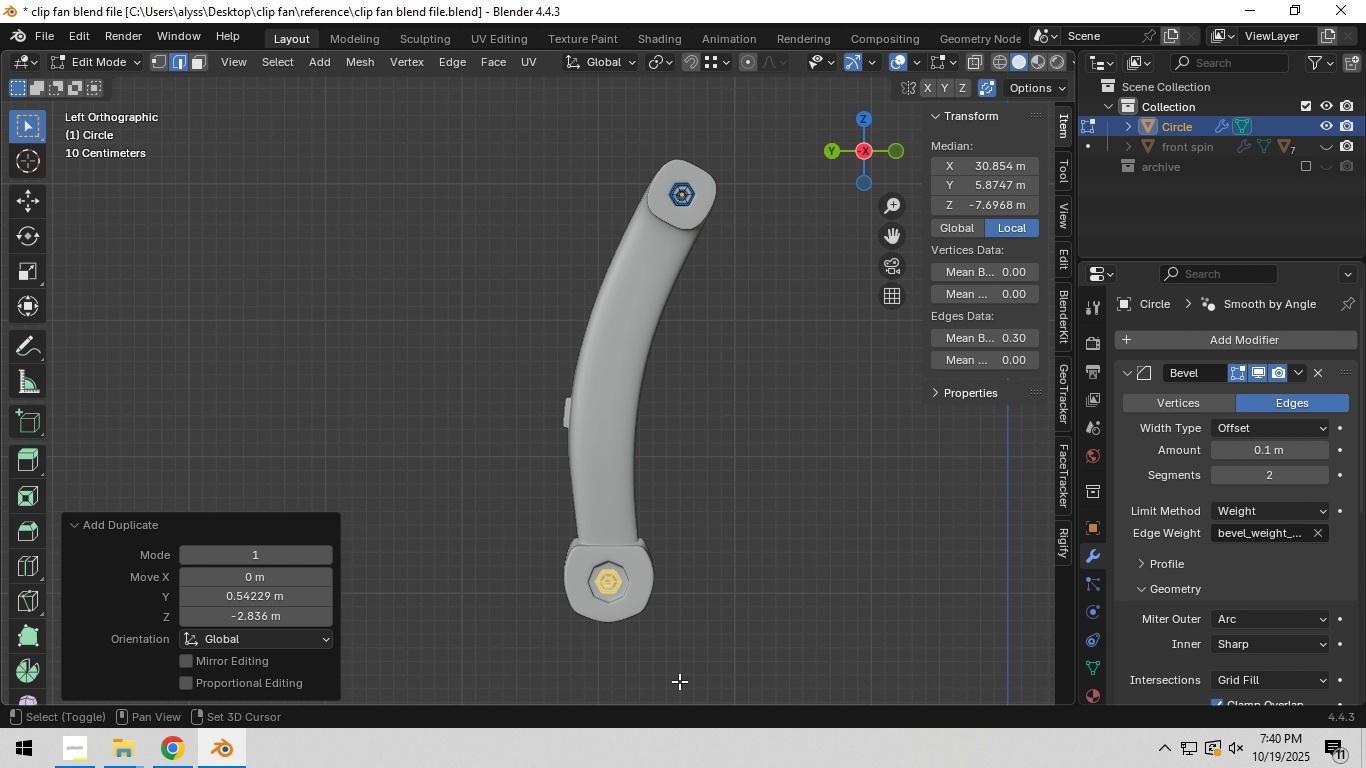 
hold_key(key=ShiftLeft, duration=0.46)
 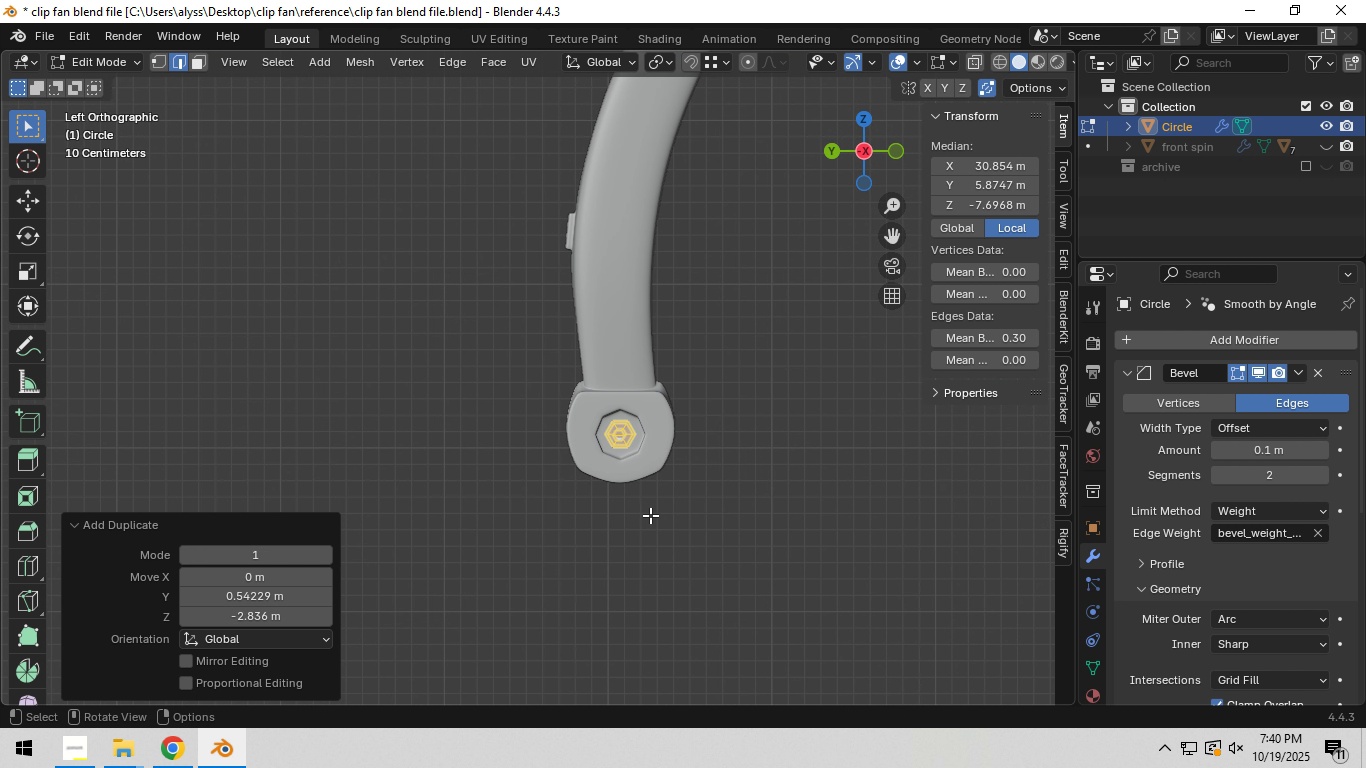 
scroll: coordinate [762, 573], scroll_direction: up, amount: 9.0
 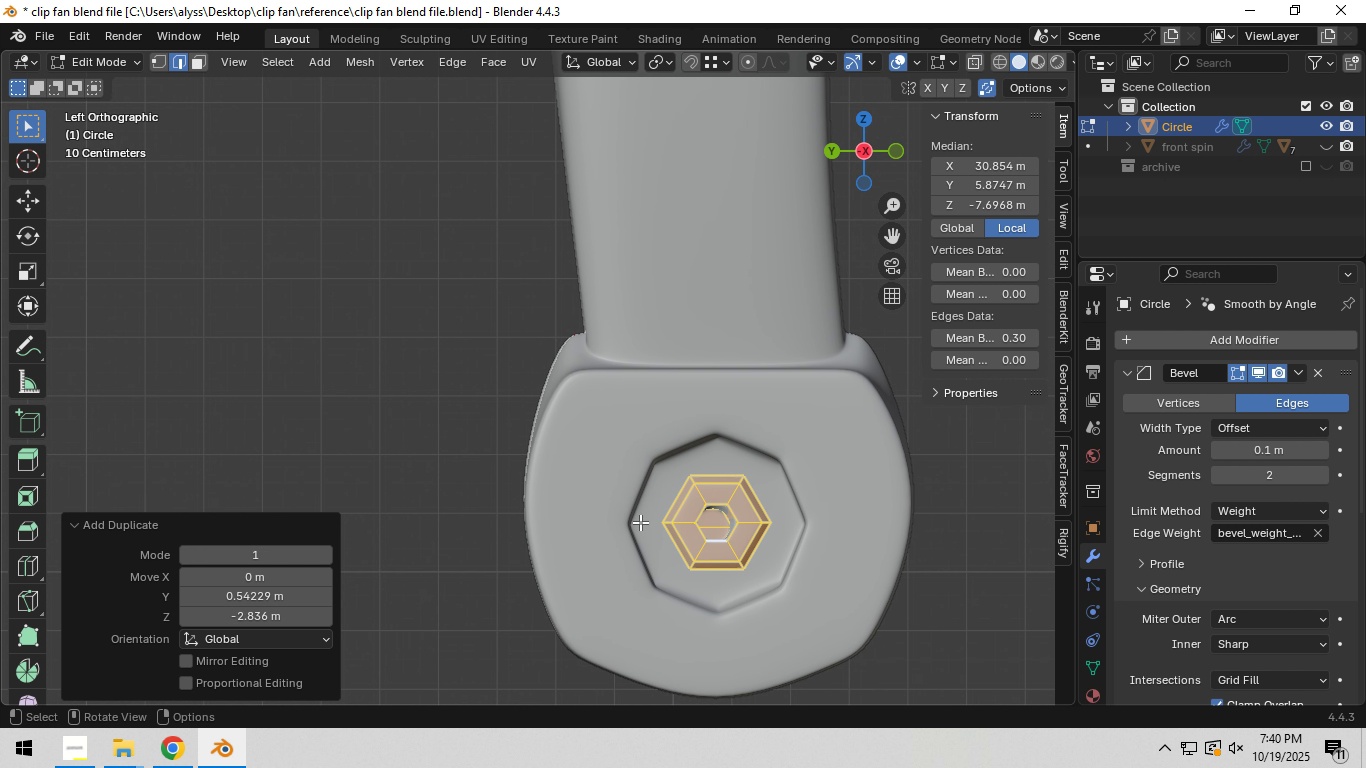 
hold_key(key=ShiftLeft, duration=0.45)
 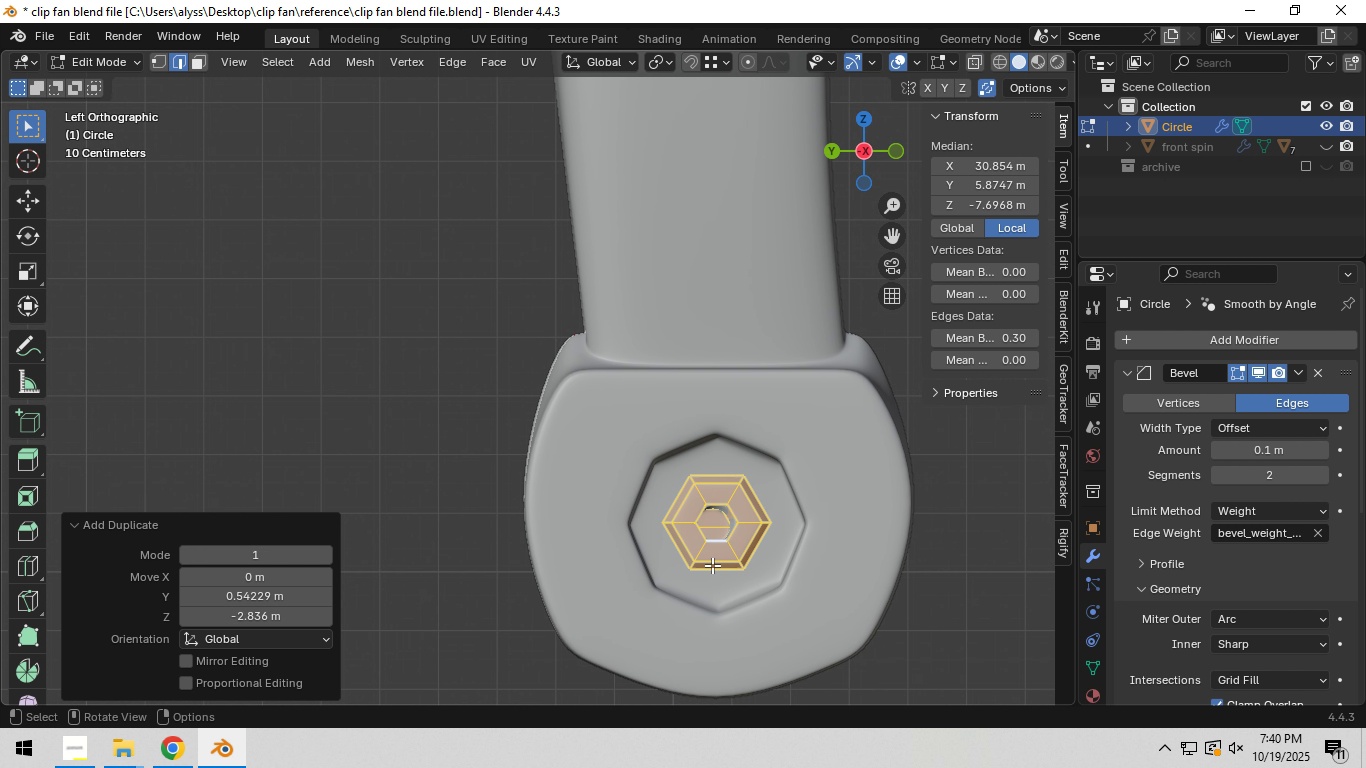 
scroll: coordinate [732, 581], scroll_direction: up, amount: 1.0
 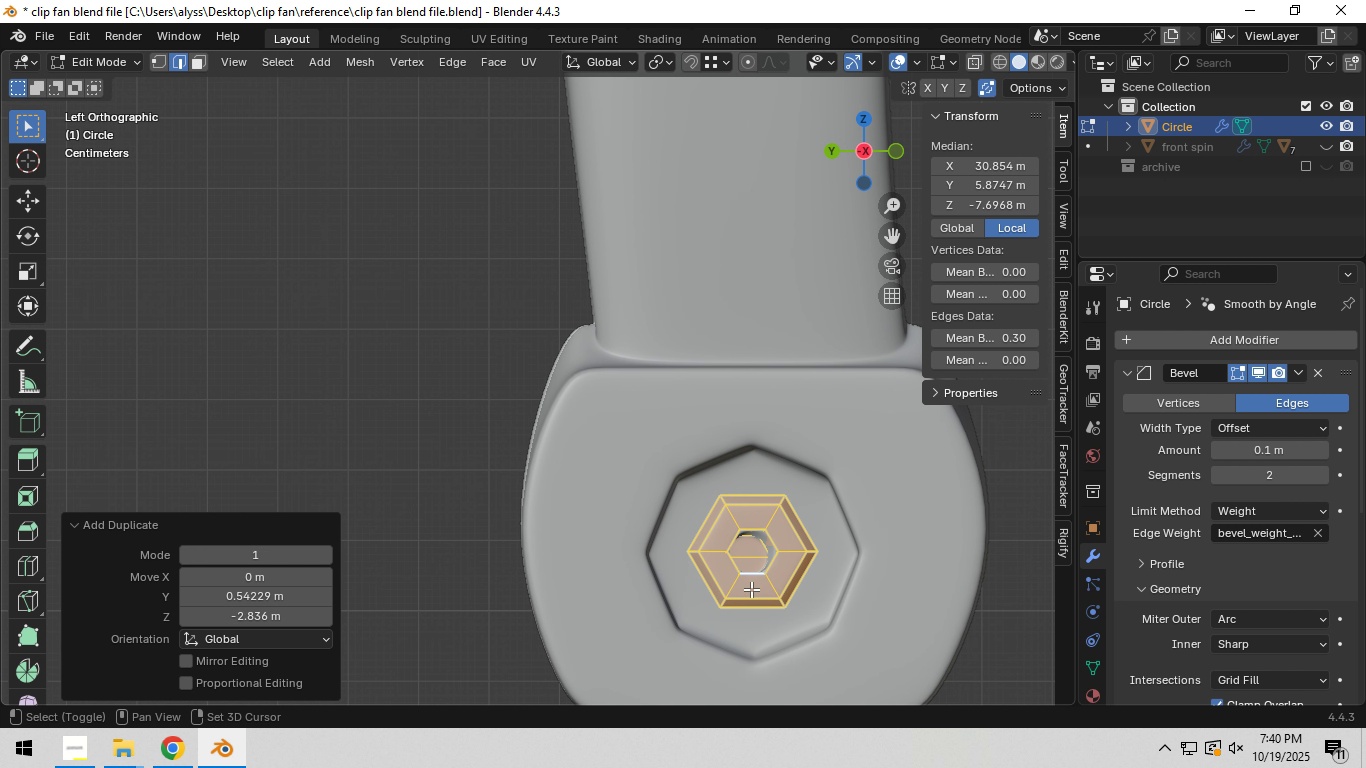 
hold_key(key=ShiftLeft, duration=0.35)
 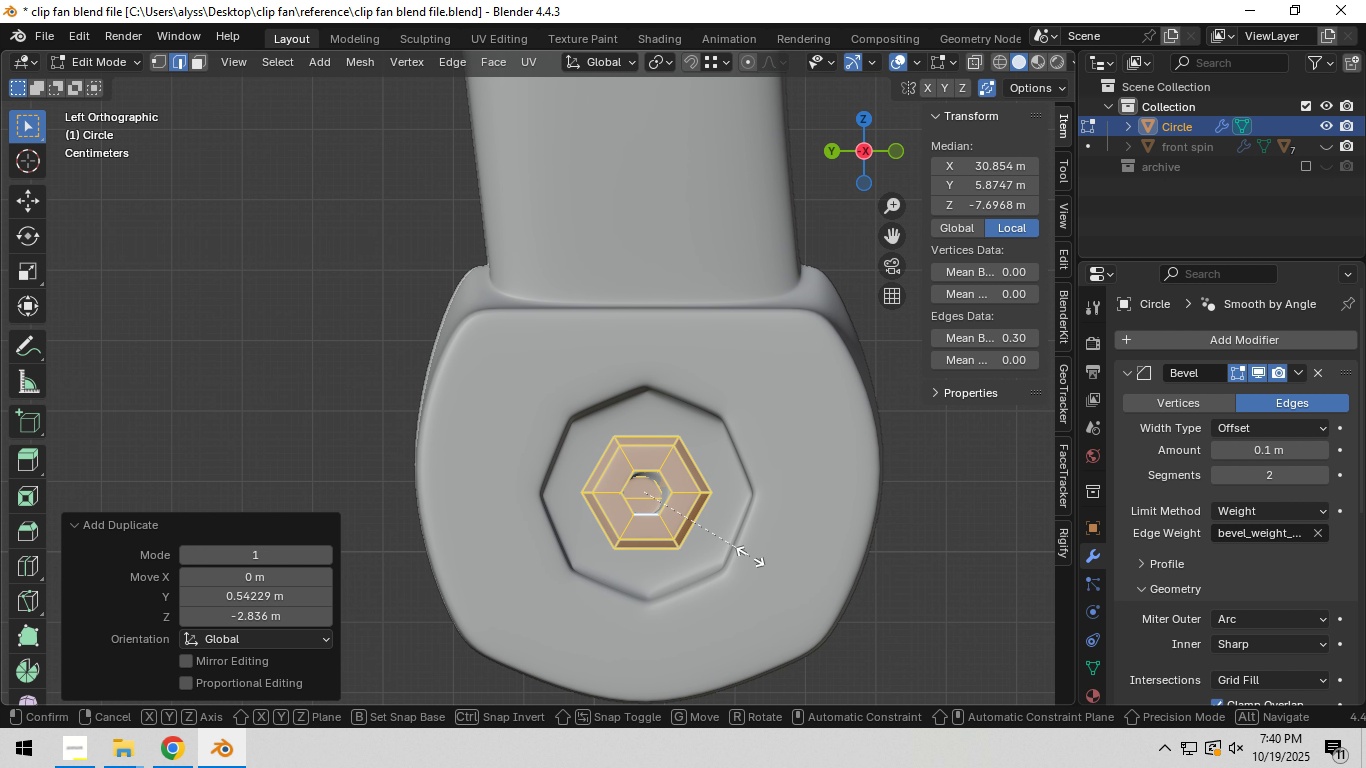 
key(S)
 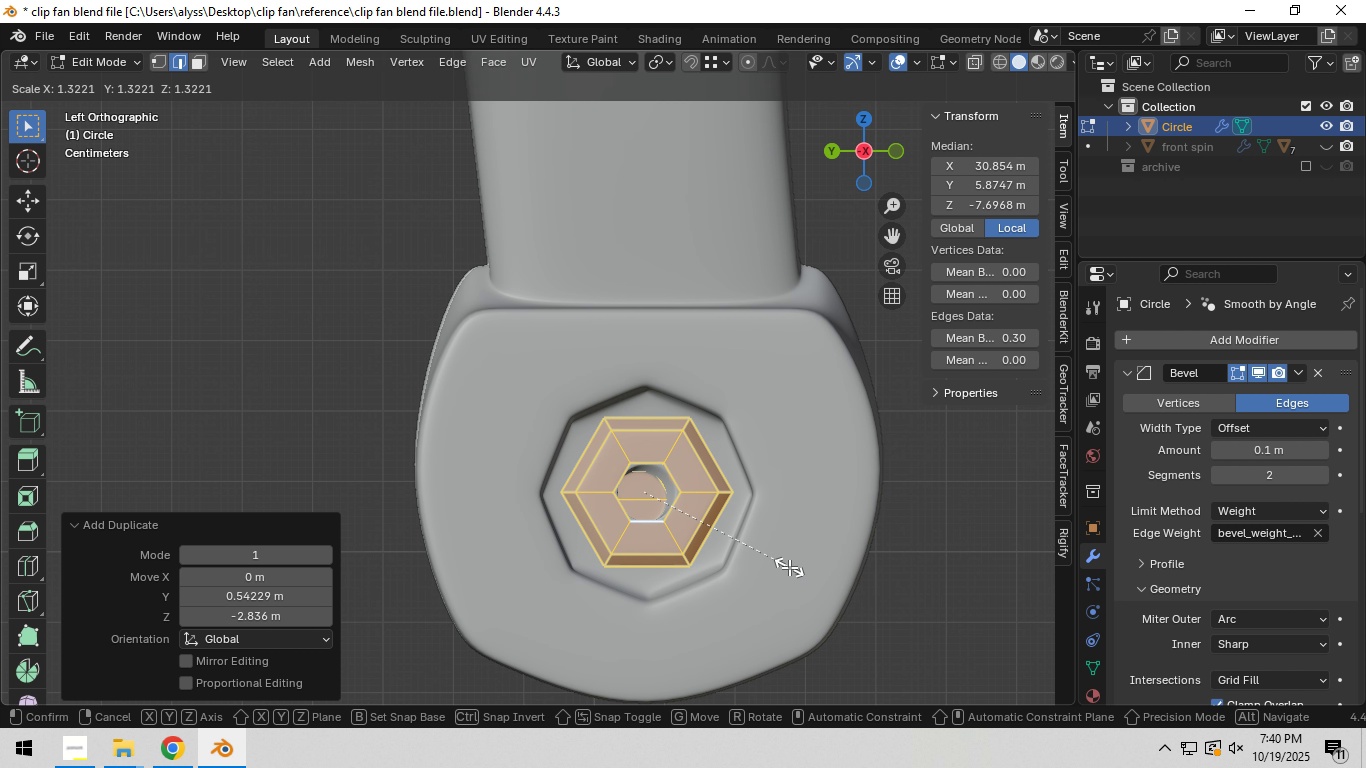 
left_click([789, 567])
 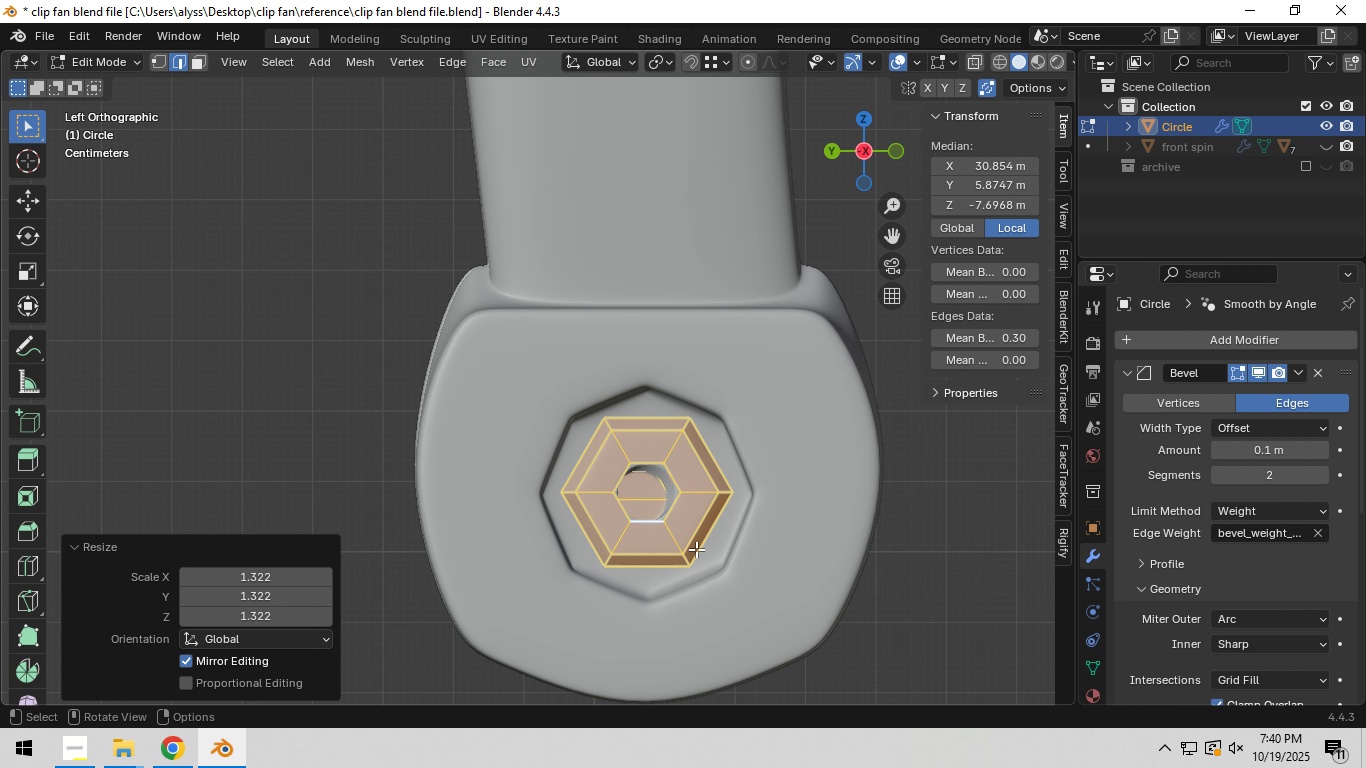 
key(Backquote)
 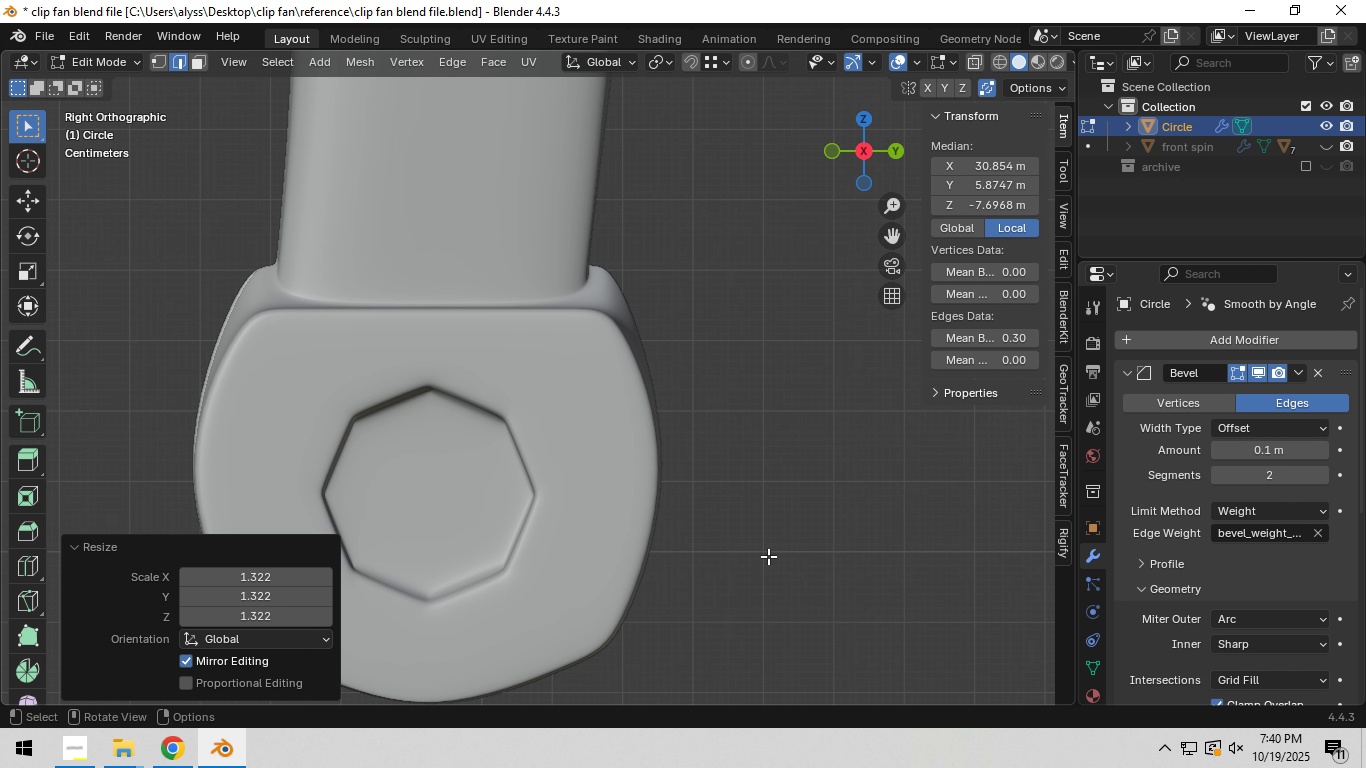 
hold_key(key=Z, duration=0.38)
 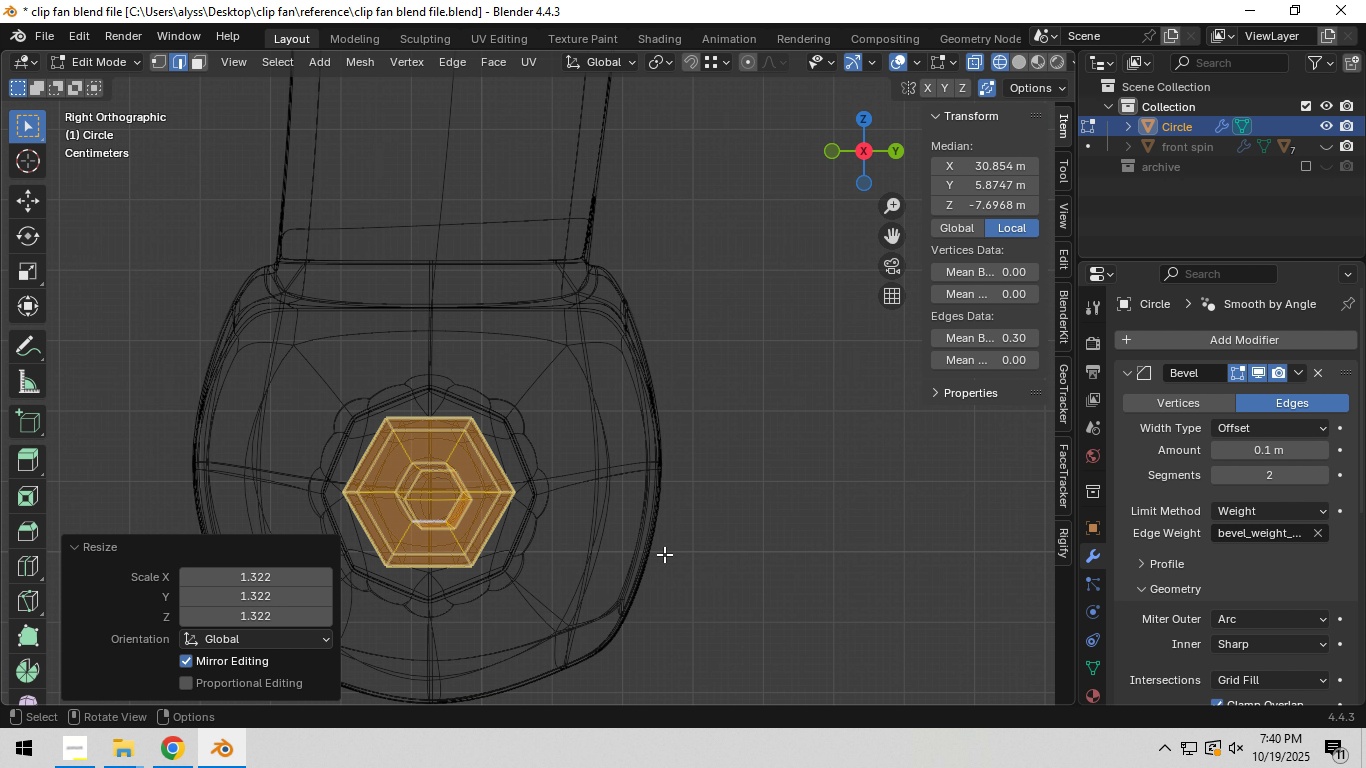 
key(Backquote)
 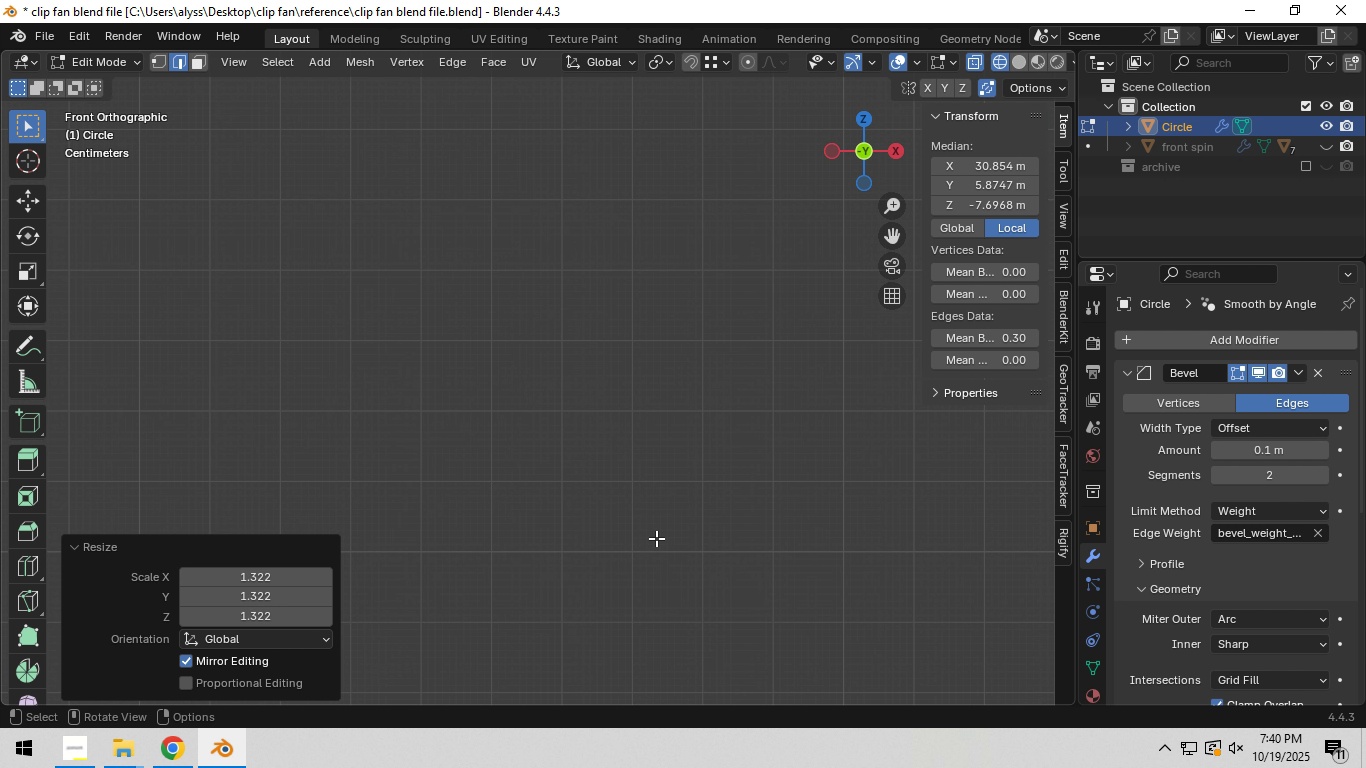 
scroll: coordinate [656, 539], scroll_direction: down, amount: 5.0
 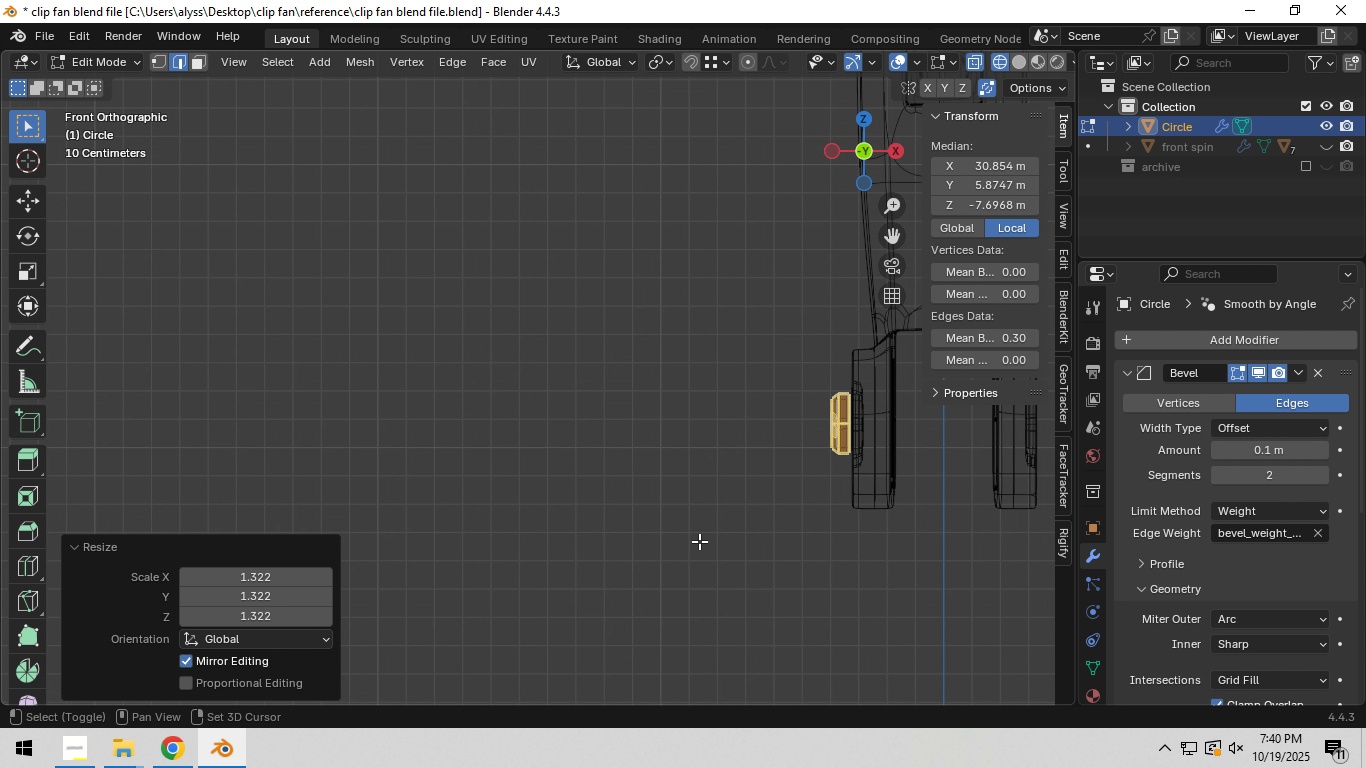 
hold_key(key=ShiftLeft, duration=0.3)
 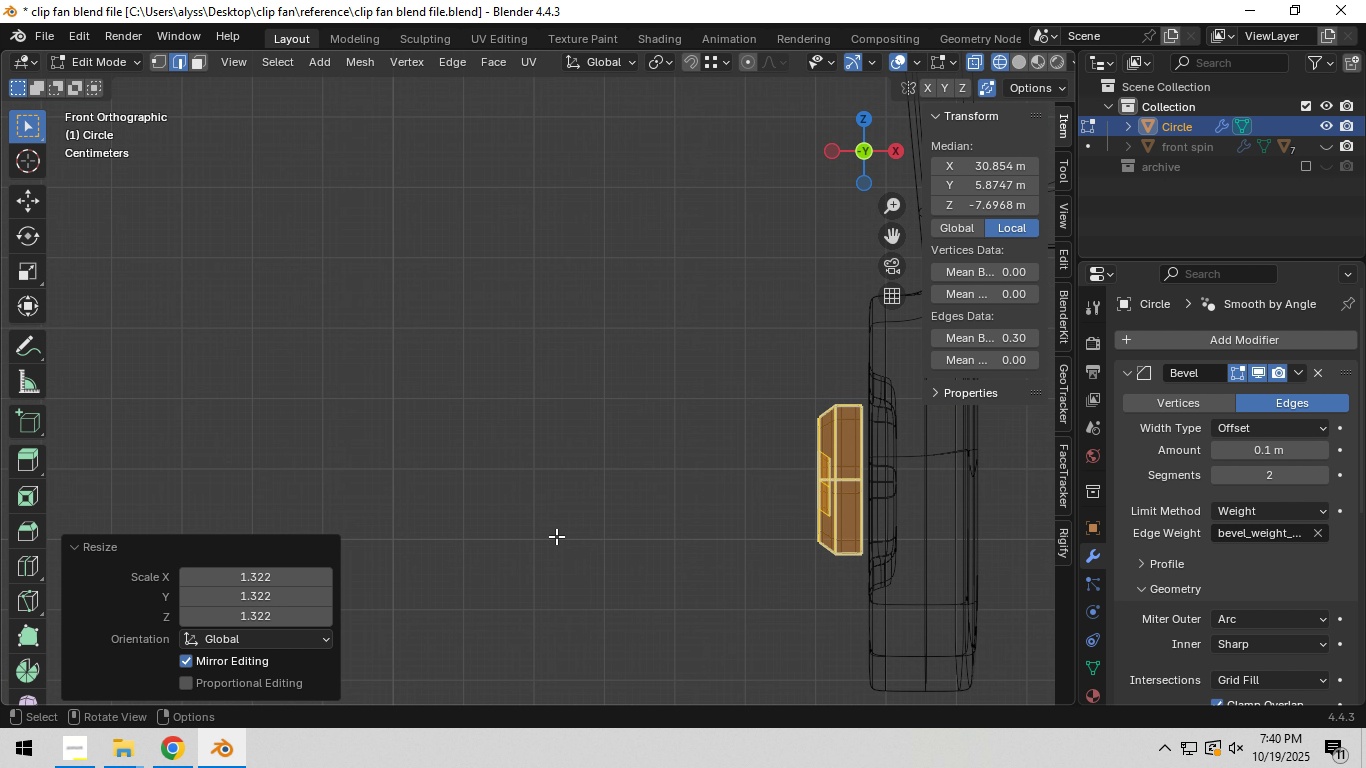 
scroll: coordinate [556, 536], scroll_direction: up, amount: 5.0
 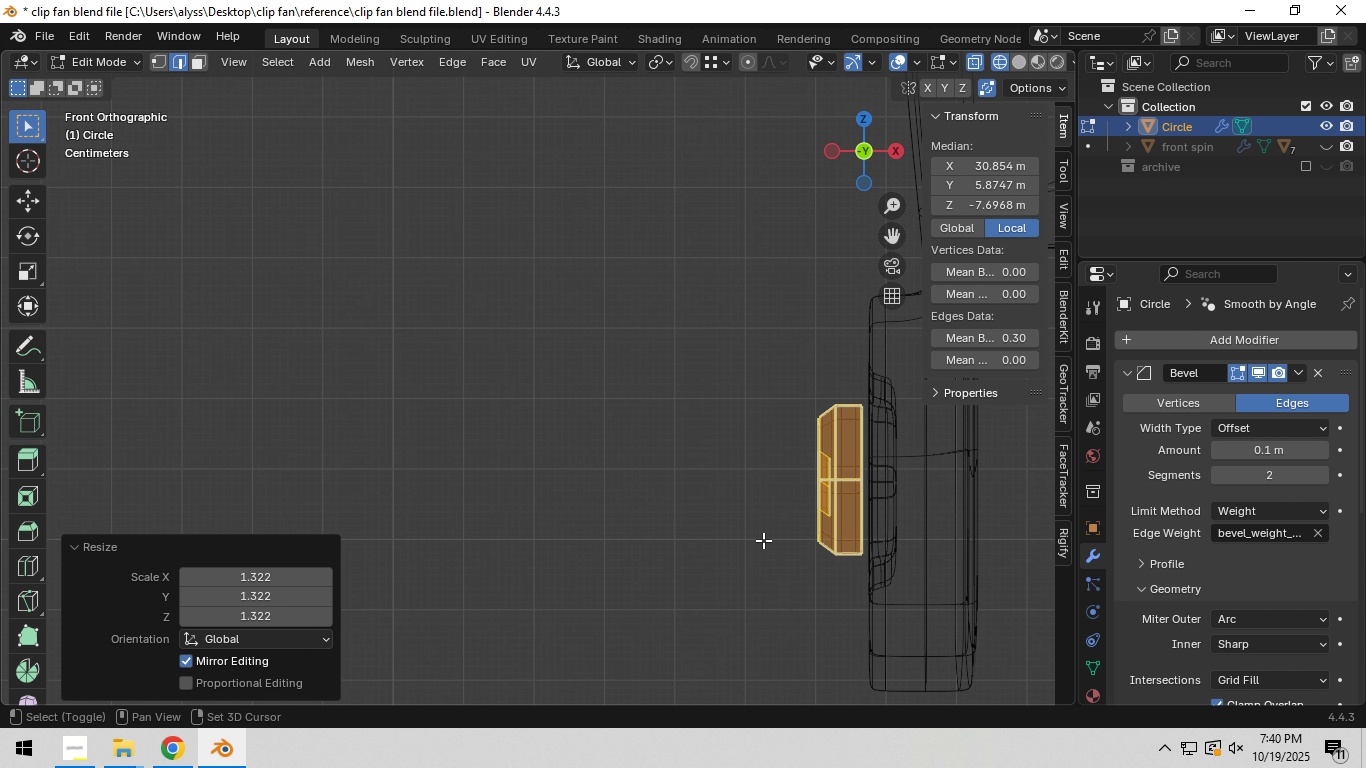 
hold_key(key=ShiftLeft, duration=0.34)
 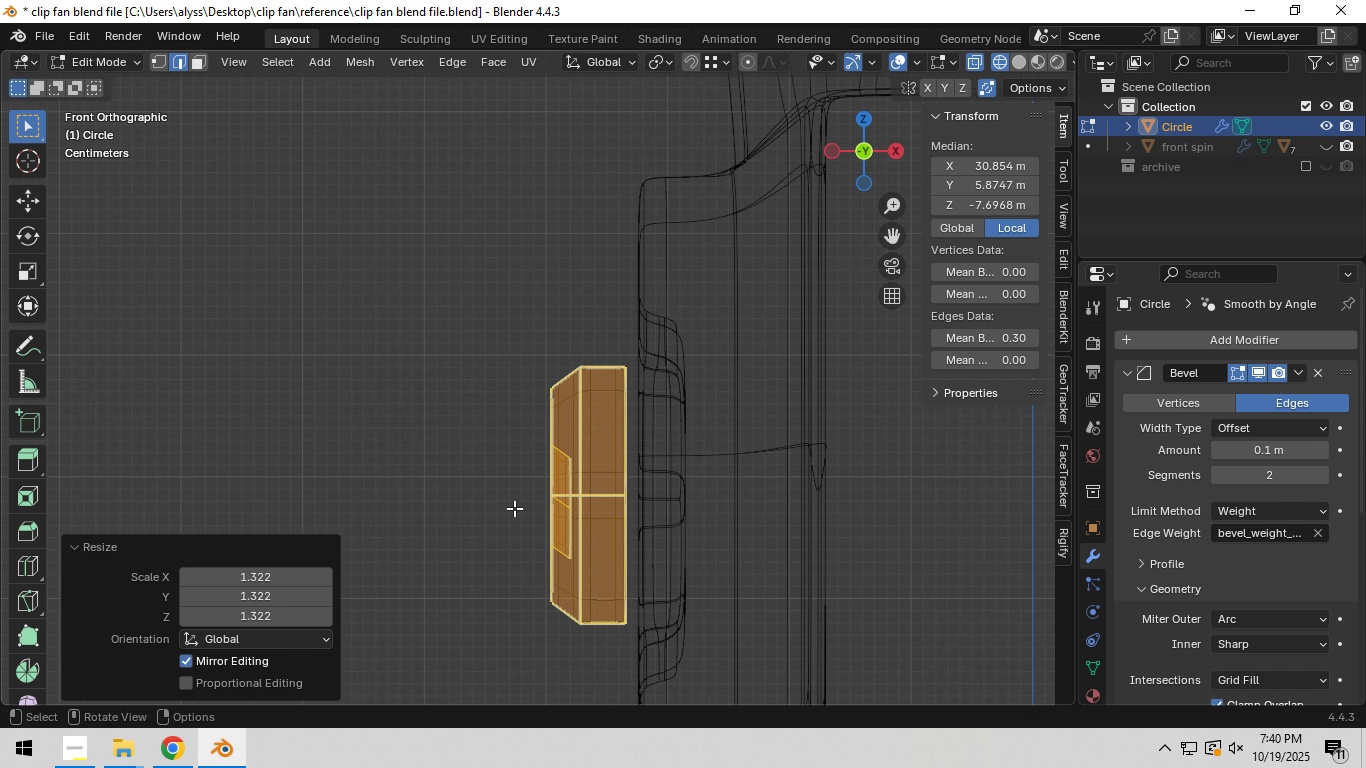 
scroll: coordinate [514, 508], scroll_direction: up, amount: 5.0
 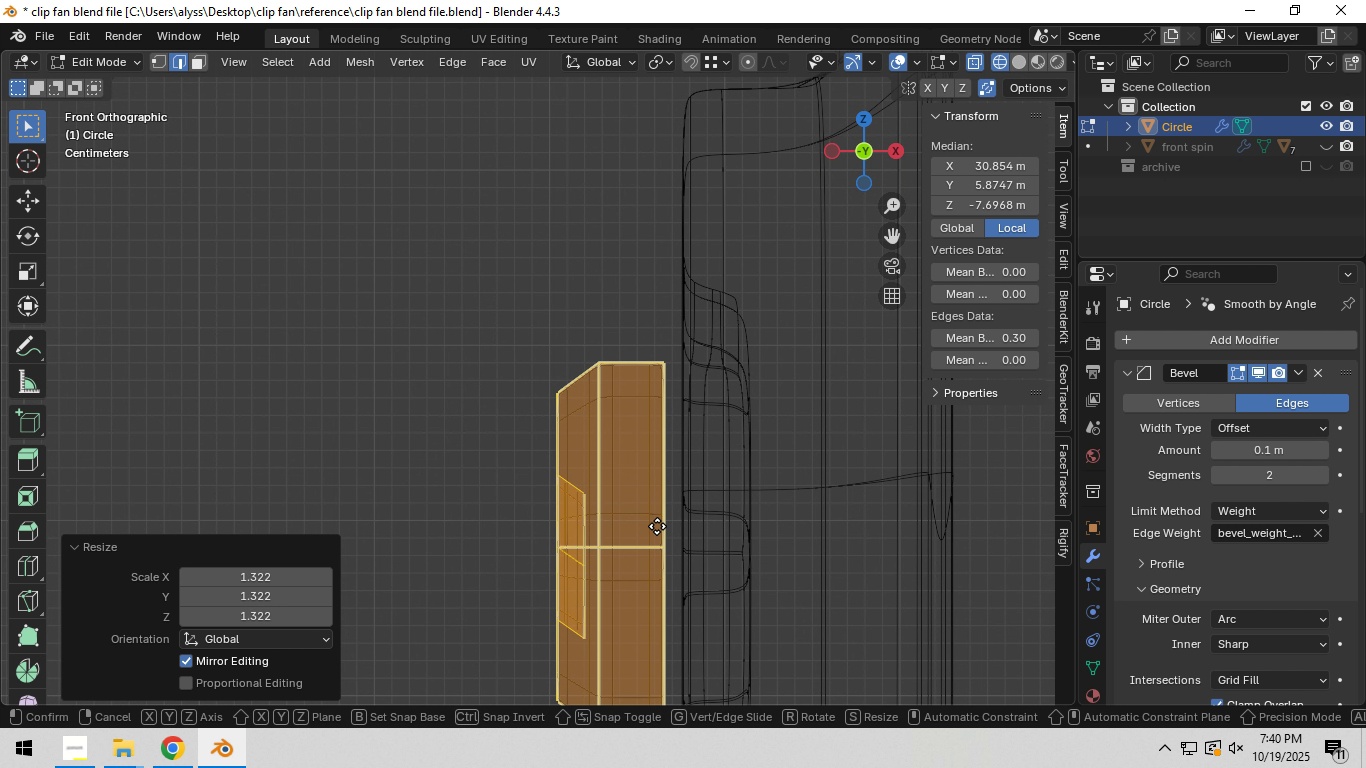 
type(gy)
 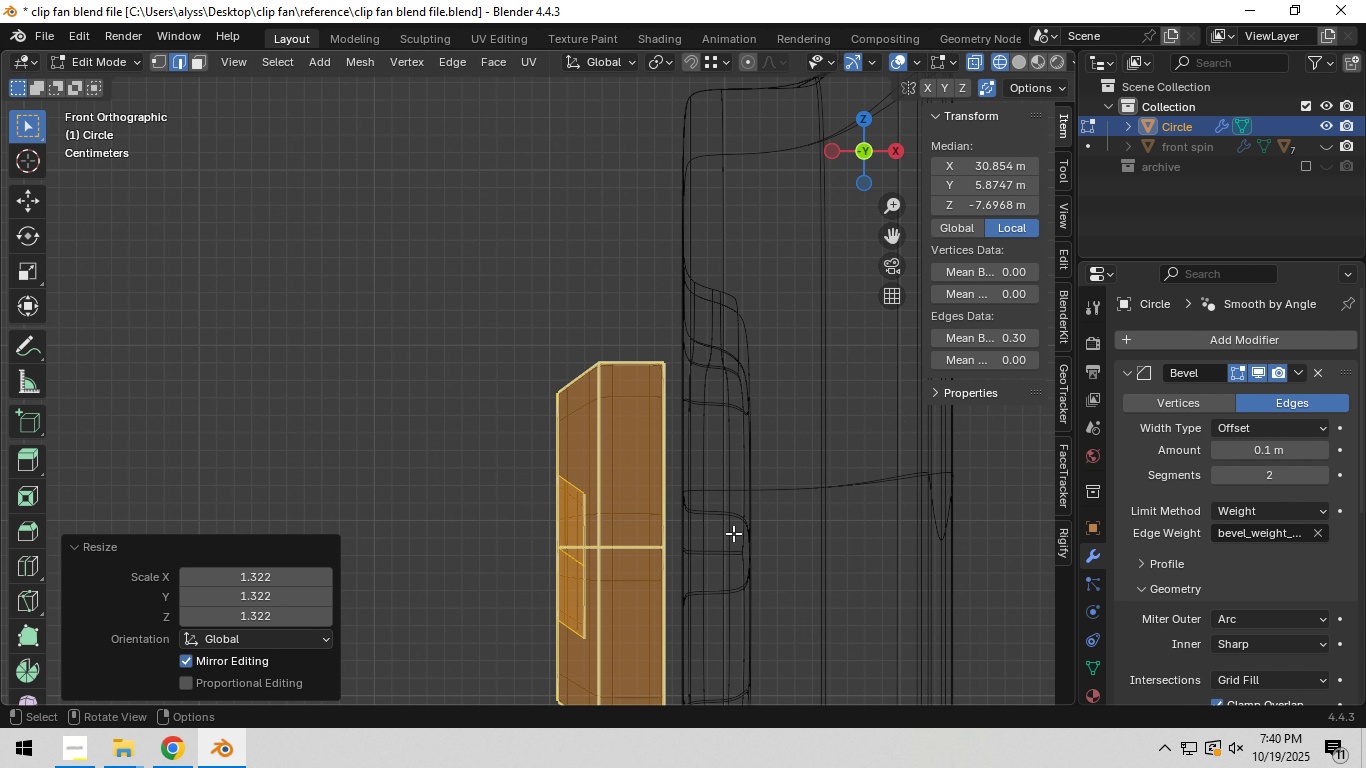 
right_click([733, 533])
 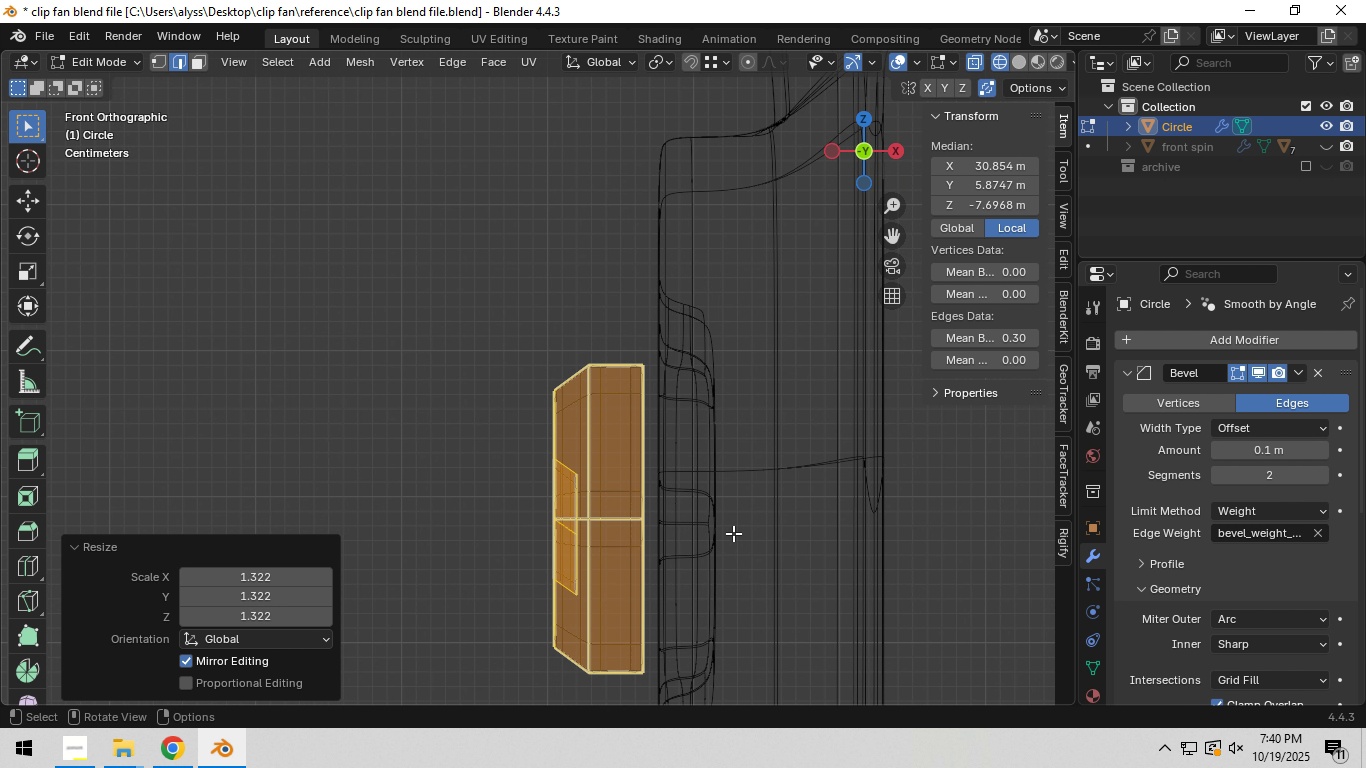 
scroll: coordinate [733, 533], scroll_direction: down, amount: 3.0
 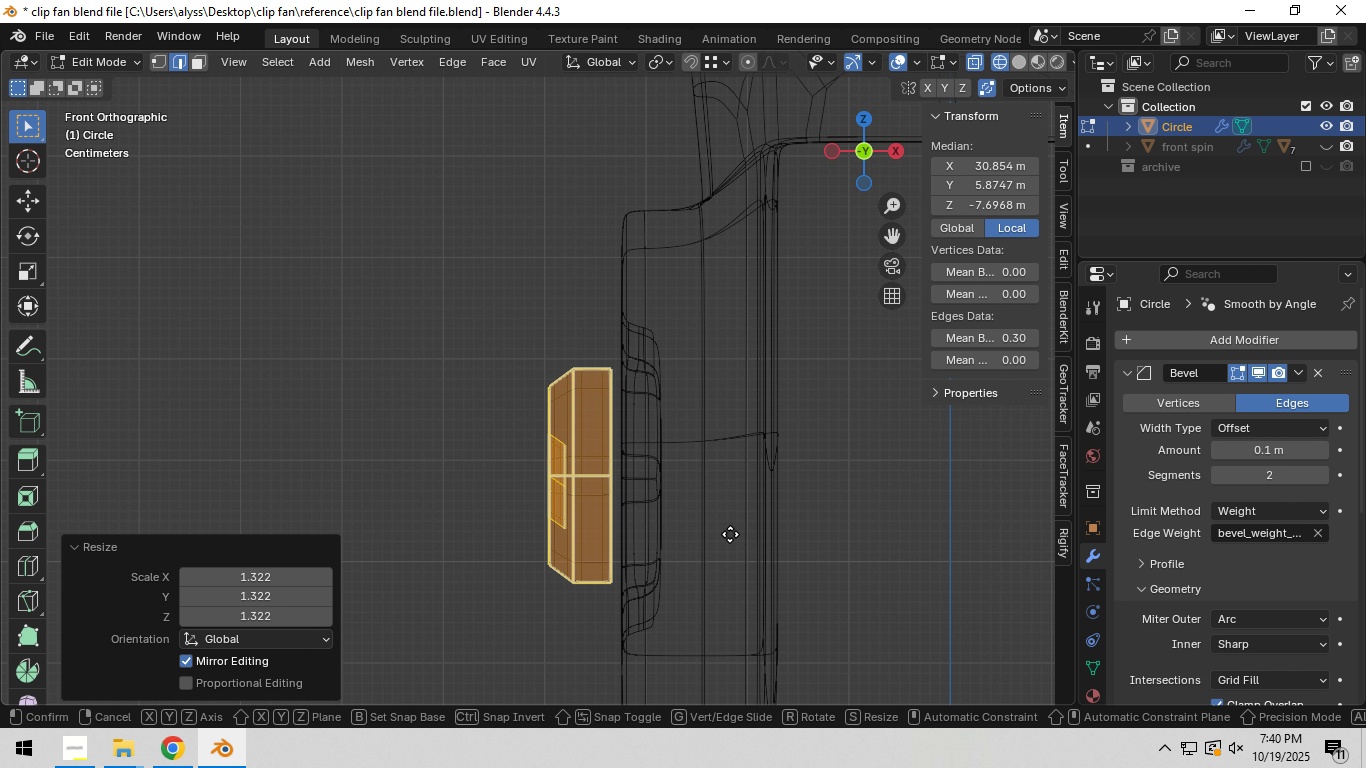 
type(gx)
 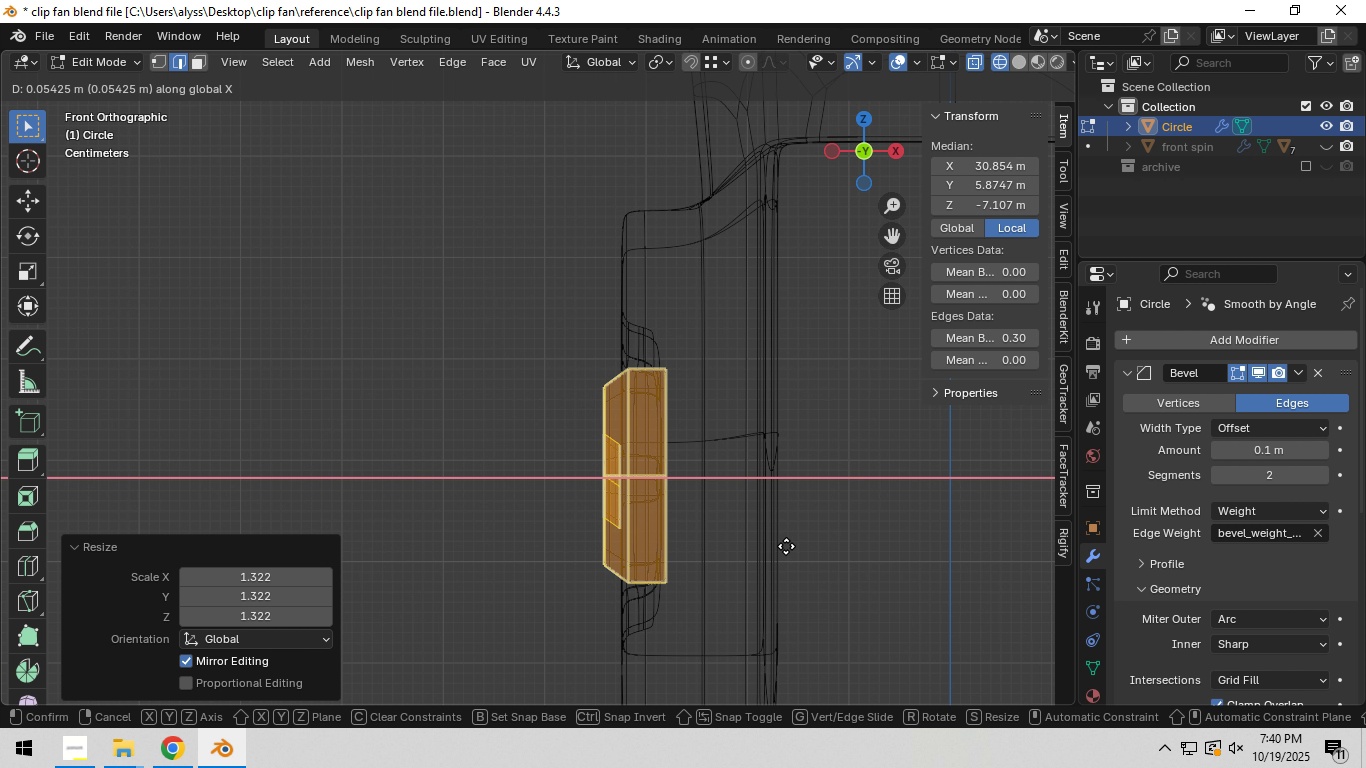 
left_click([788, 547])
 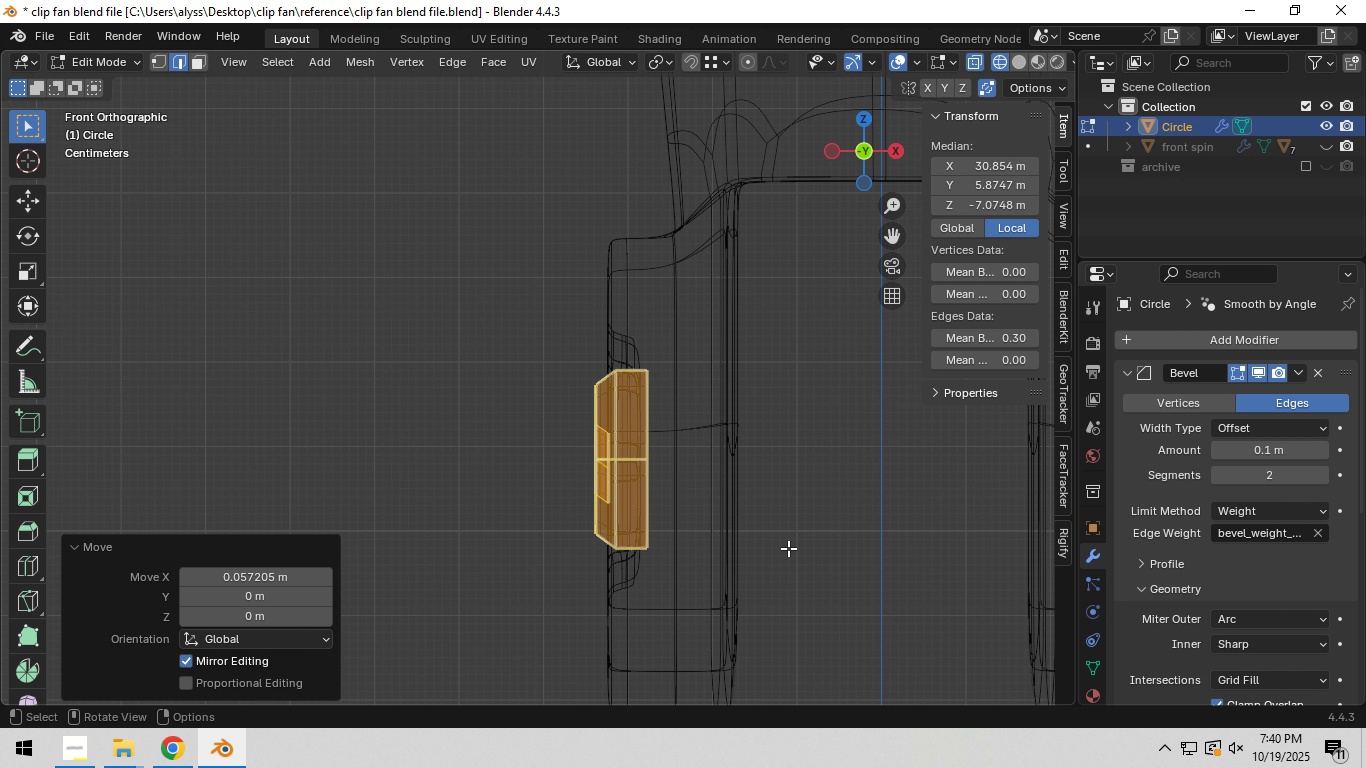 
scroll: coordinate [788, 548], scroll_direction: down, amount: 9.0
 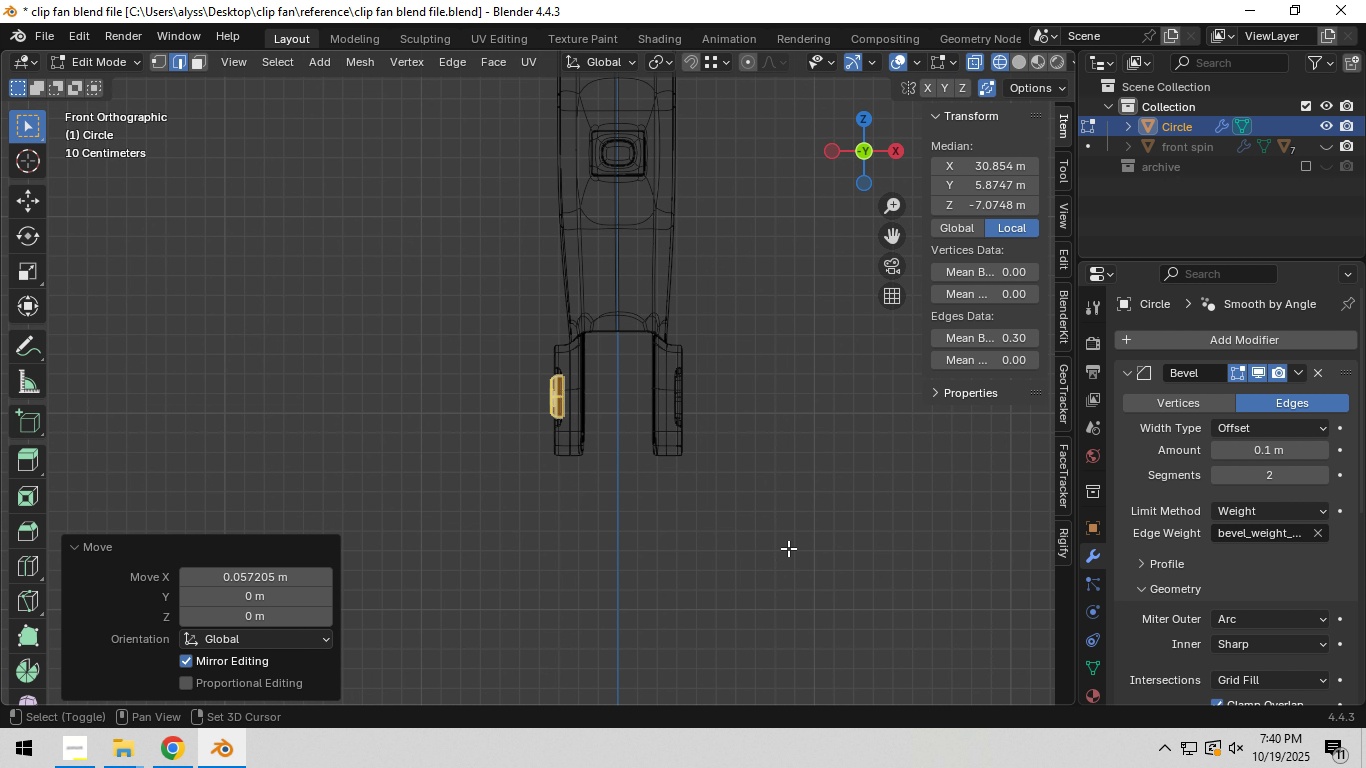 
type(Dx)
 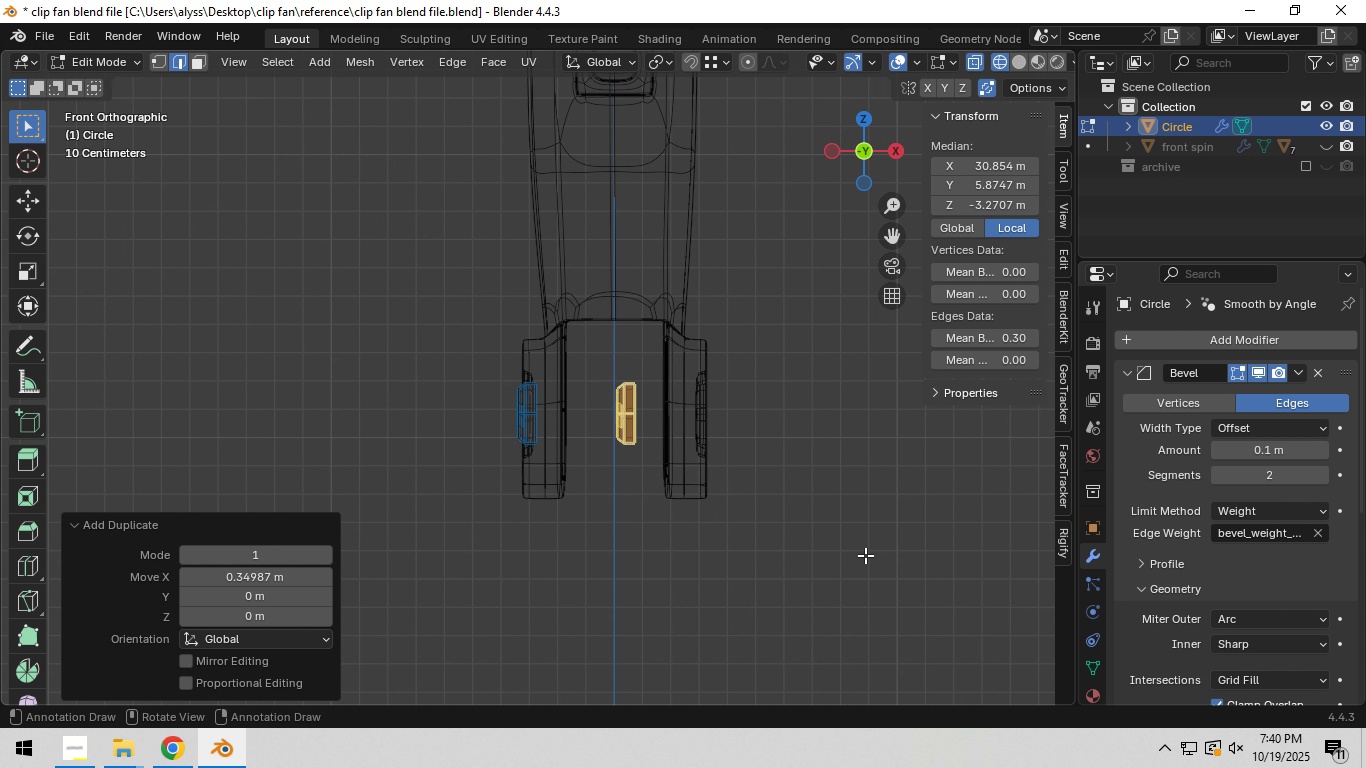 
scroll: coordinate [761, 554], scroll_direction: up, amount: 2.0
 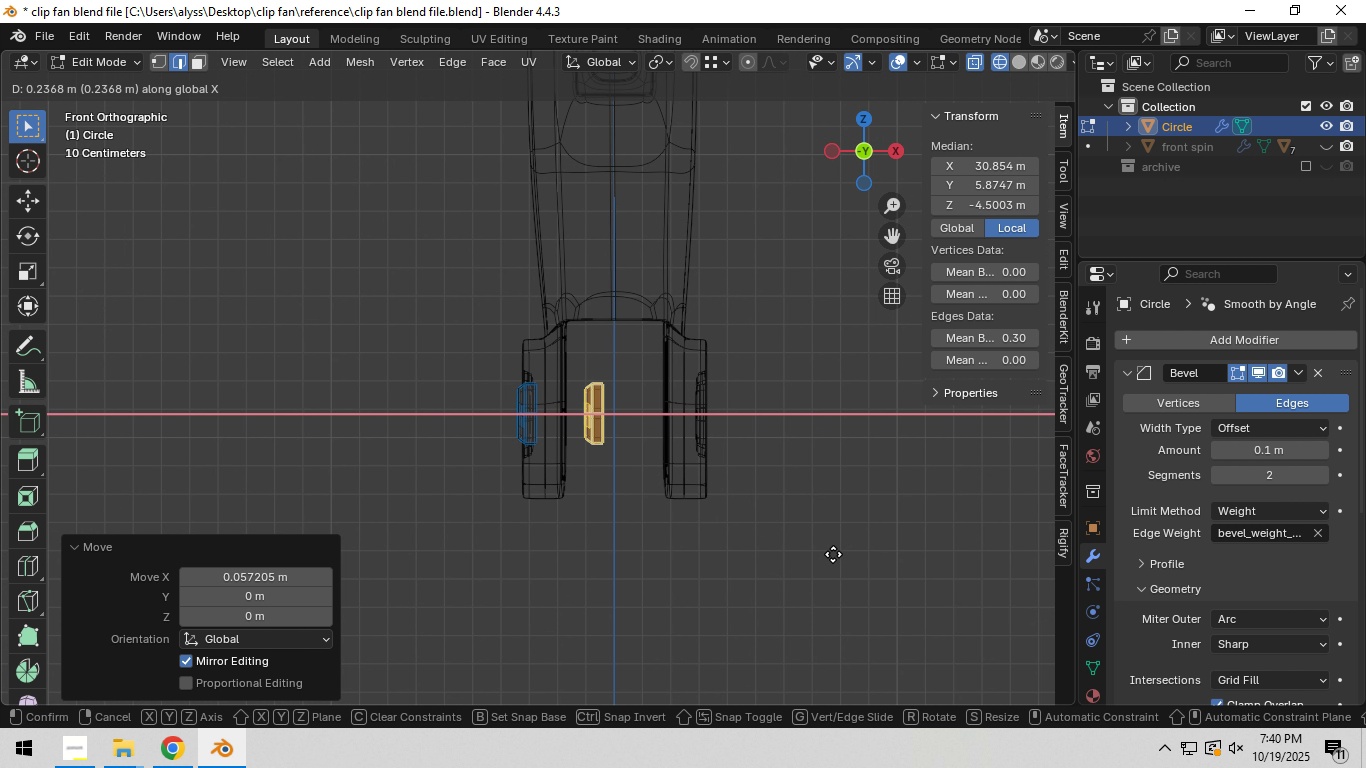 
left_click([865, 555])
 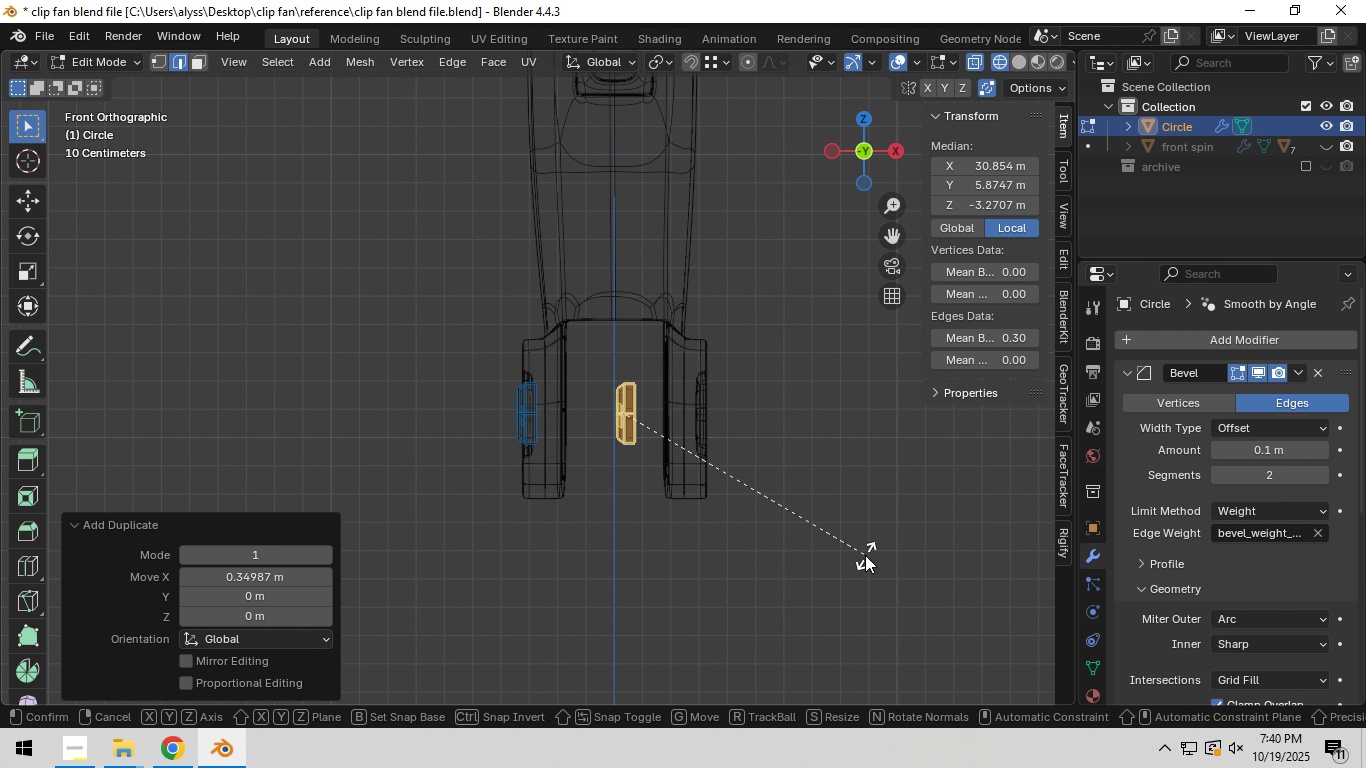 
type(rz180)
key(NumpadEnter)
type(gx)
 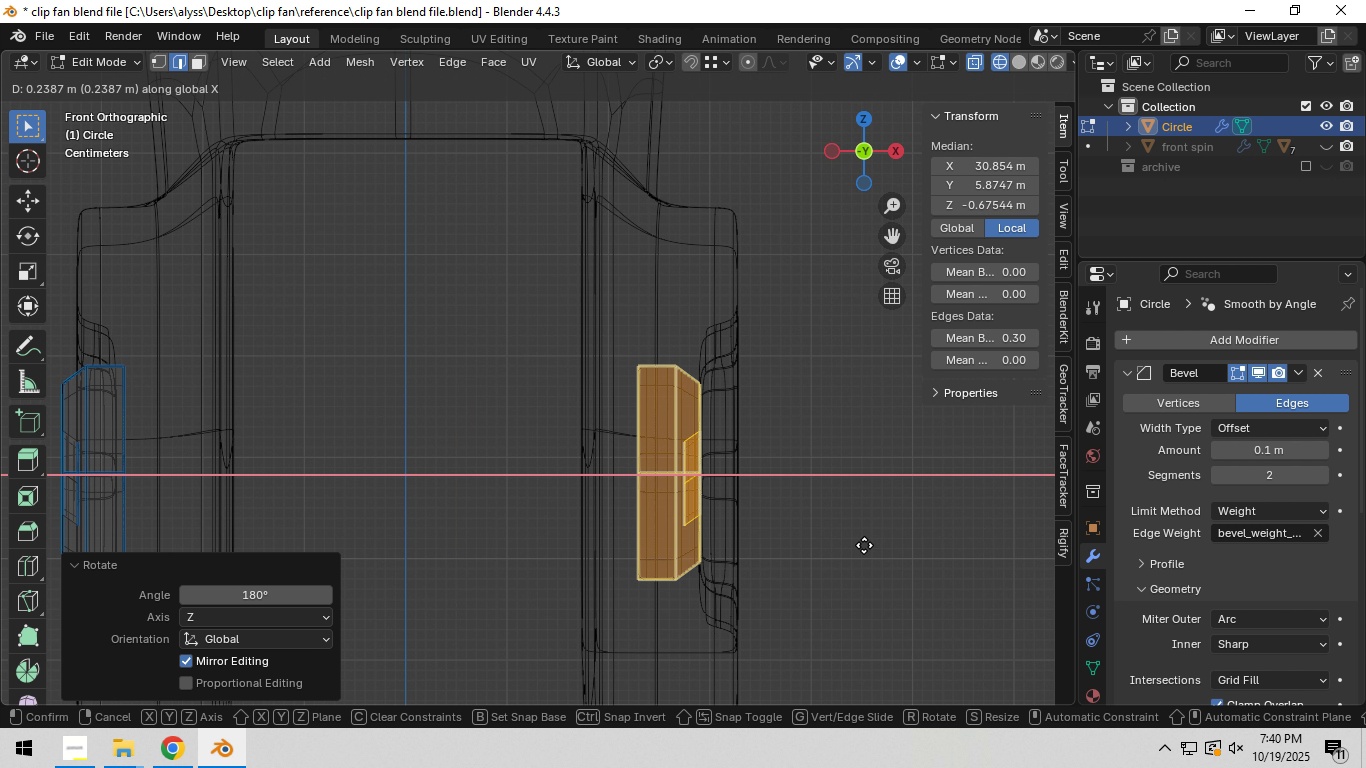 
scroll: coordinate [564, 538], scroll_direction: up, amount: 7.0
 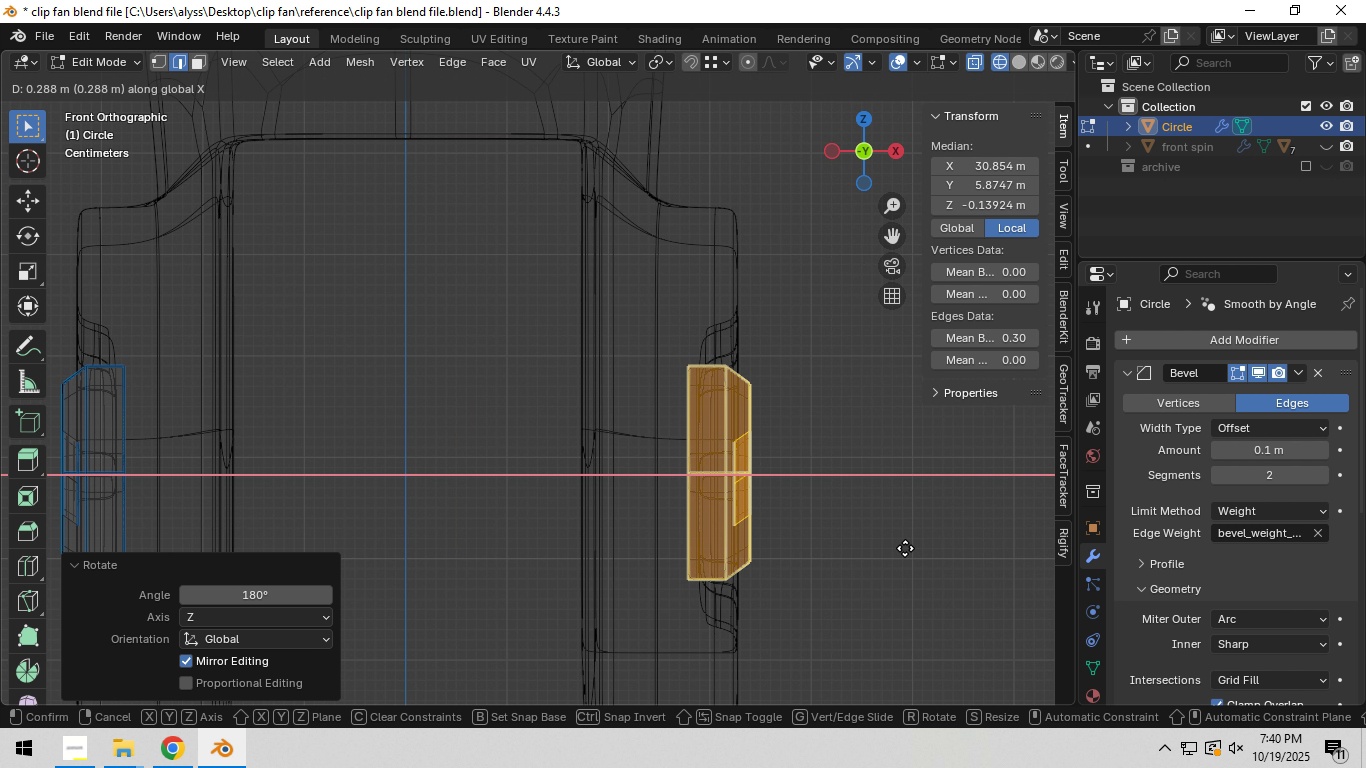 
double_click([905, 548])
 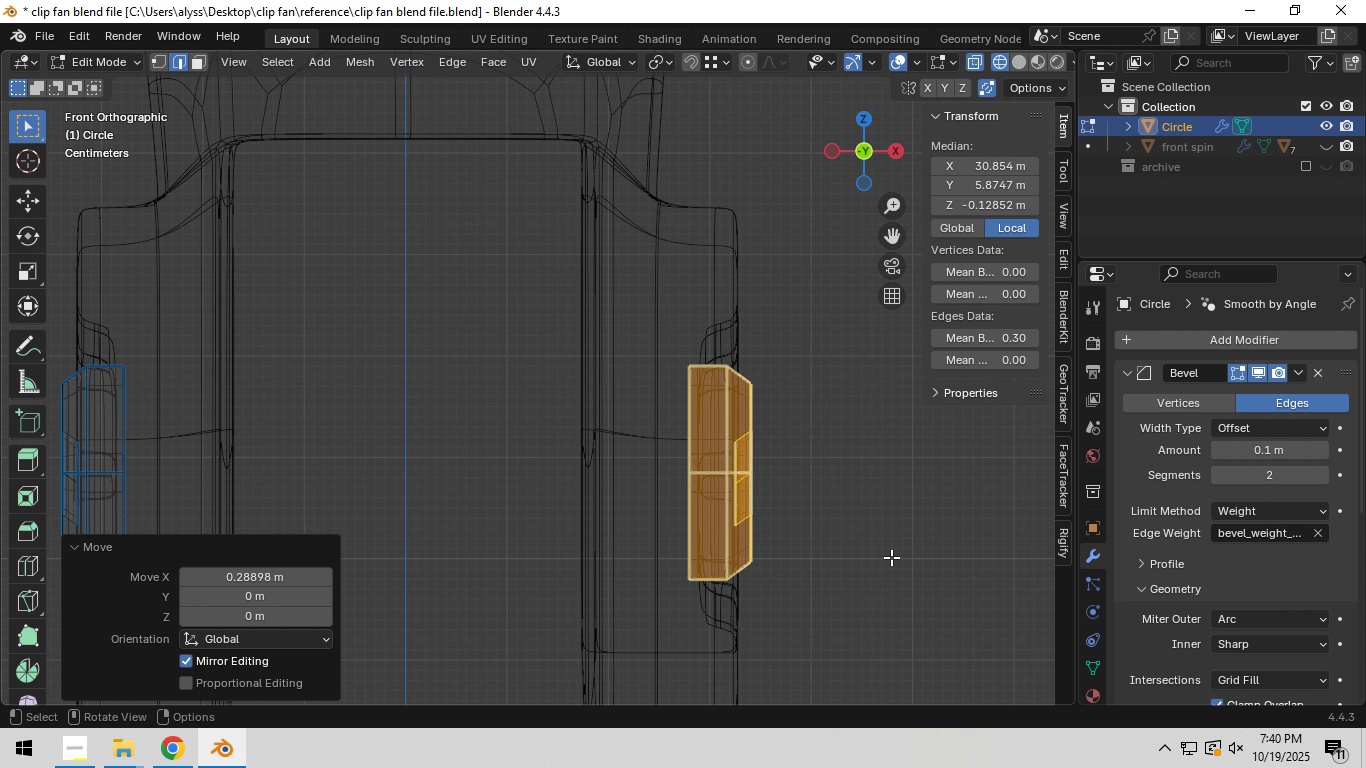 
key(Control+S)
 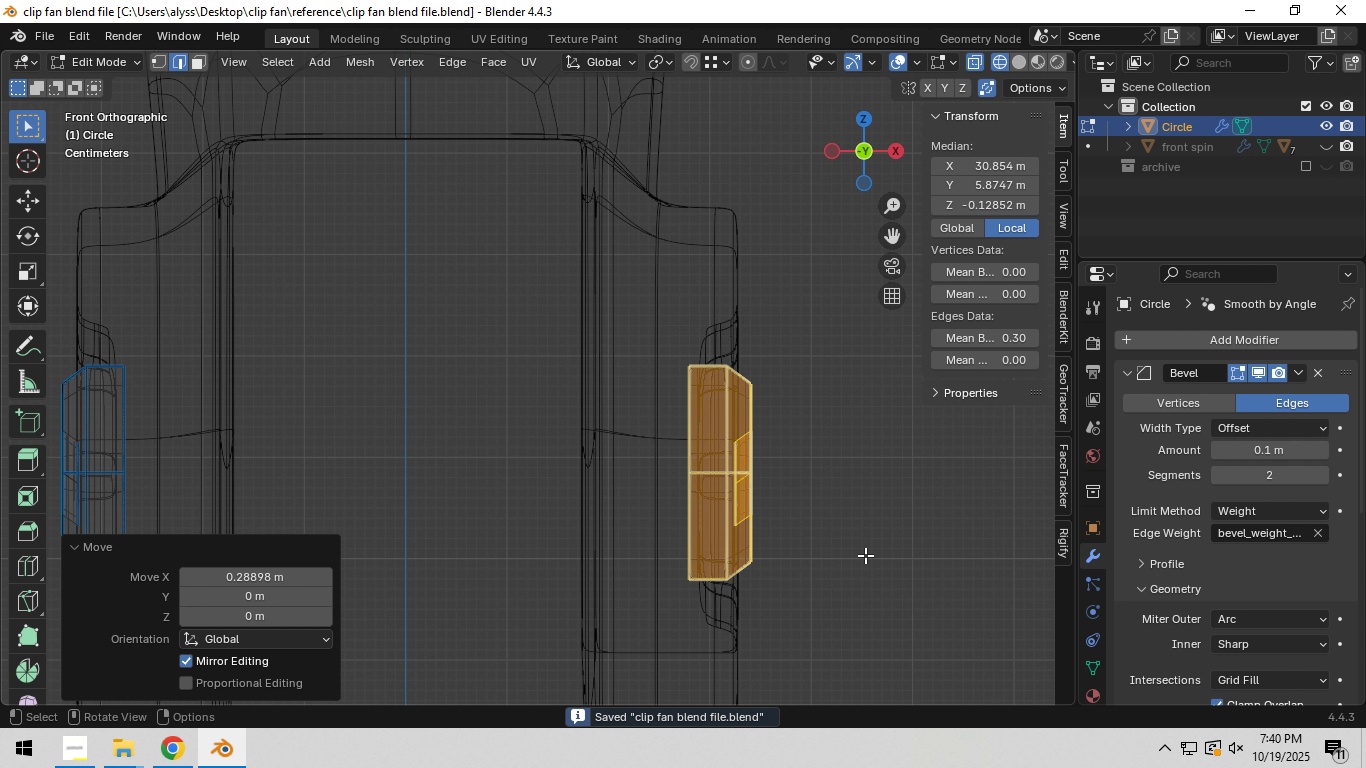 
scroll: coordinate [865, 555], scroll_direction: down, amount: 4.0
 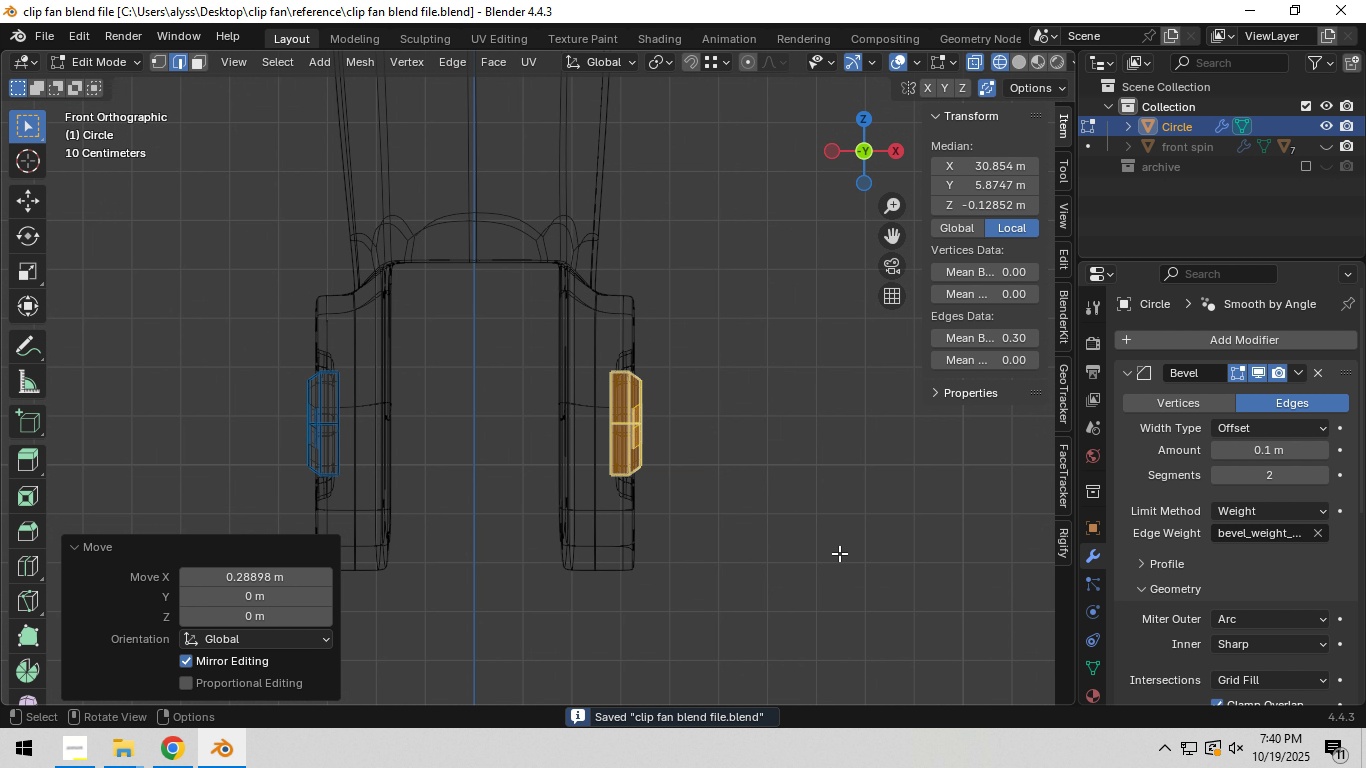 
left_click([839, 553])
 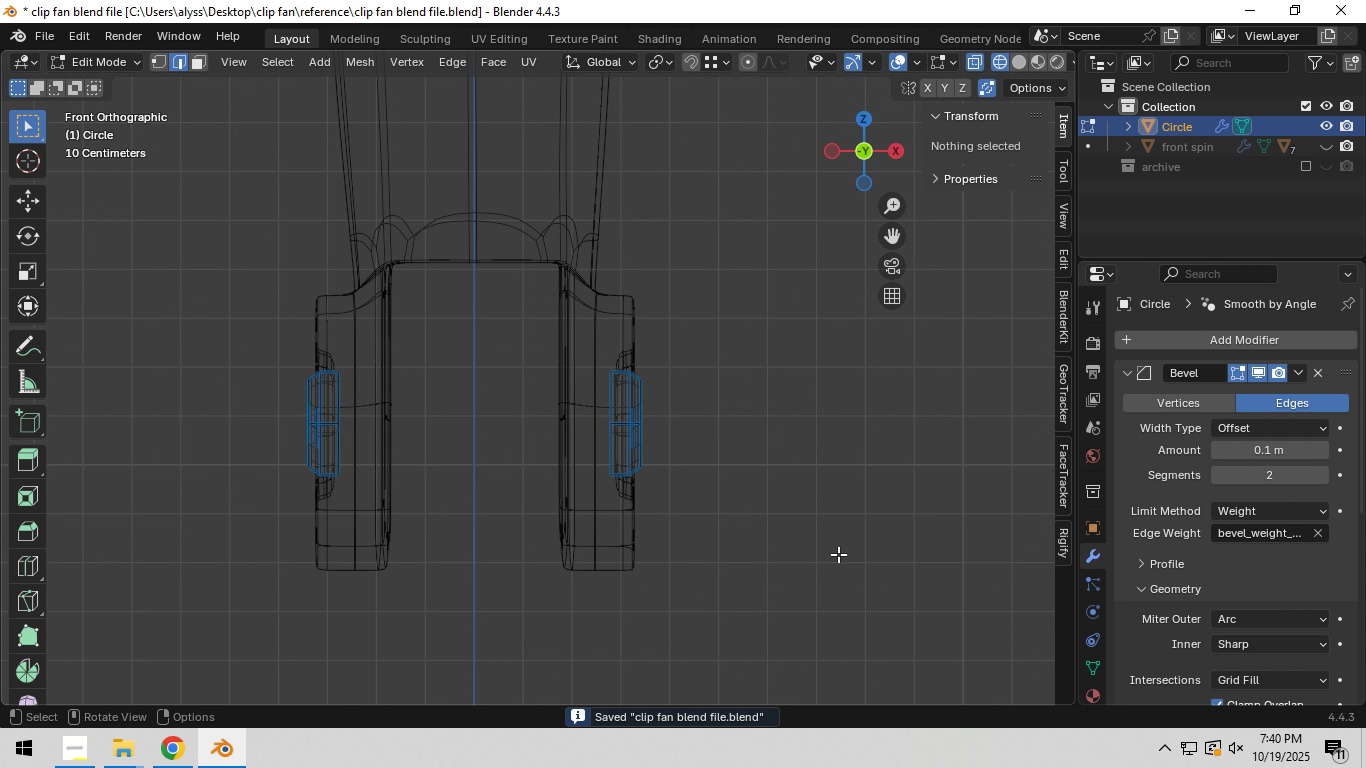 
scroll: coordinate [838, 554], scroll_direction: down, amount: 3.0
 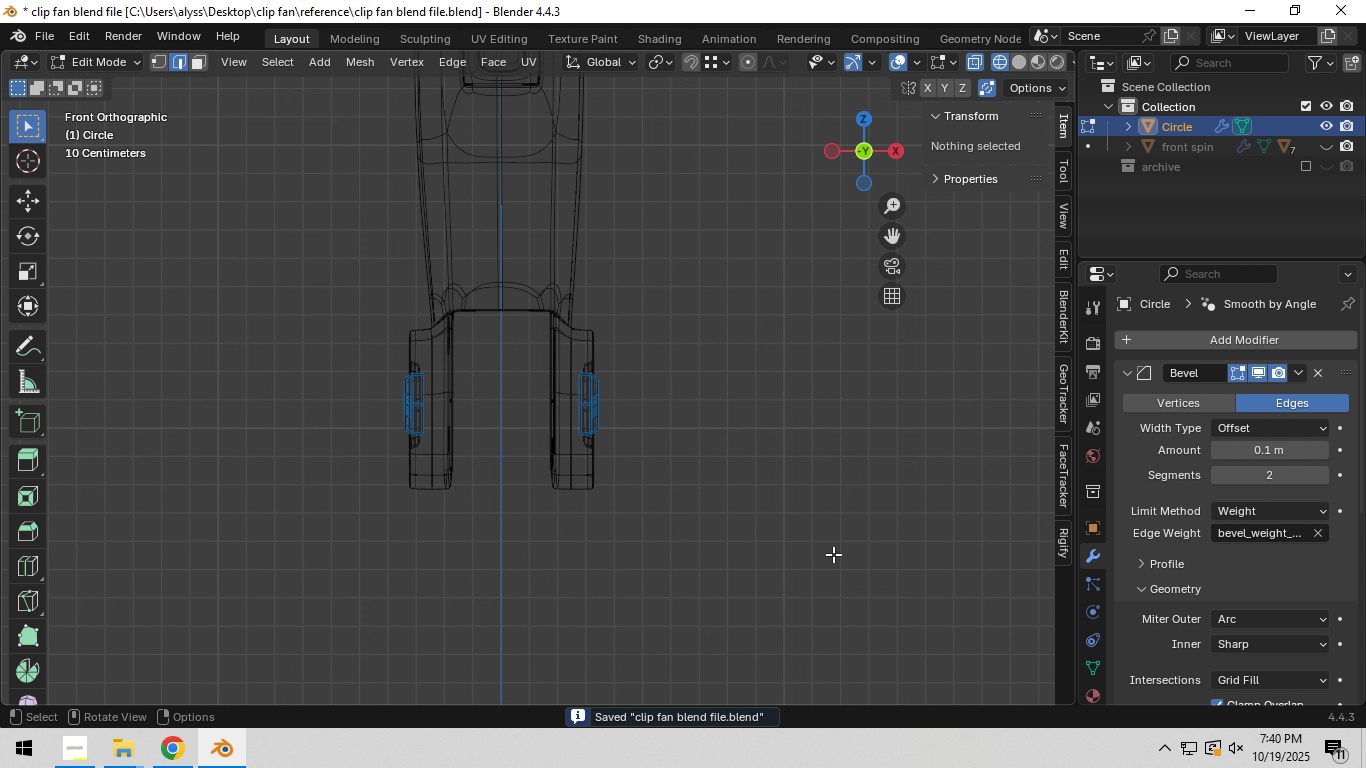 
key(Tab)
 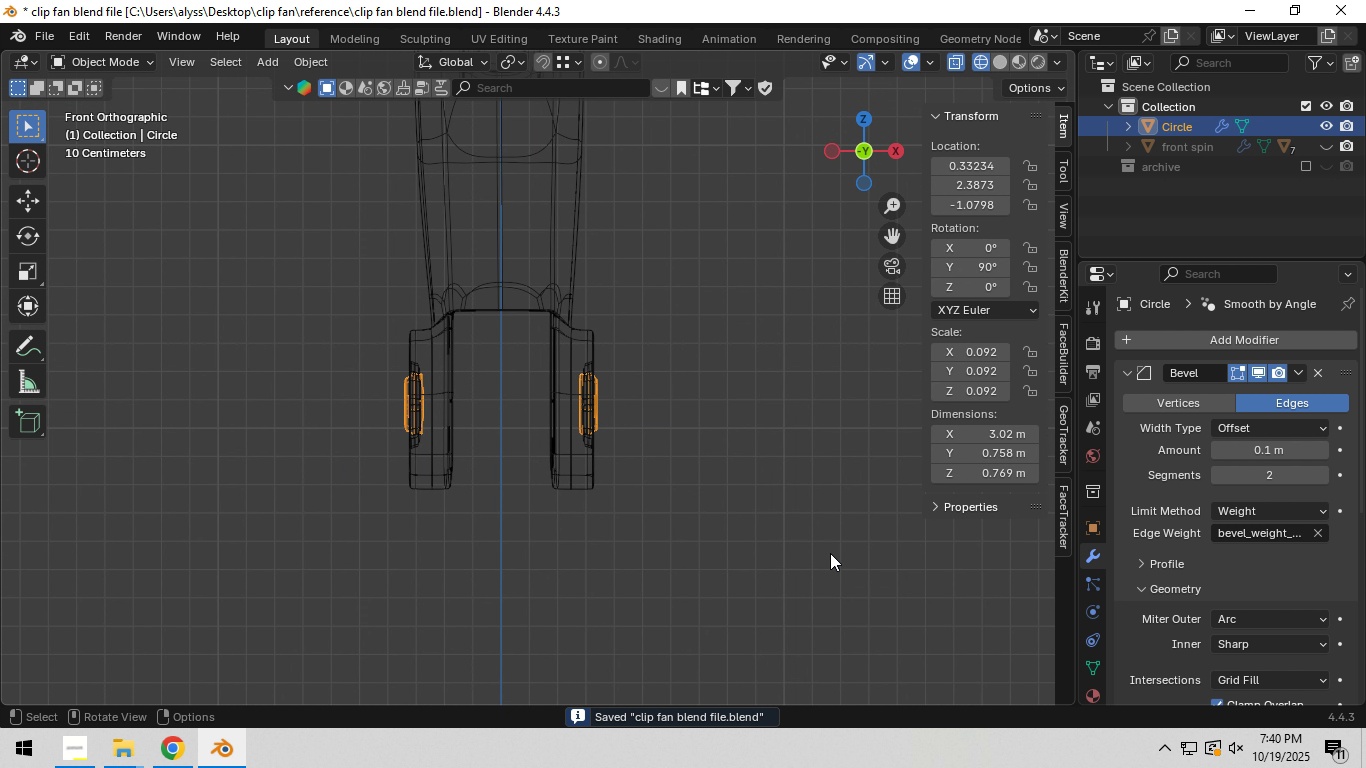 
left_click([830, 553])
 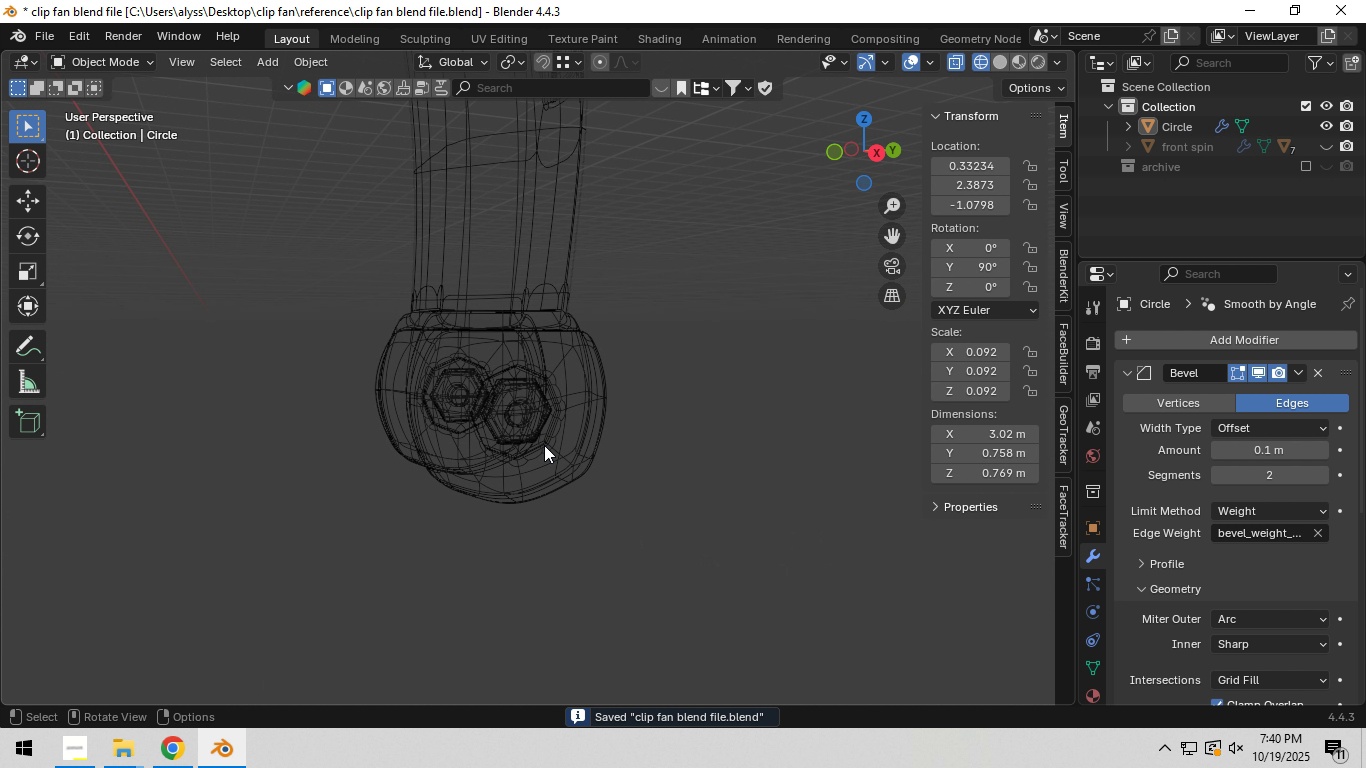 
left_click([525, 428])
 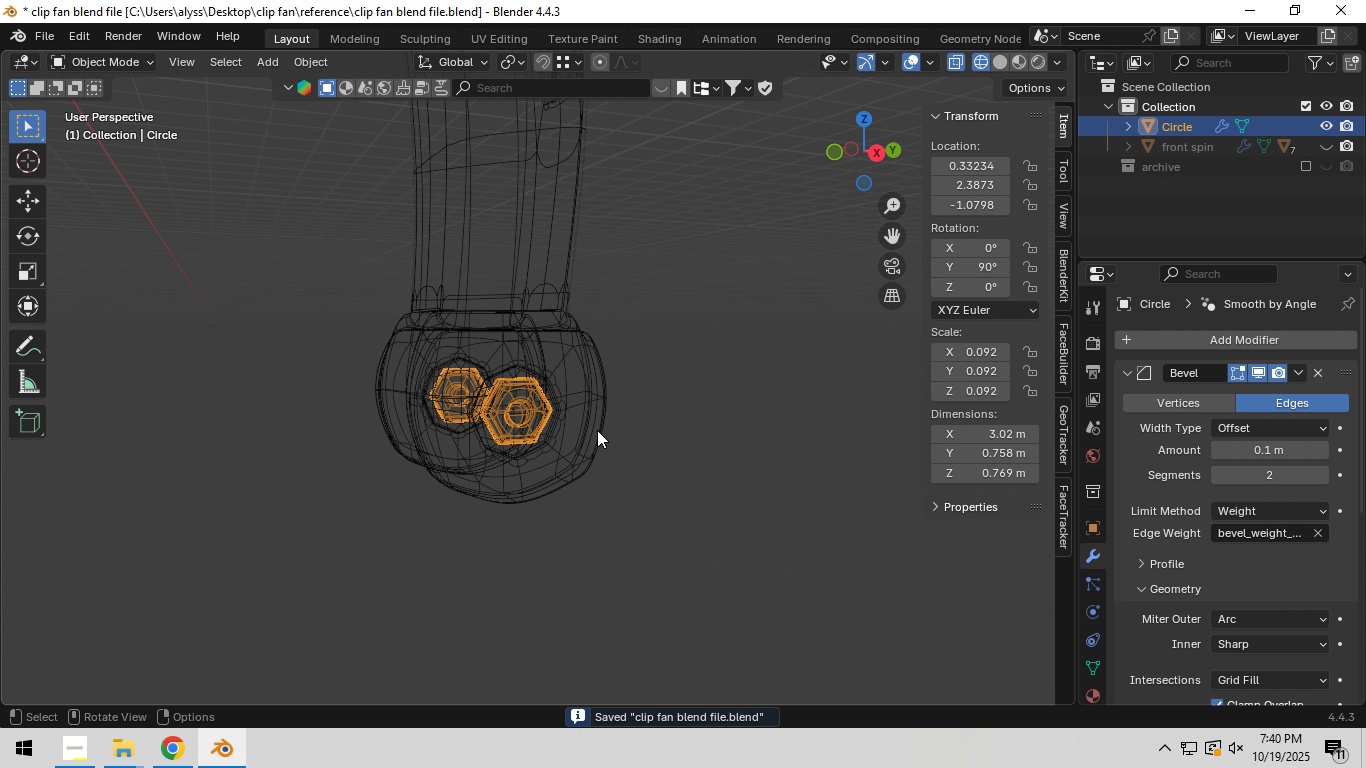 
hold_key(key=ShiftLeft, duration=0.34)
left_click([597, 430])
 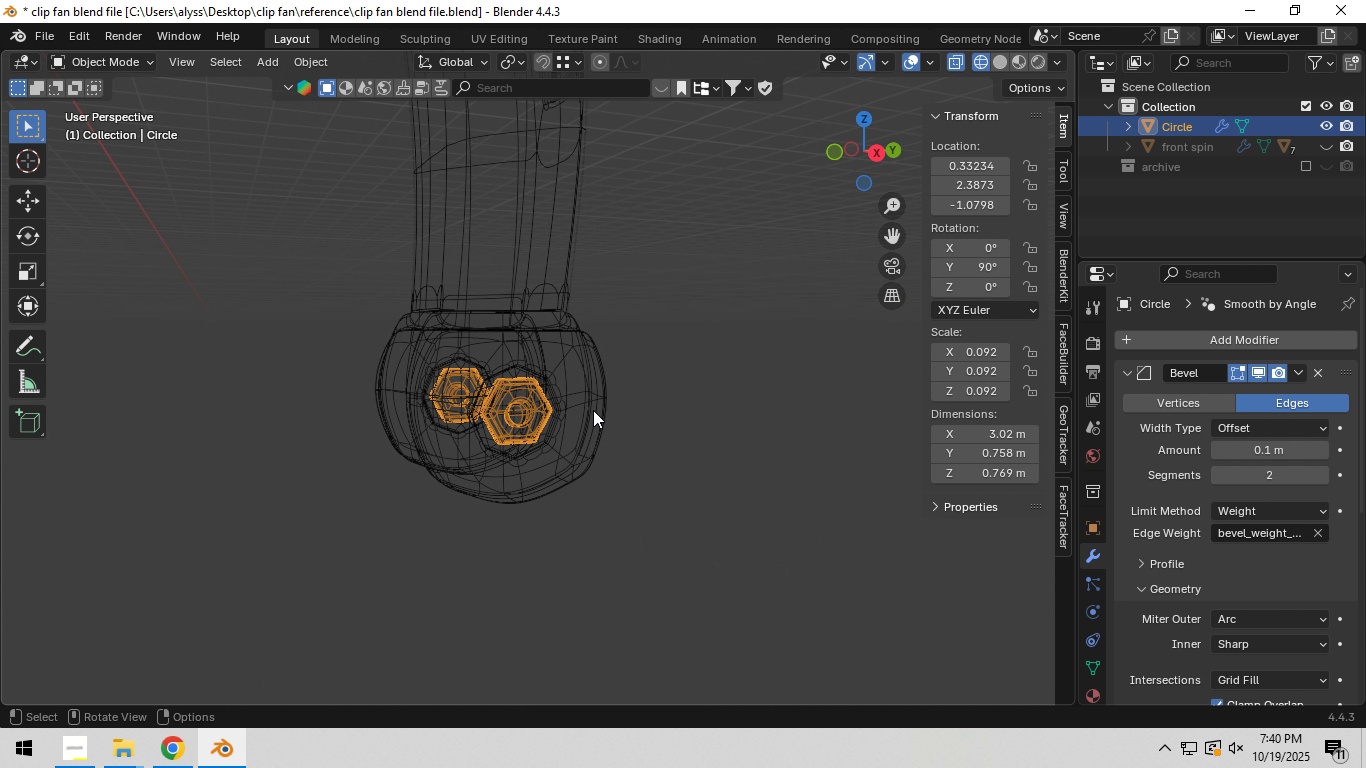 
hold_key(key=ShiftLeft, duration=0.36)
left_click([593, 403])
 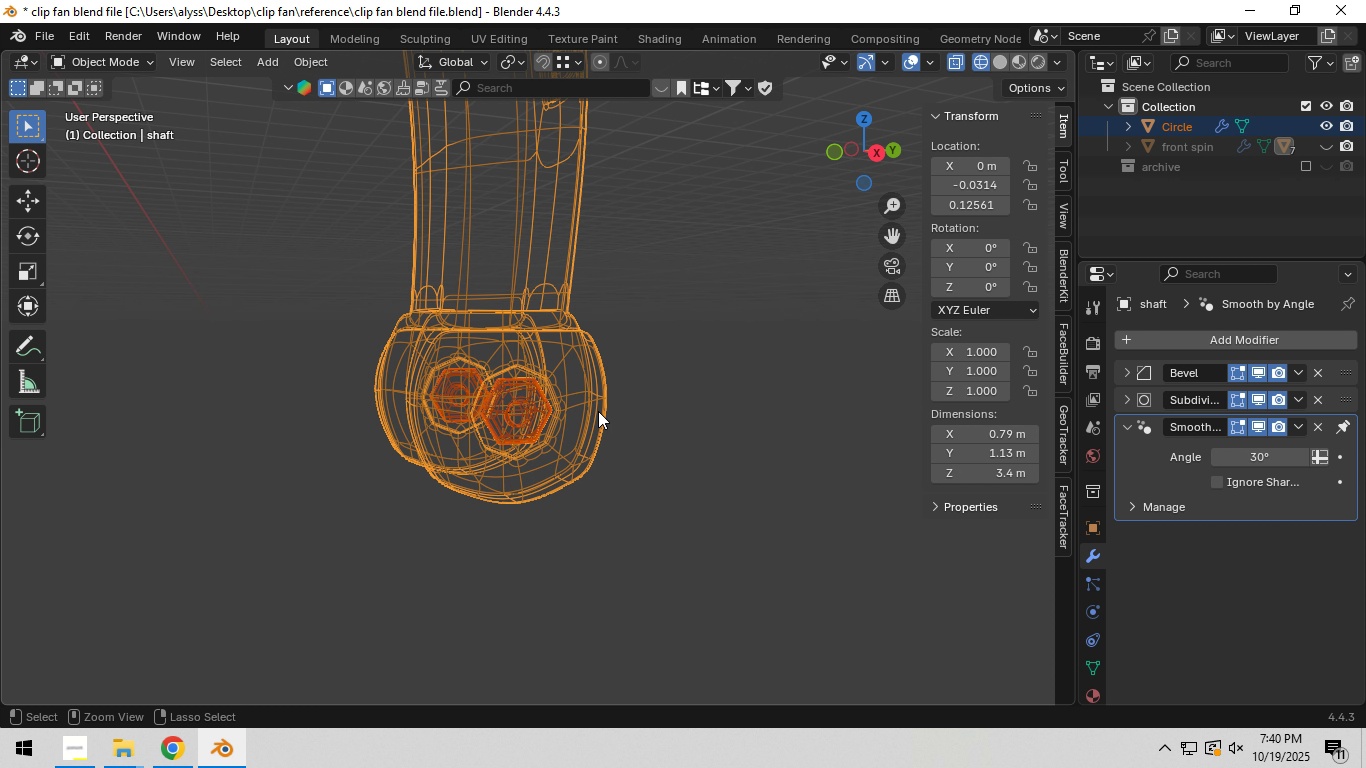 
key(Control+ControlLeft)
 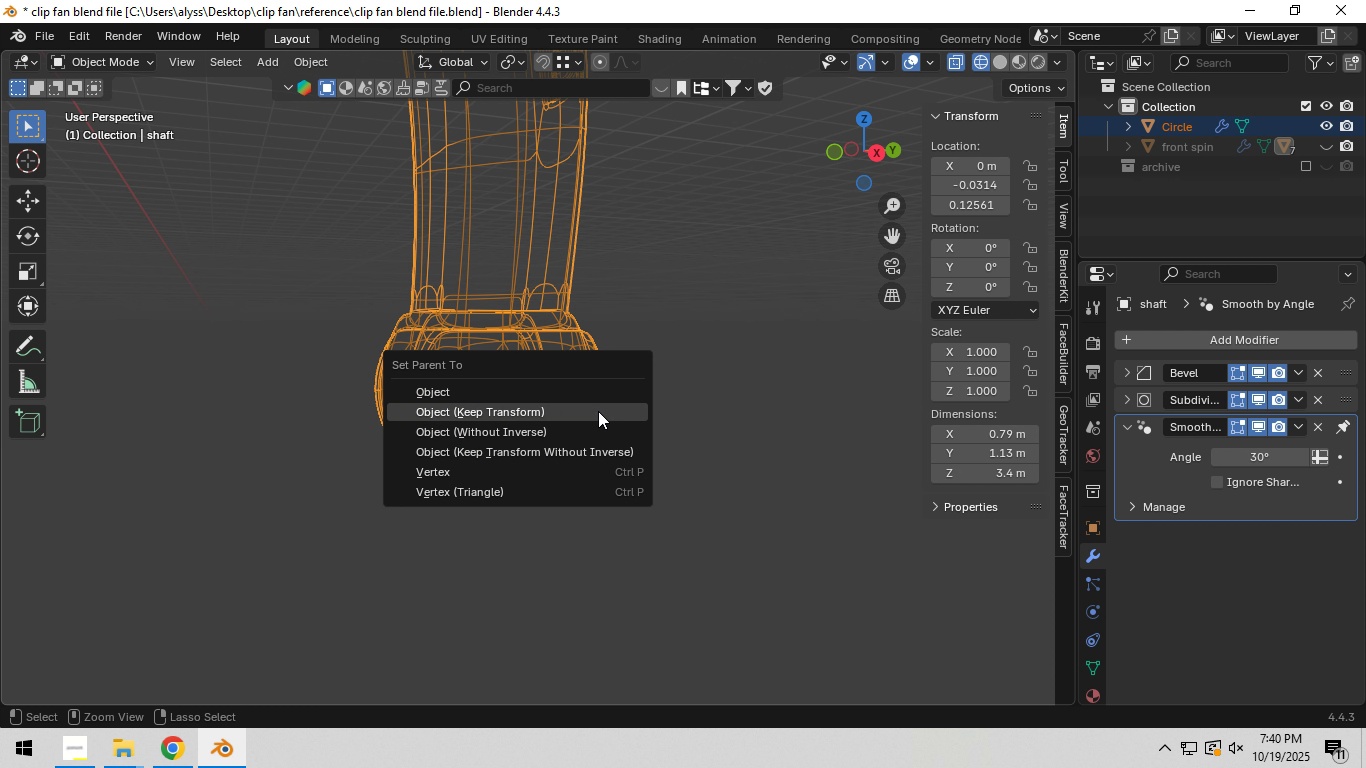 
key(Control+P)
 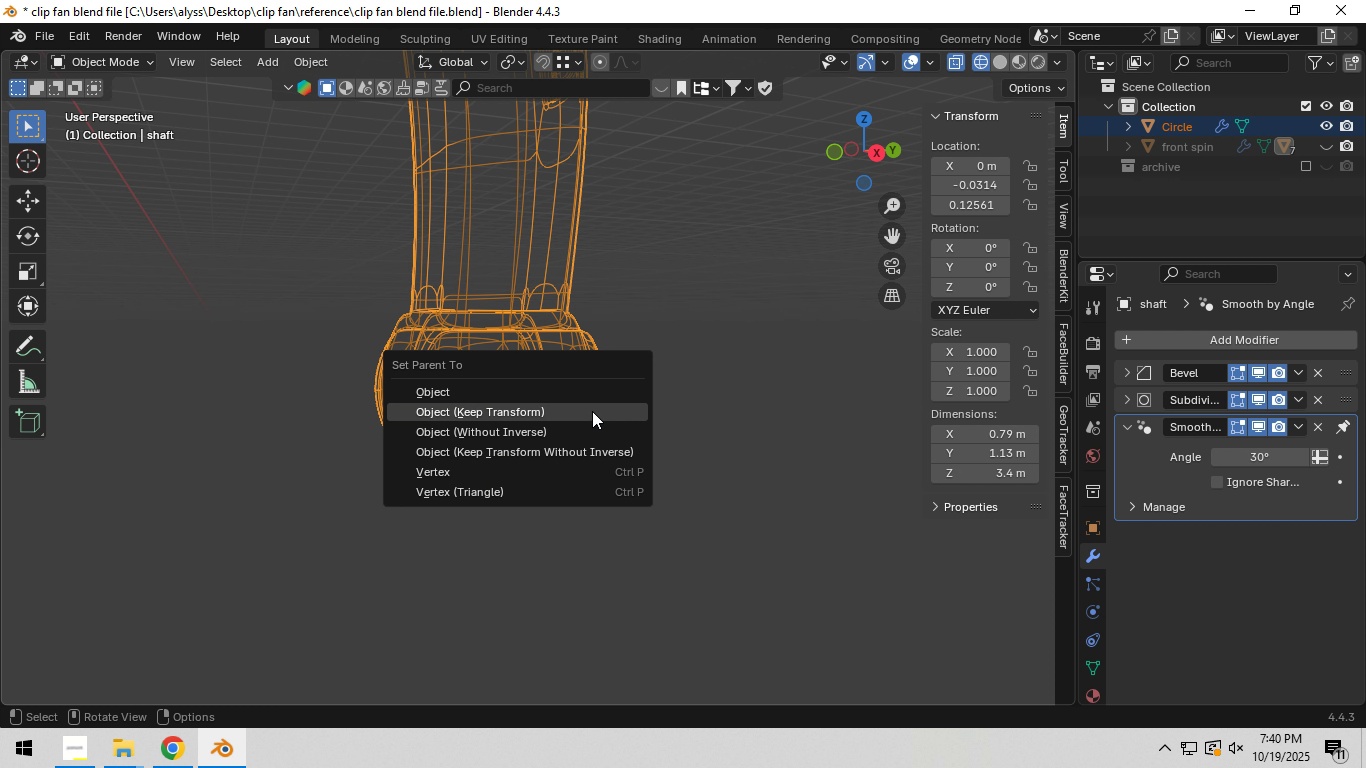 
left_click([592, 411])
 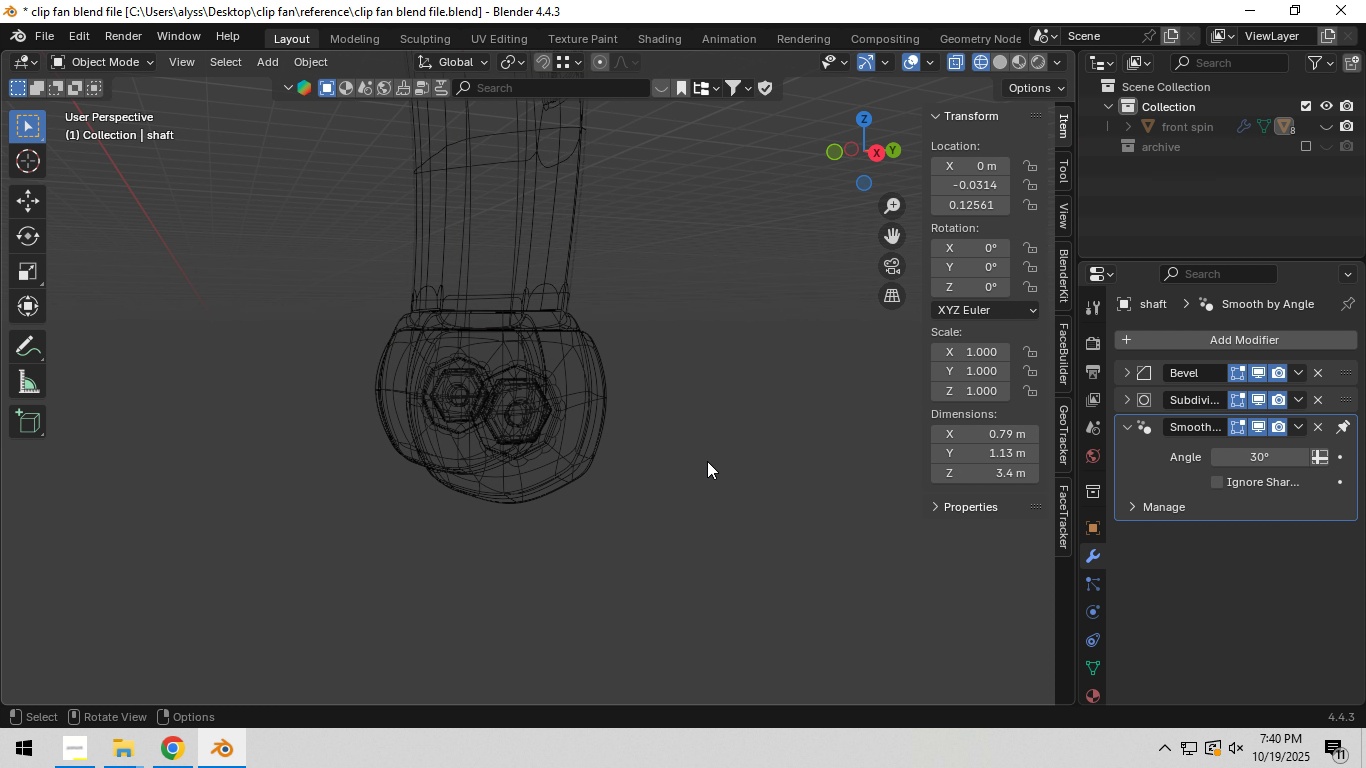 
key(Z)
 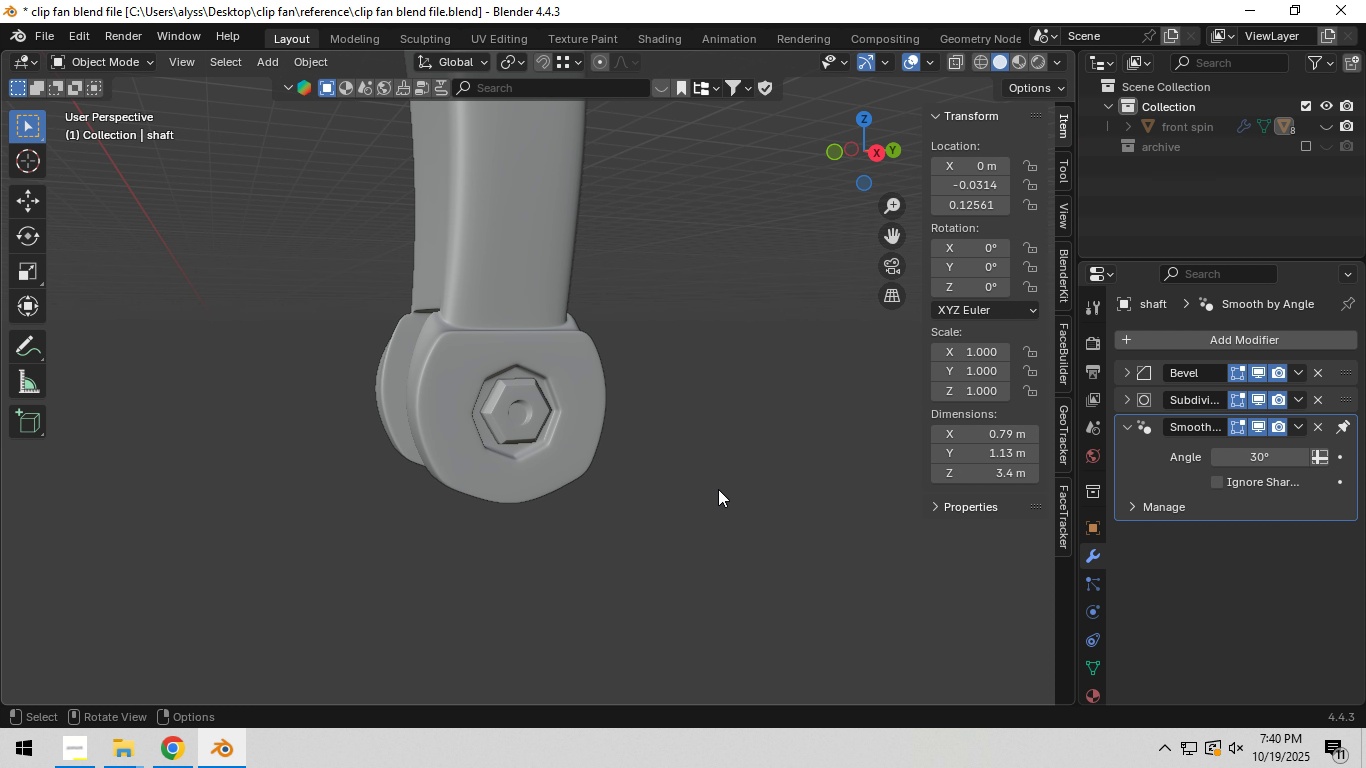 
left_click([578, 434])
 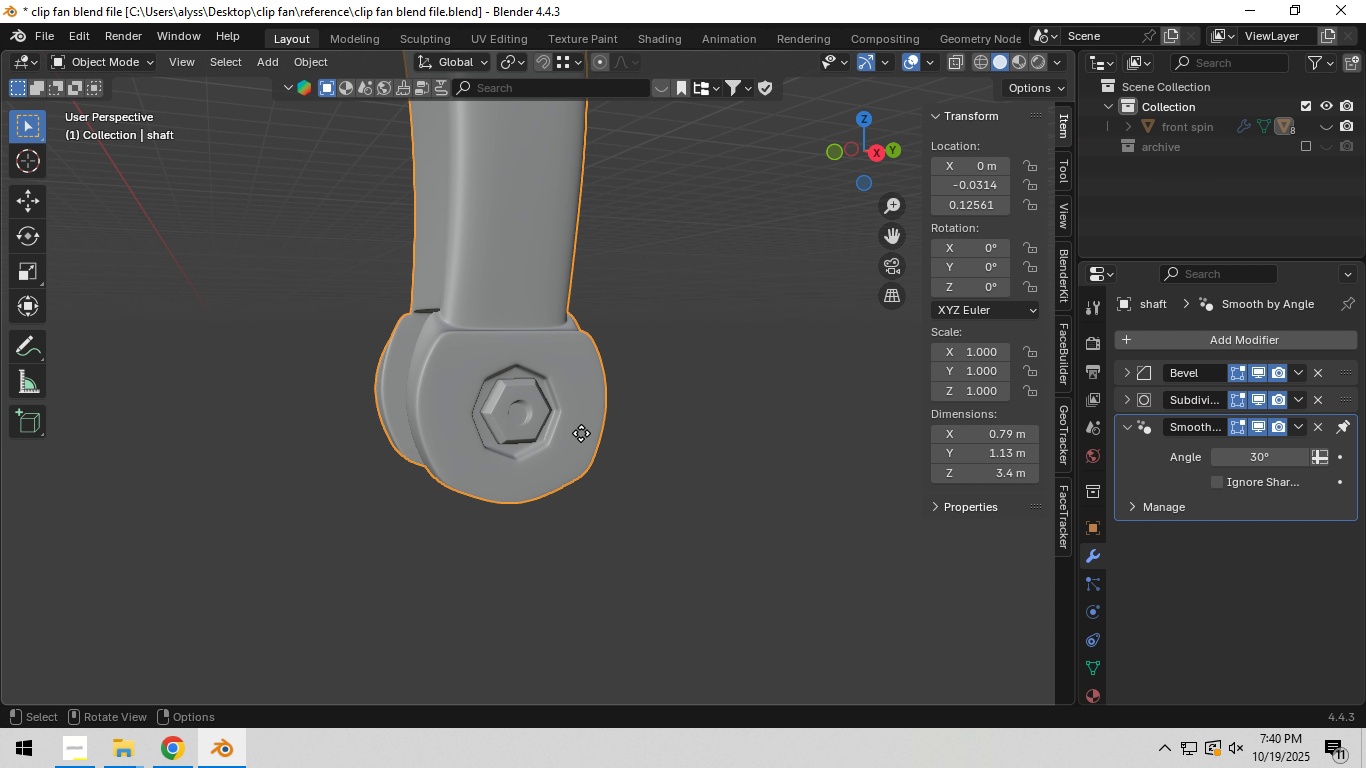 
key(G)
 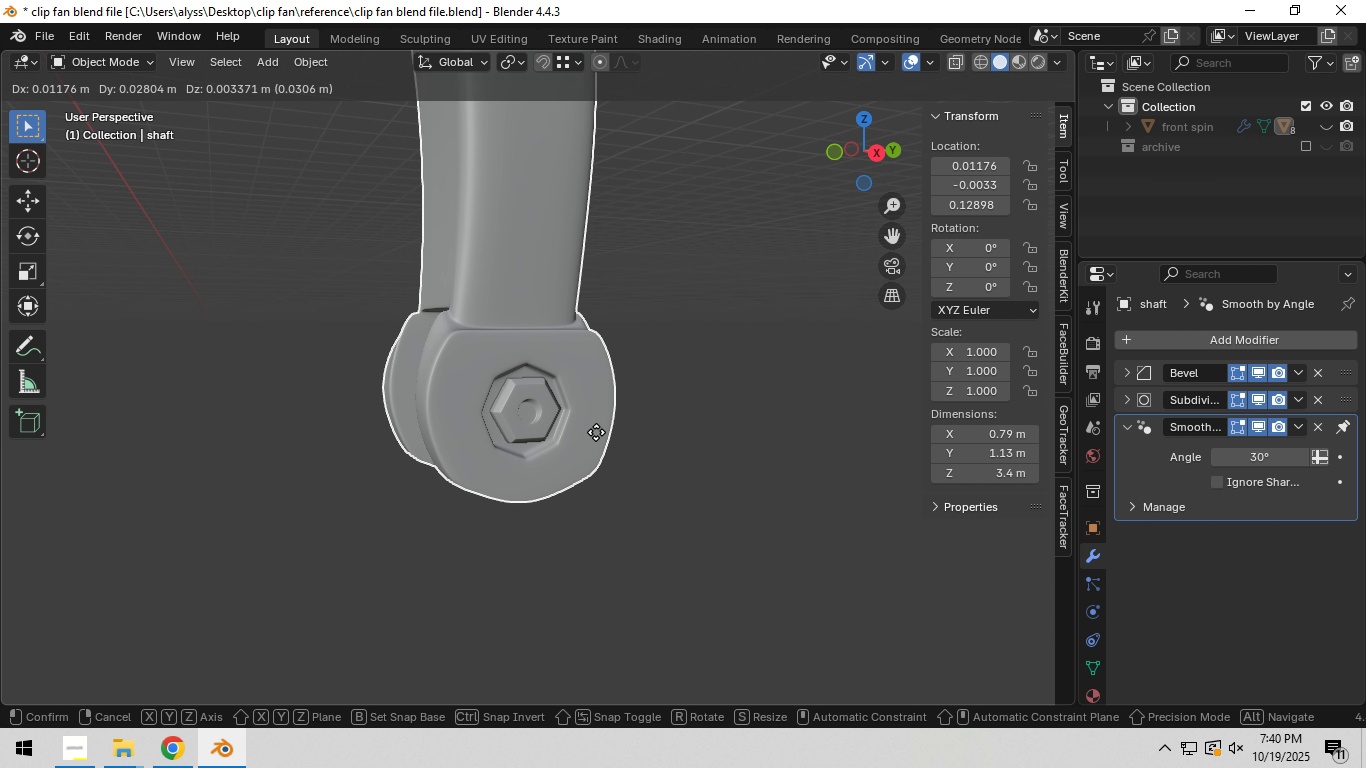 
right_click([596, 432])
 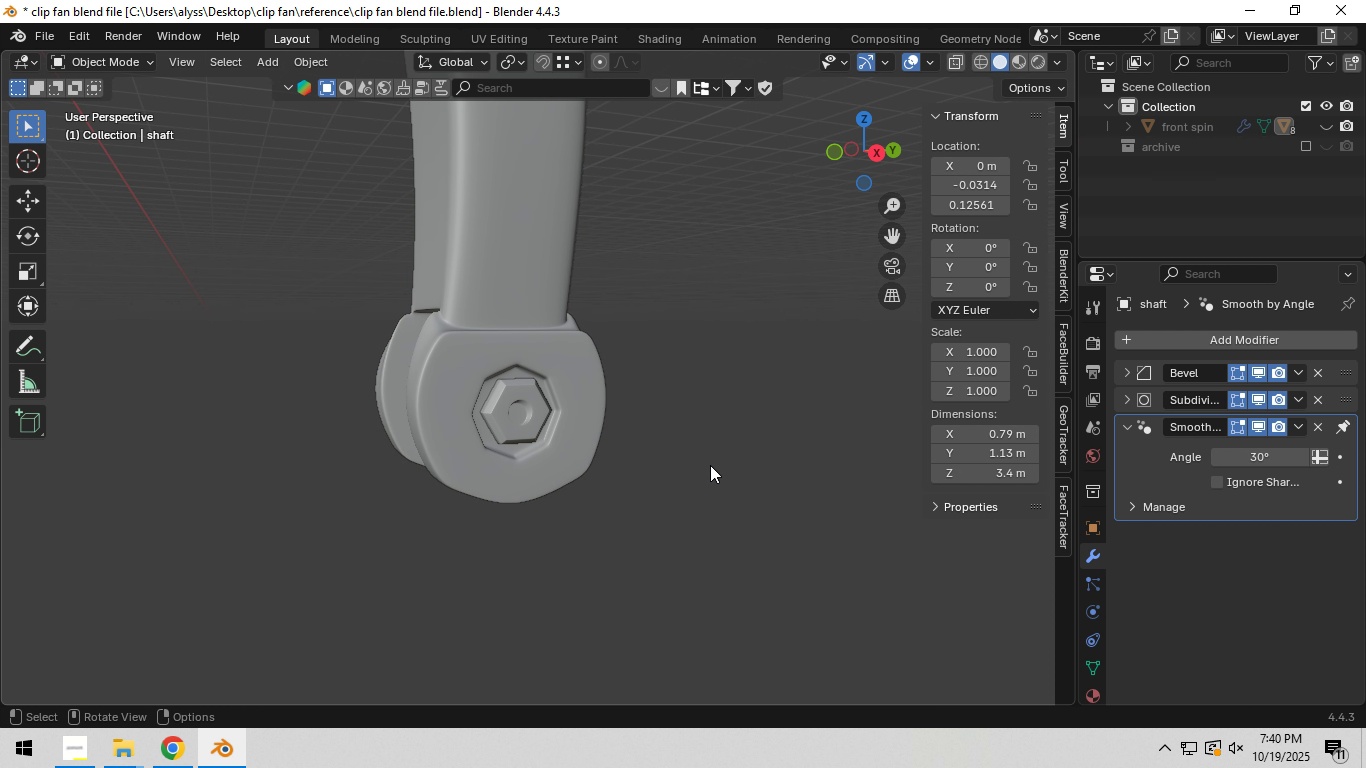 
left_click([710, 465])
 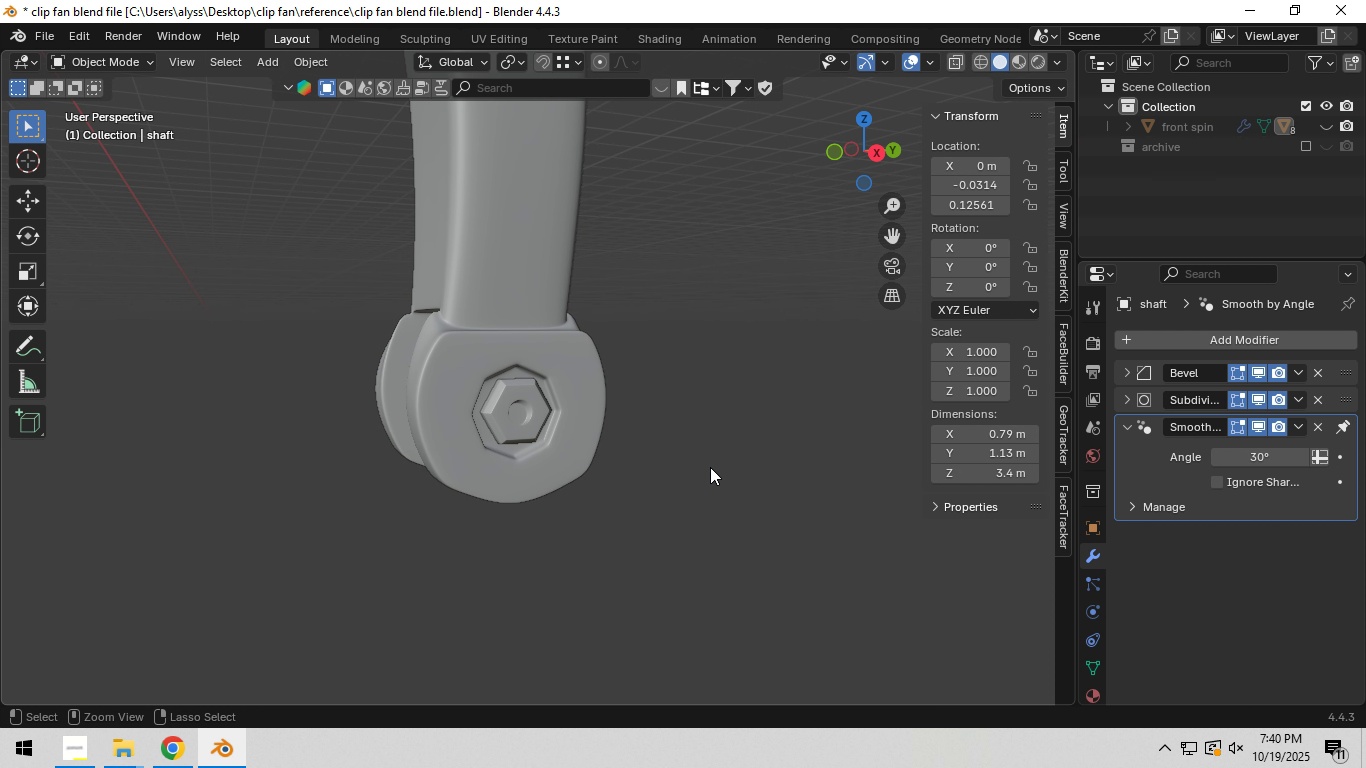 
key(Control+ControlLeft)
 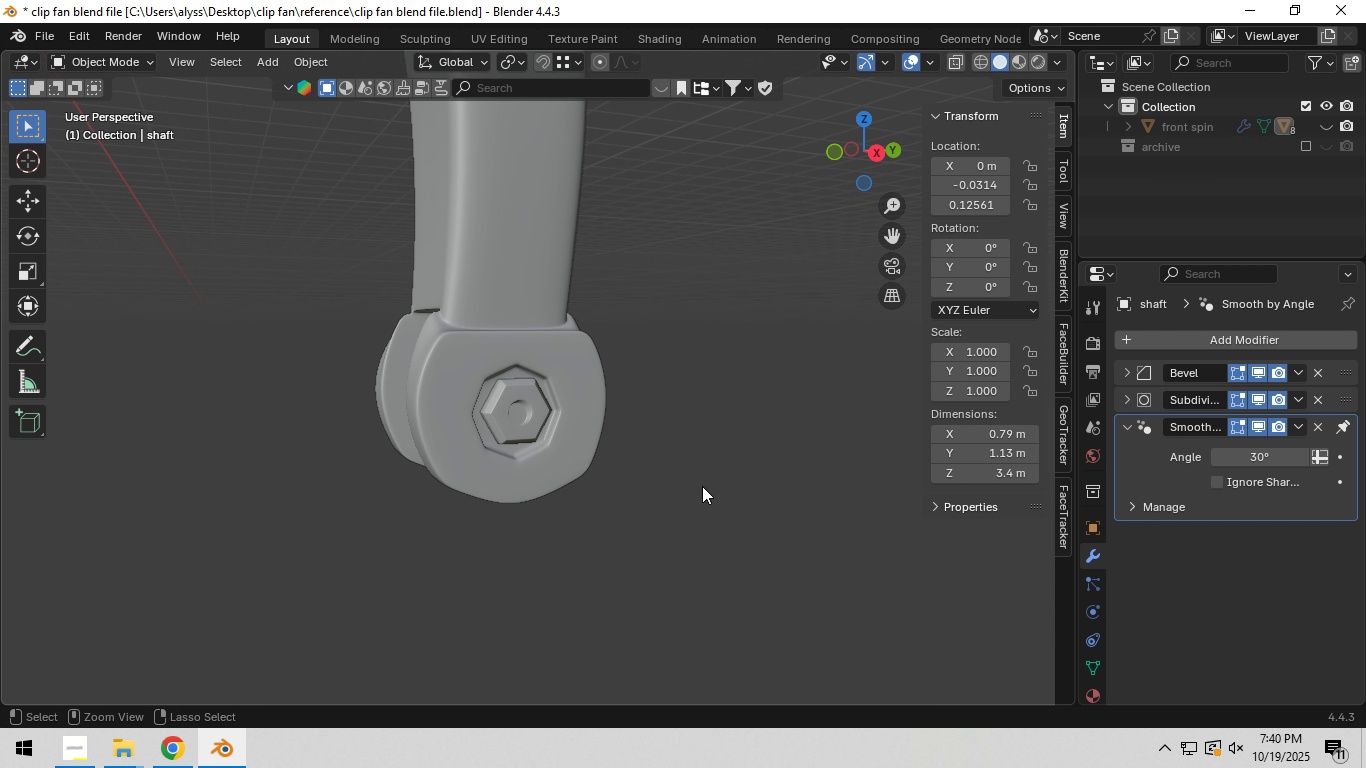 
key(Control+S)
 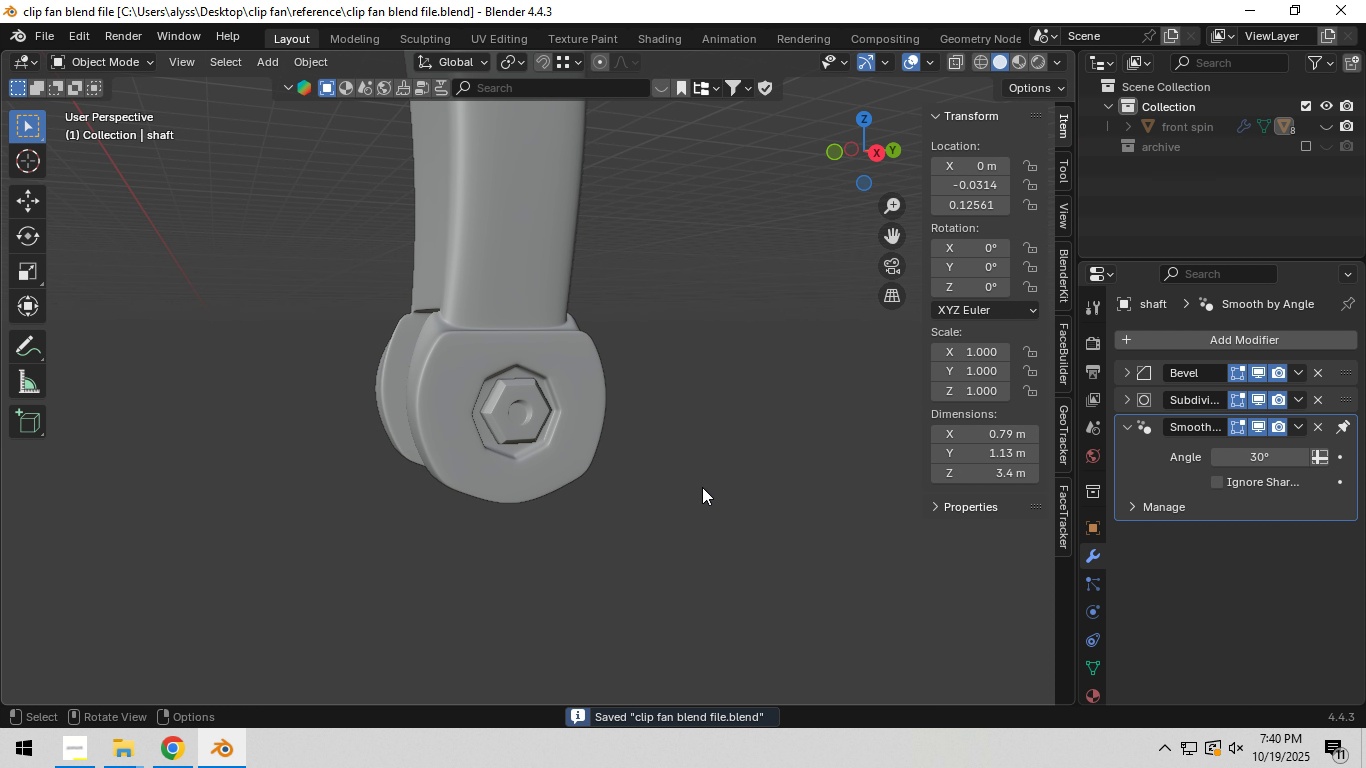 
scroll: coordinate [702, 487], scroll_direction: down, amount: 7.0
 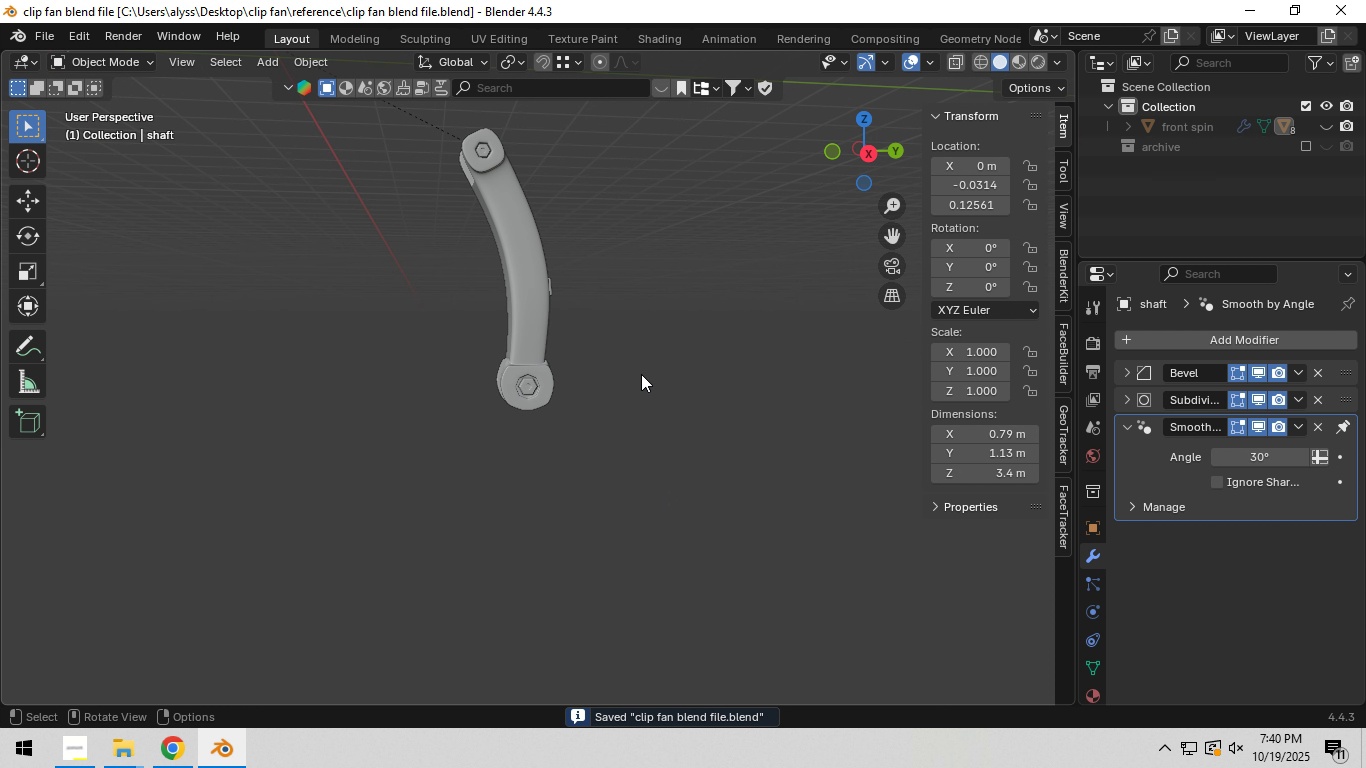 
key(Alt+H)
 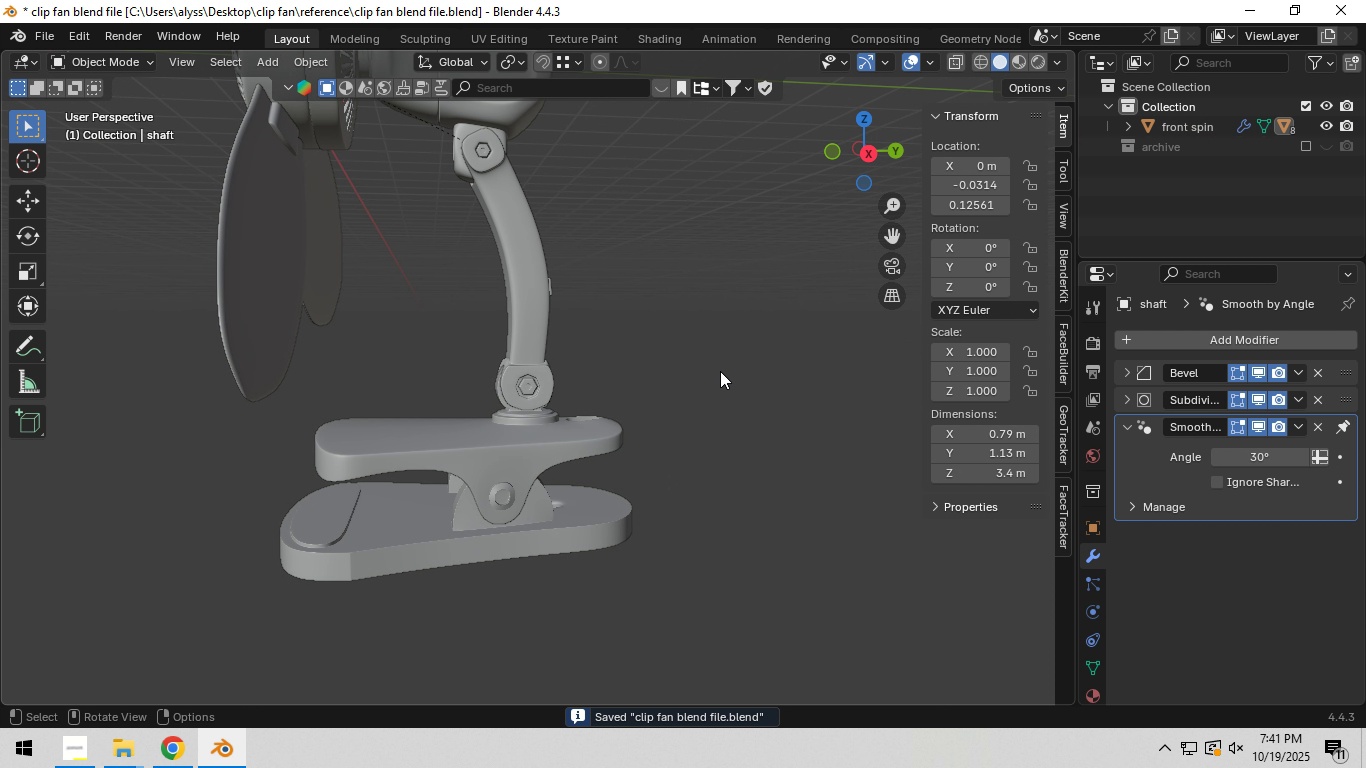 
left_click([720, 371])
 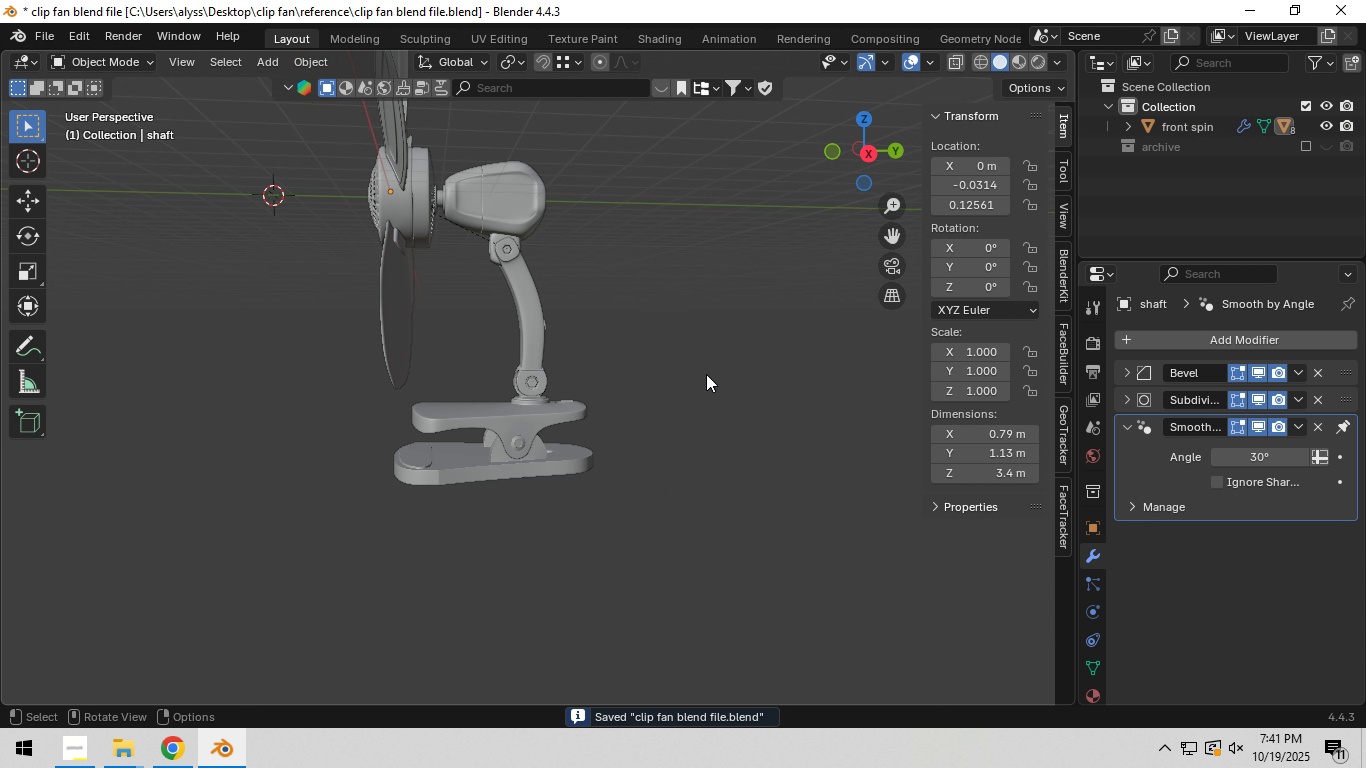 
scroll: coordinate [706, 374], scroll_direction: down, amount: 3.0
 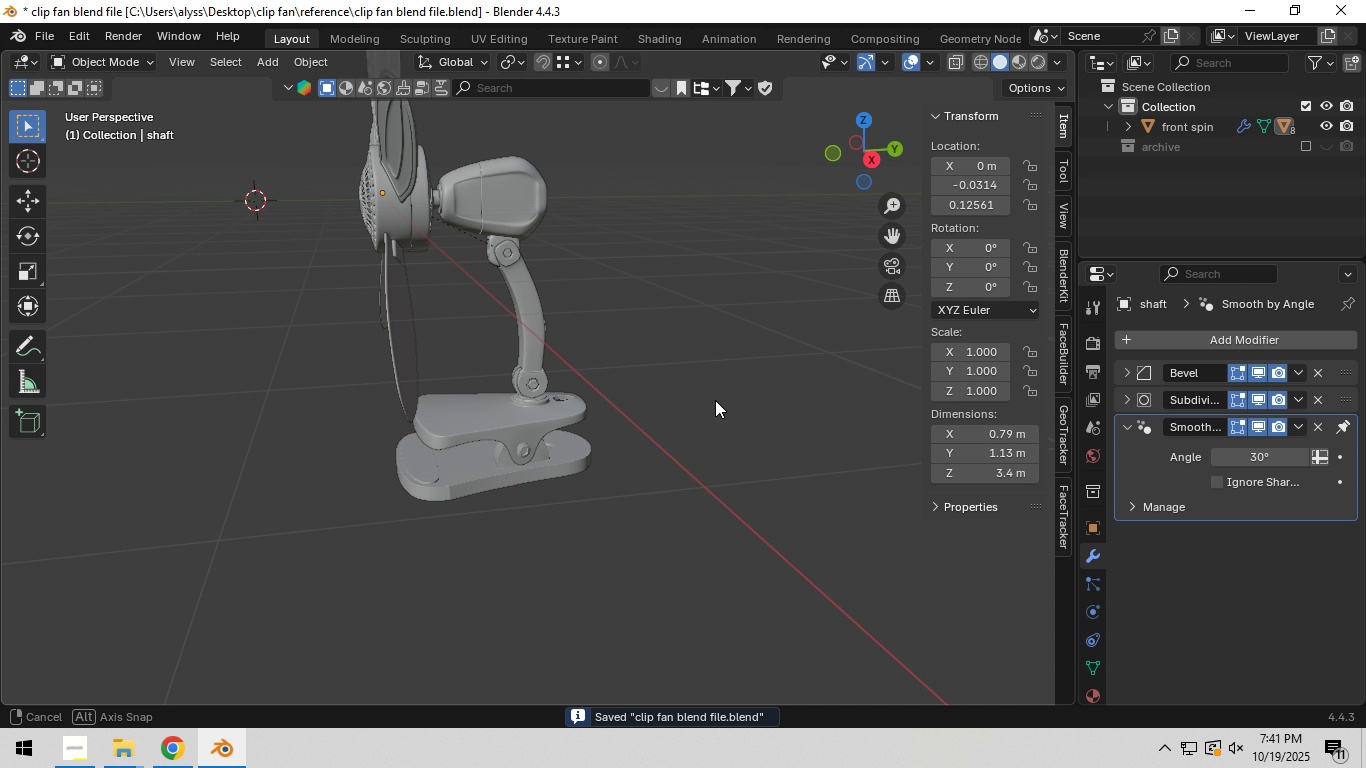 
hold_key(key=ShiftLeft, duration=0.42)
 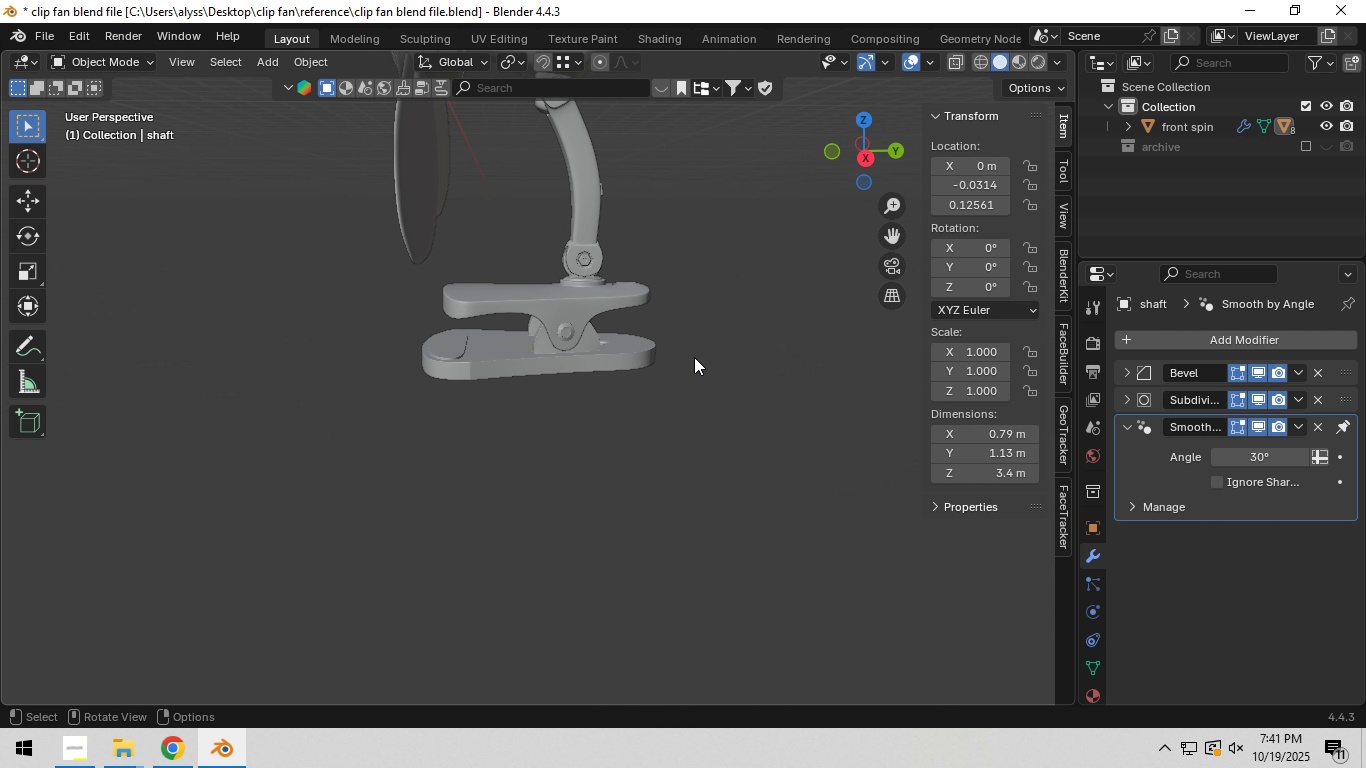 
scroll: coordinate [692, 359], scroll_direction: up, amount: 5.0
 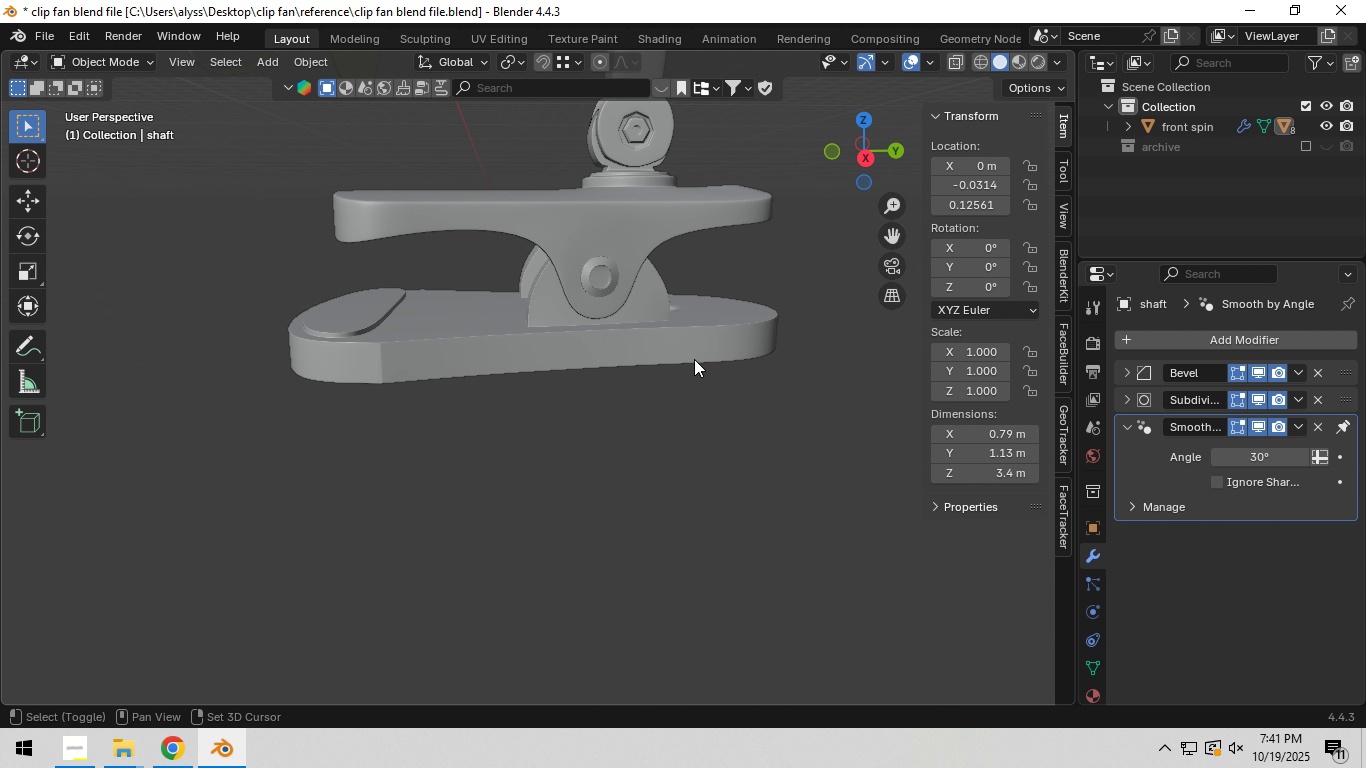 
hold_key(key=ShiftLeft, duration=0.42)
 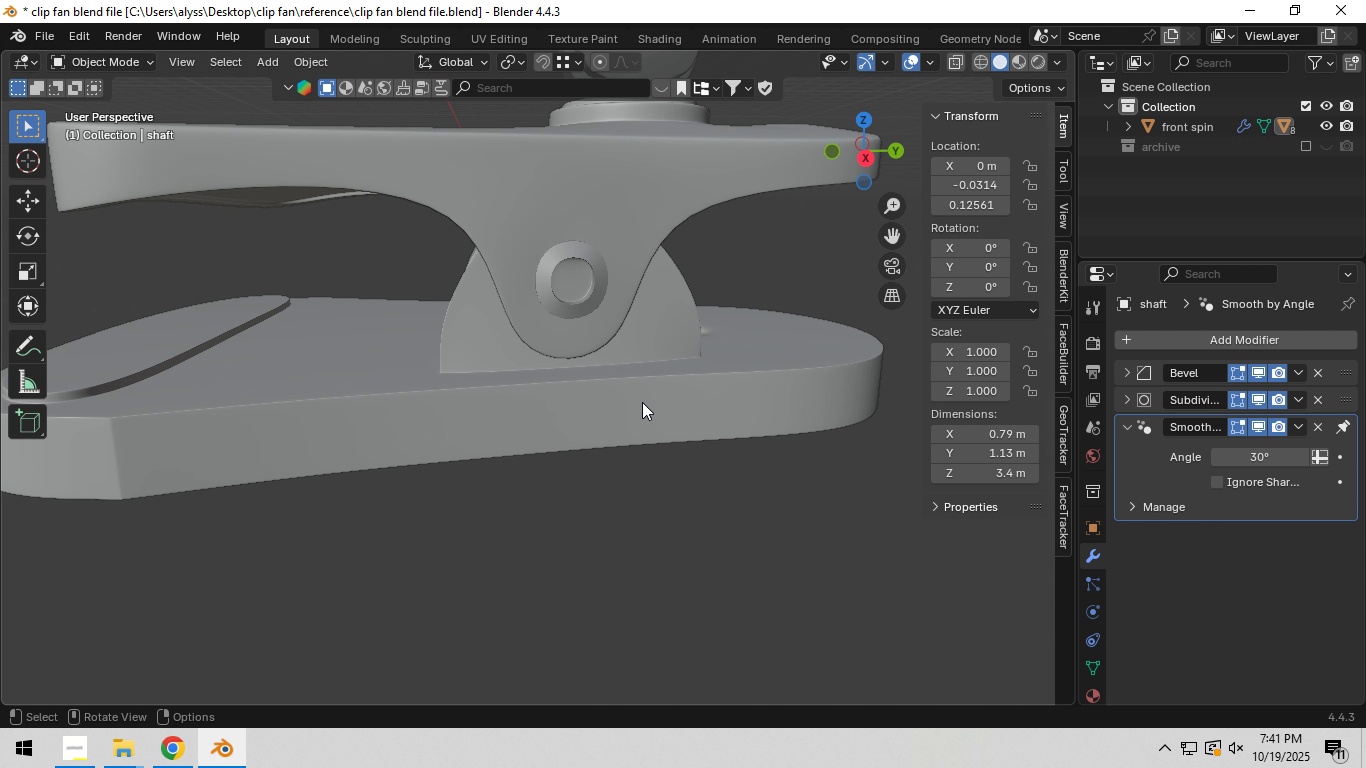 
scroll: coordinate [642, 402], scroll_direction: up, amount: 5.0
 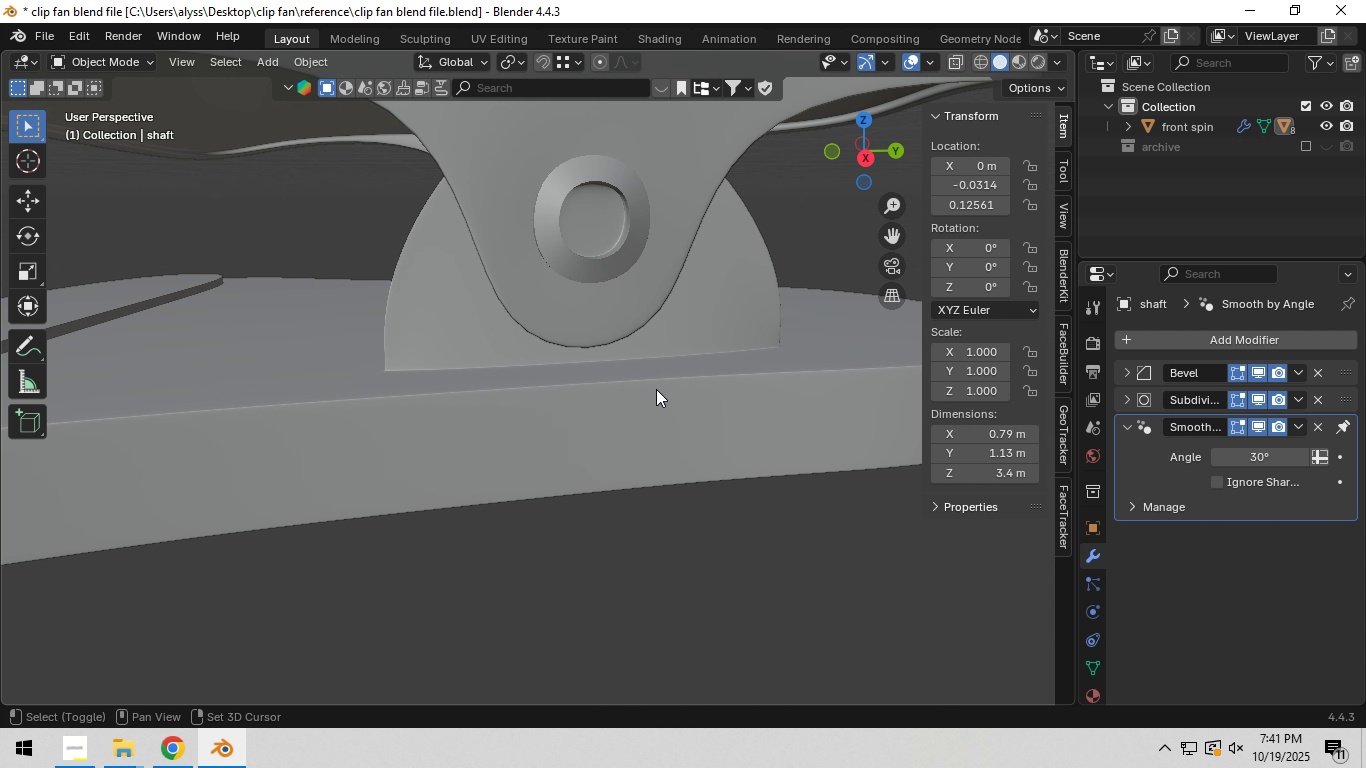 
hold_key(key=ShiftLeft, duration=0.43)
 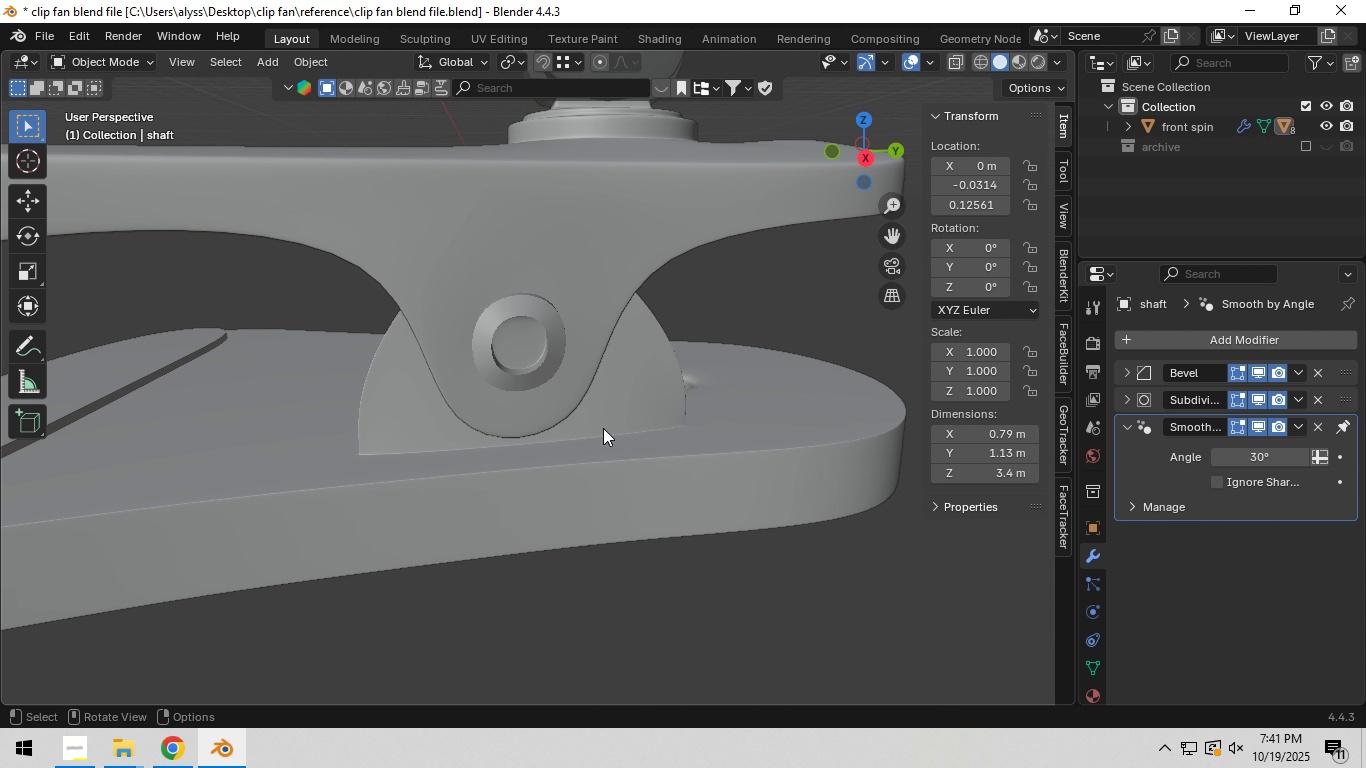 
scroll: coordinate [603, 428], scroll_direction: down, amount: 3.0
 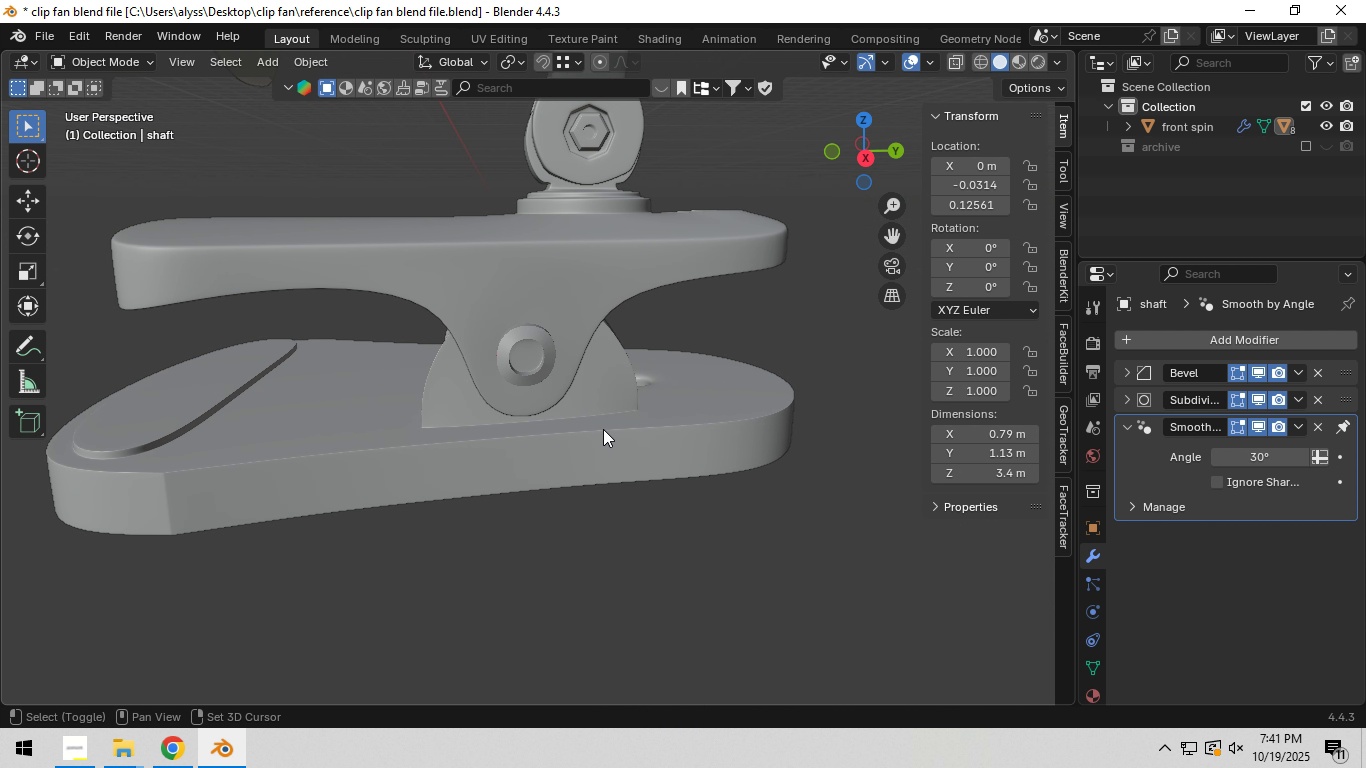 
hold_key(key=ShiftLeft, duration=0.54)
 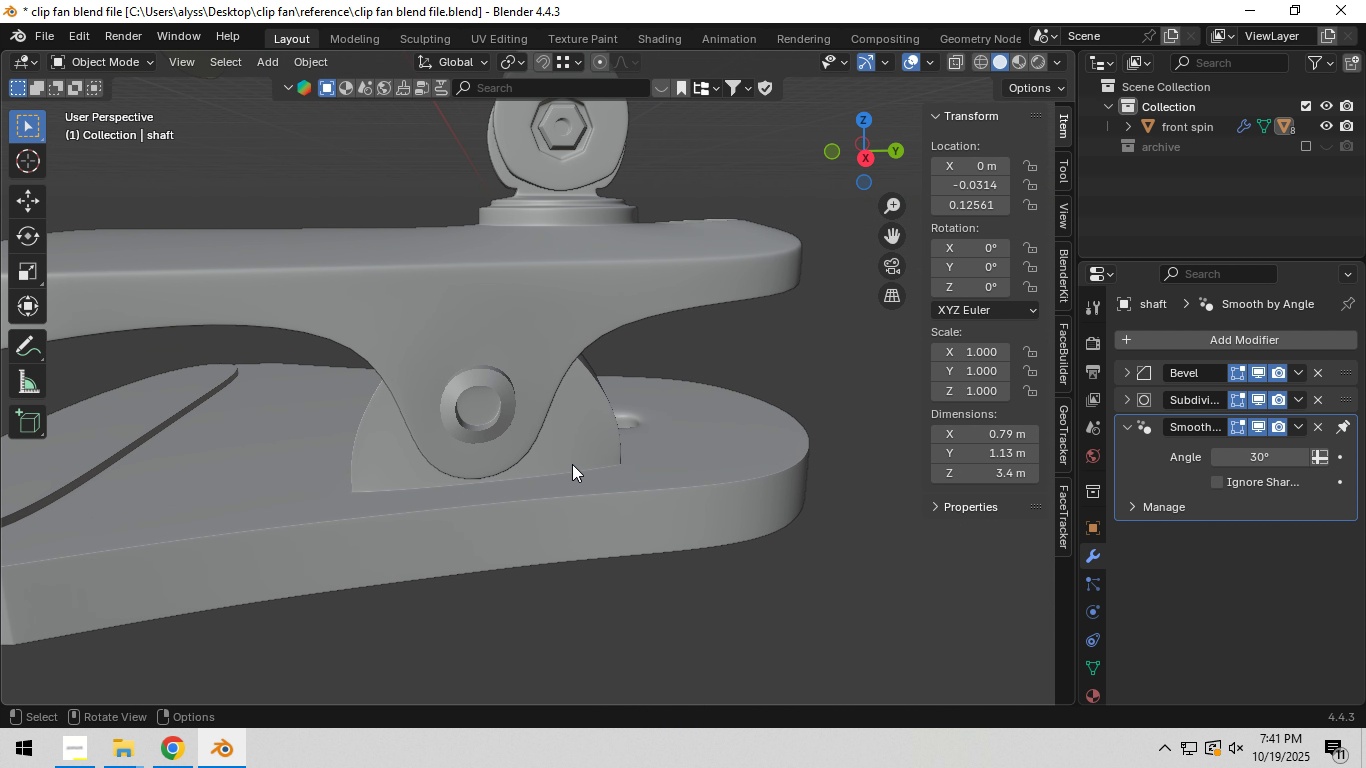 
scroll: coordinate [572, 464], scroll_direction: up, amount: 1.0
 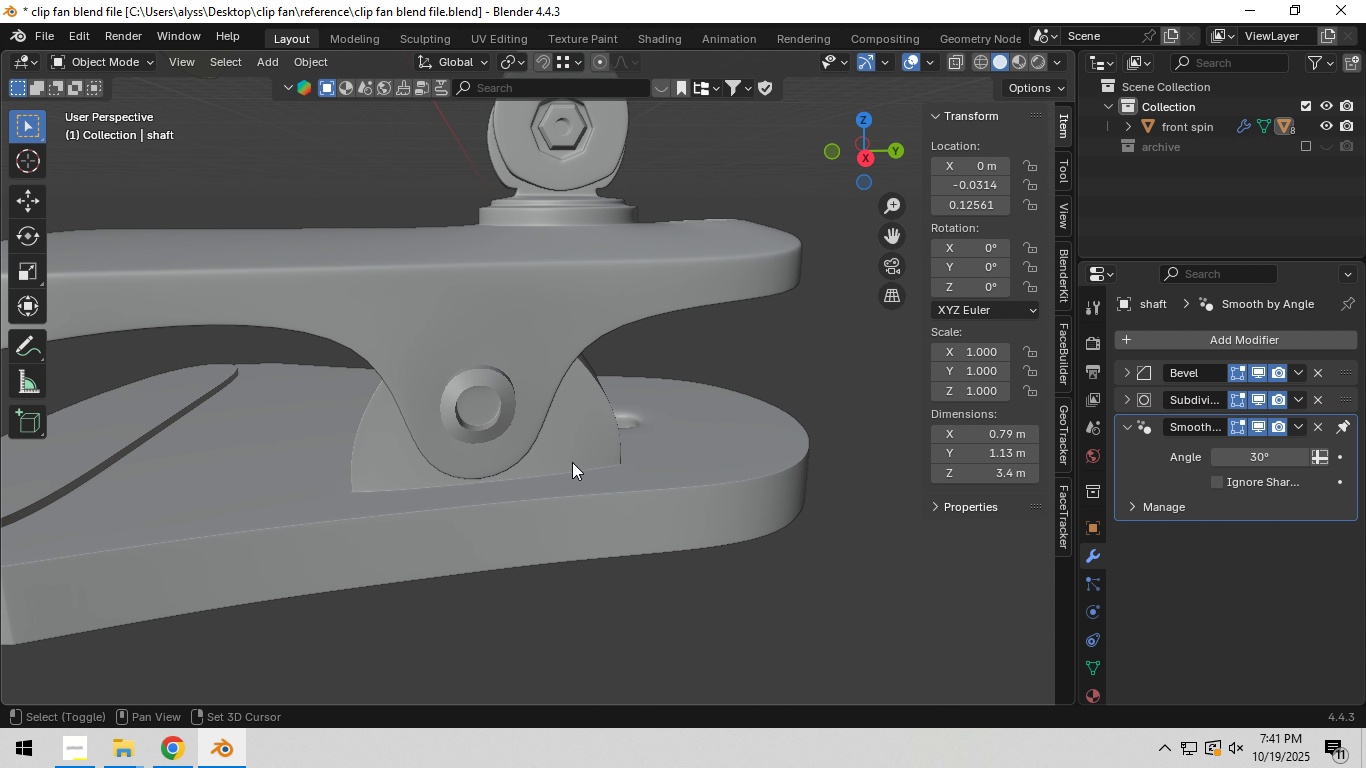 
hold_key(key=ShiftLeft, duration=0.58)
 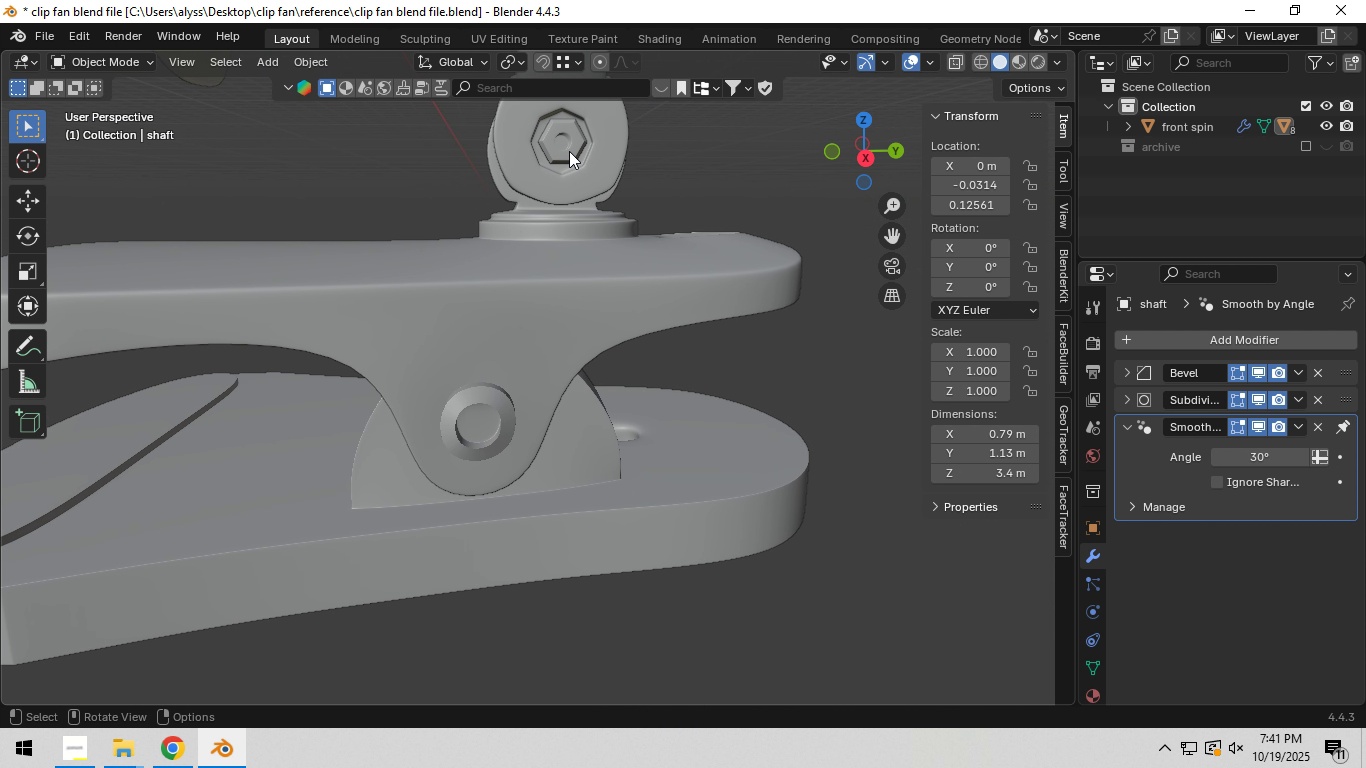 
left_click([566, 149])
 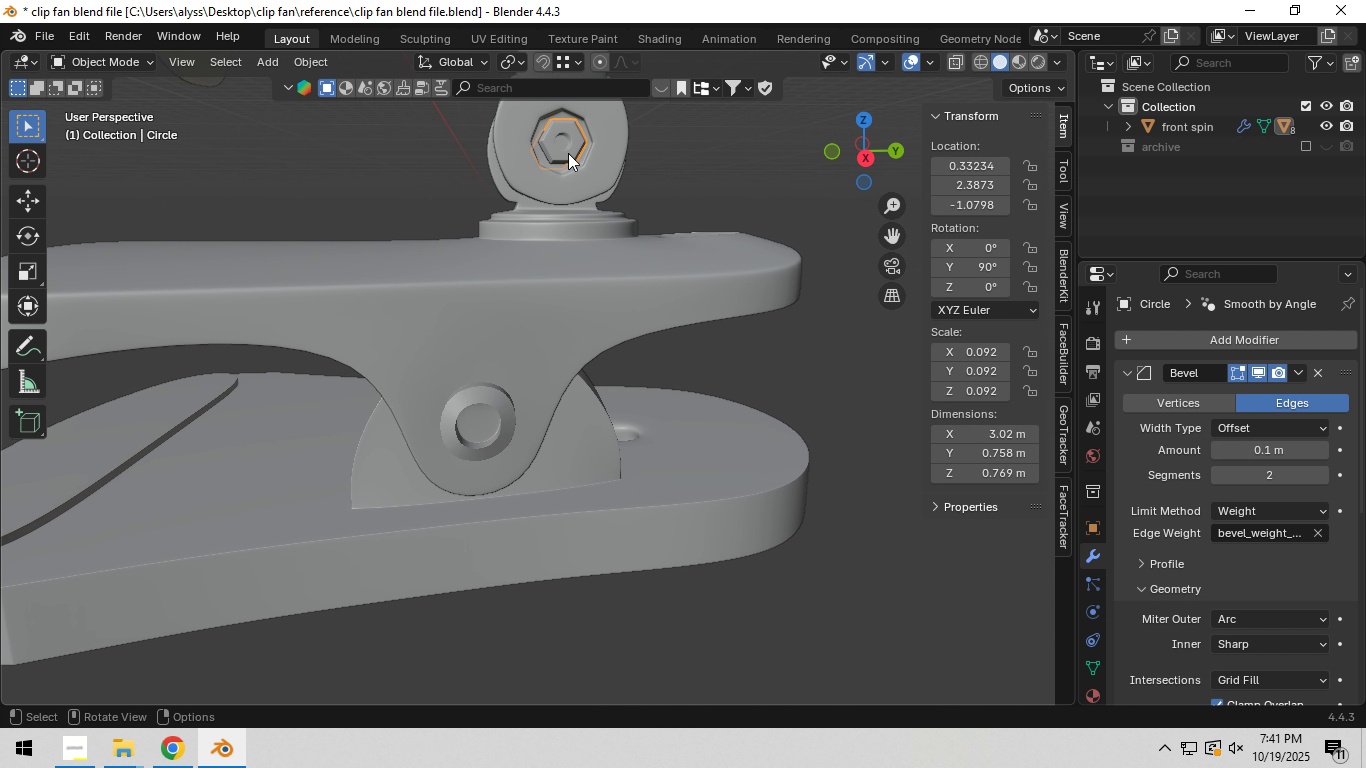 
key(Tab)
 